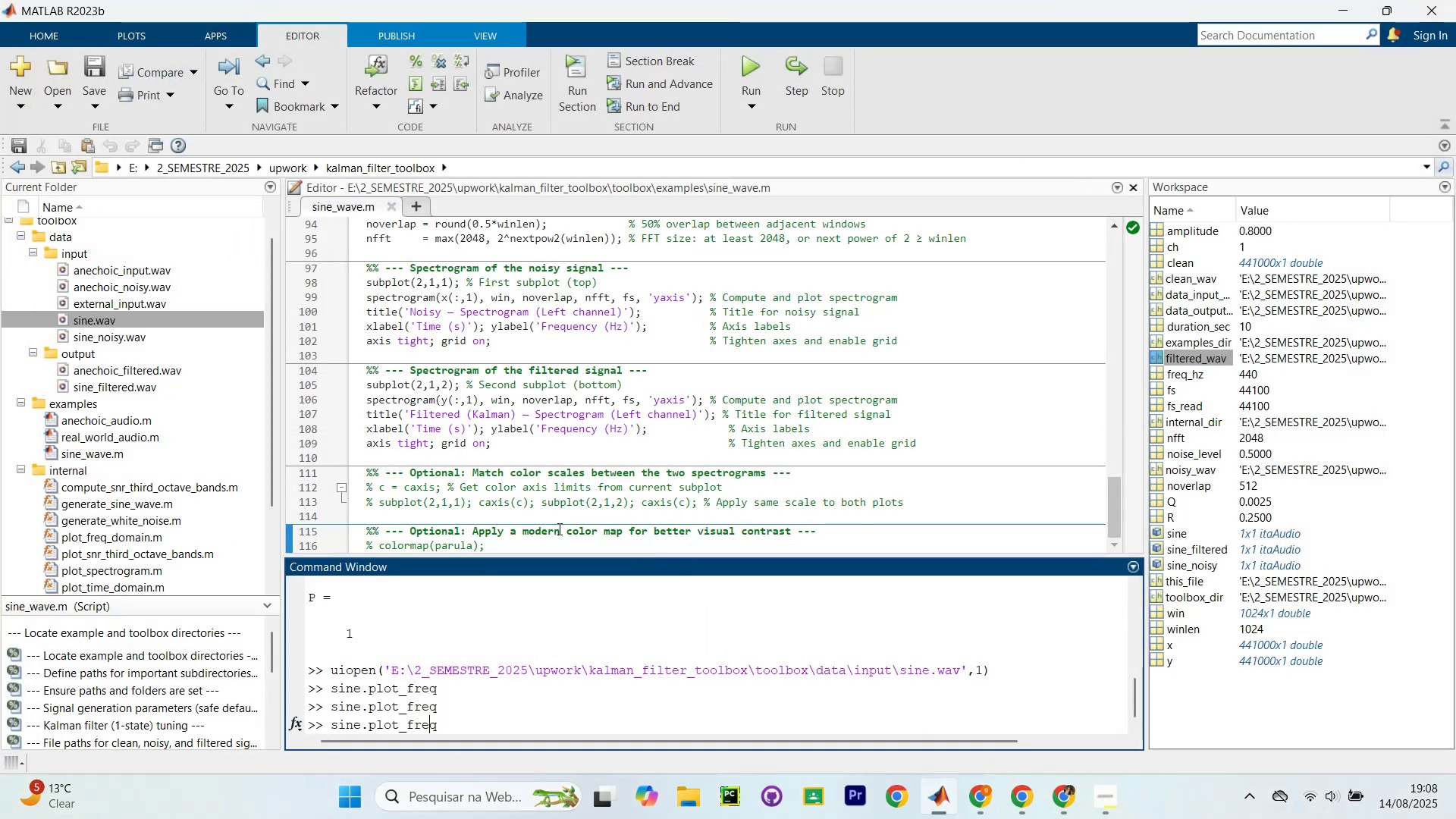 
key(ArrowLeft)
 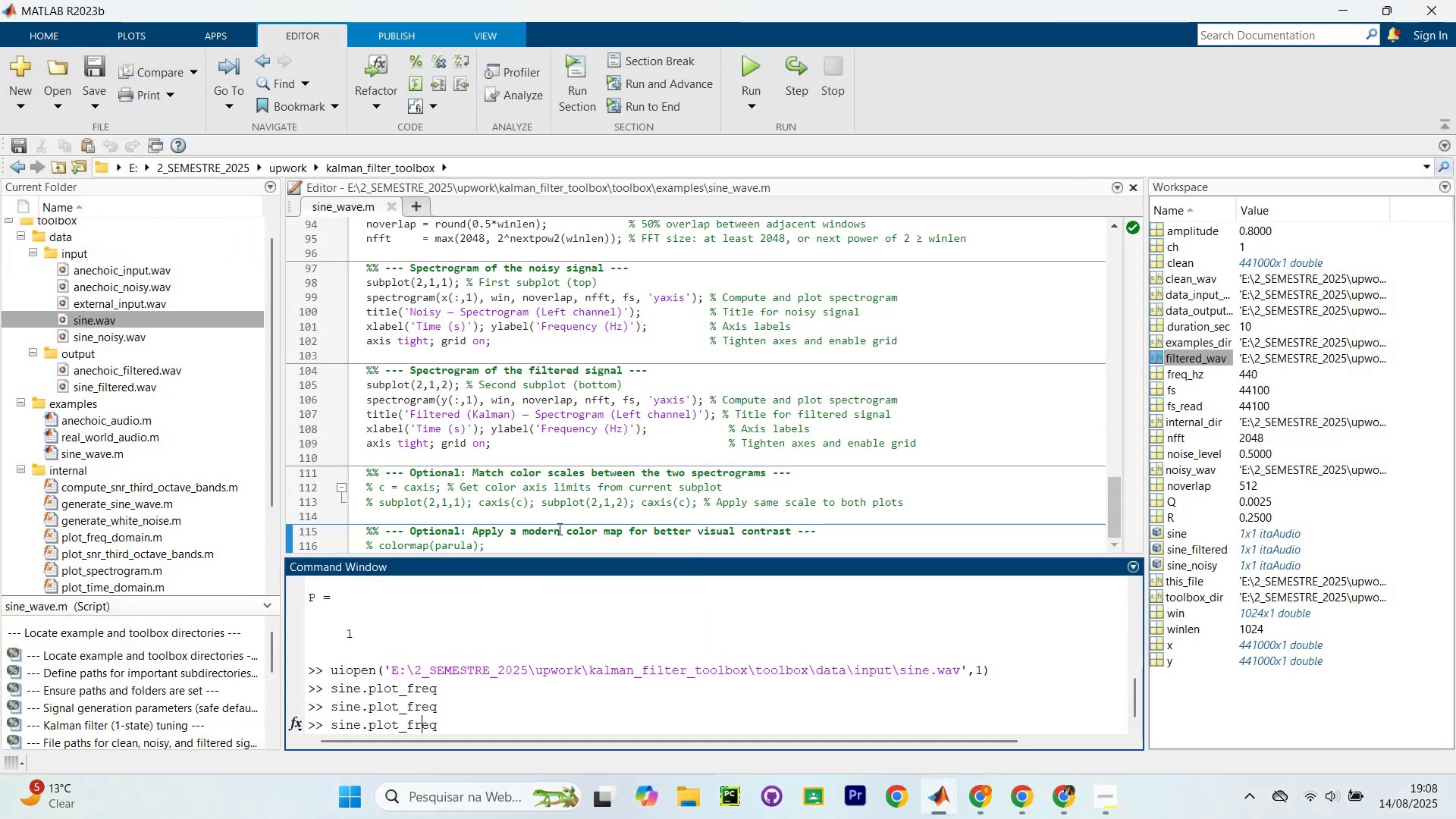 
key(ArrowLeft)
 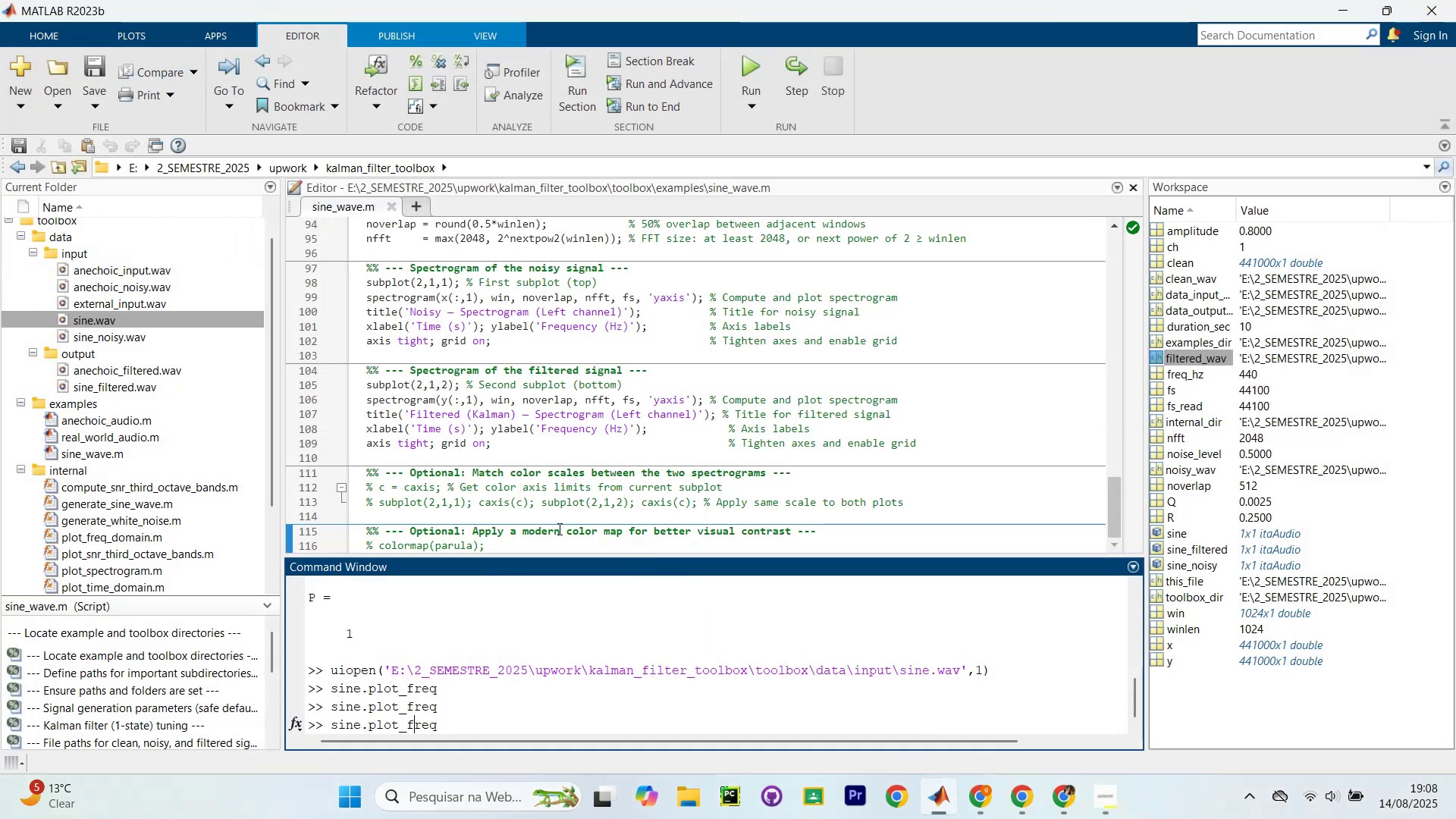 
key(ArrowLeft)
 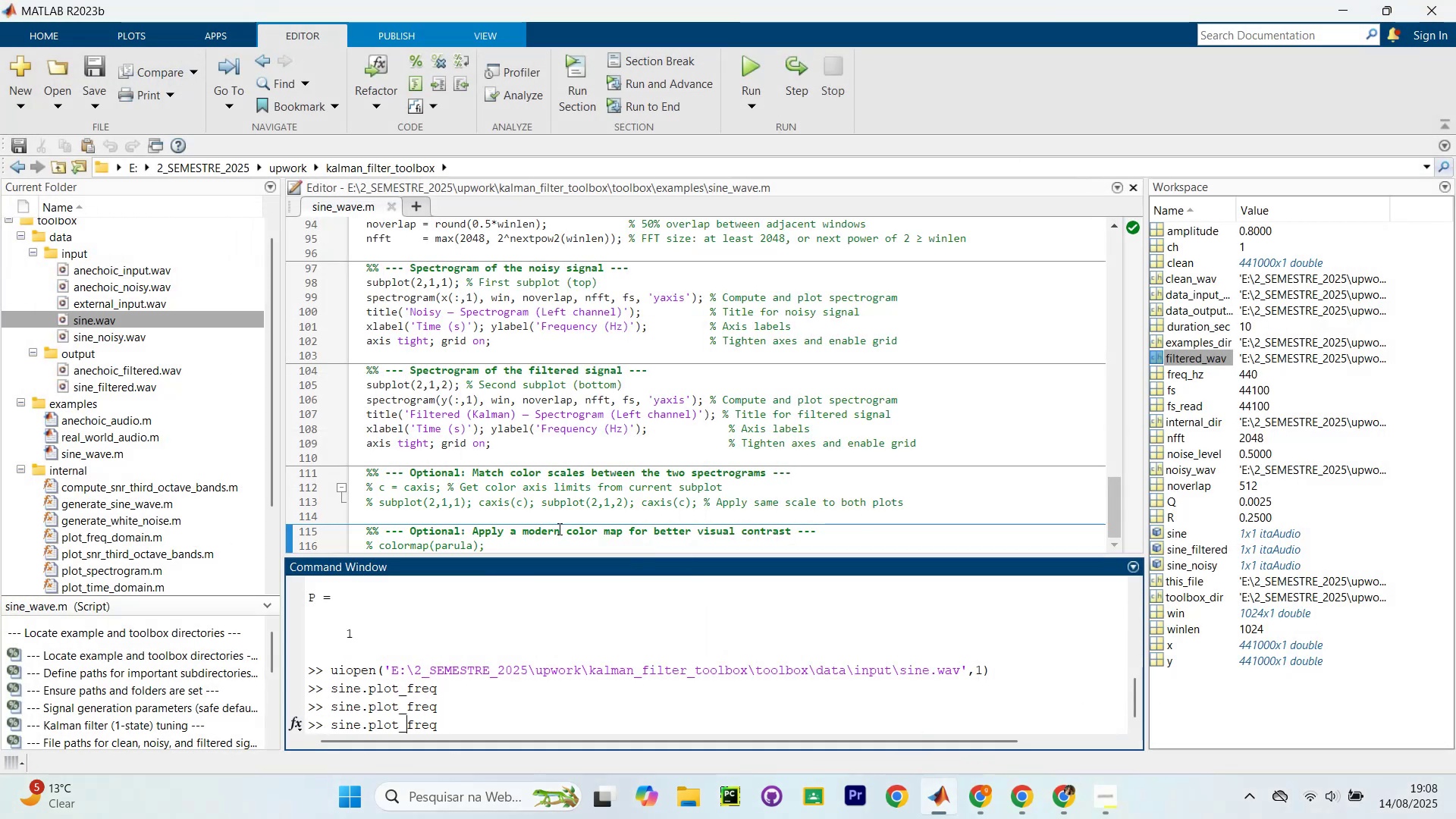 
key(ArrowLeft)
 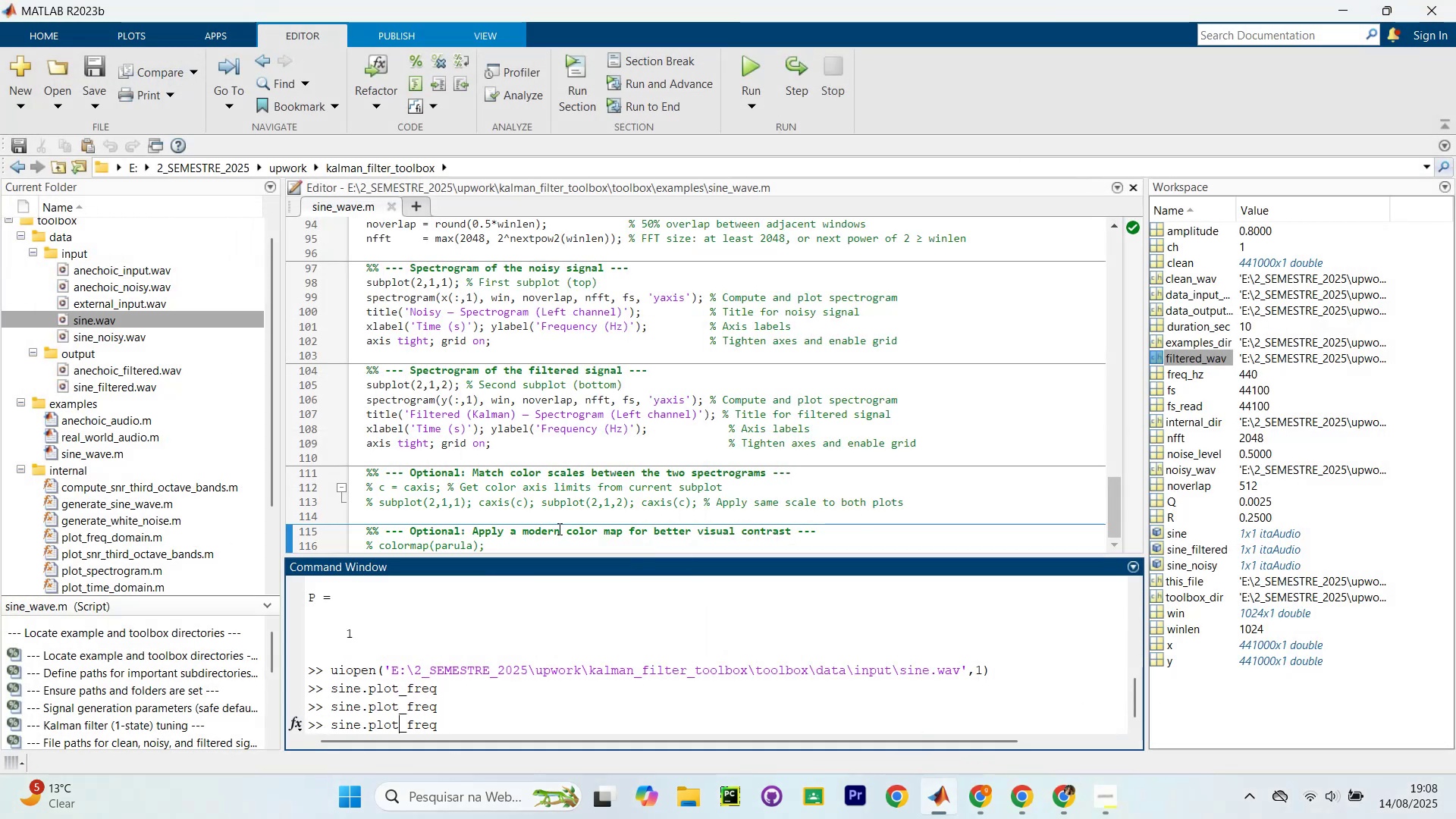 
key(ArrowLeft)
 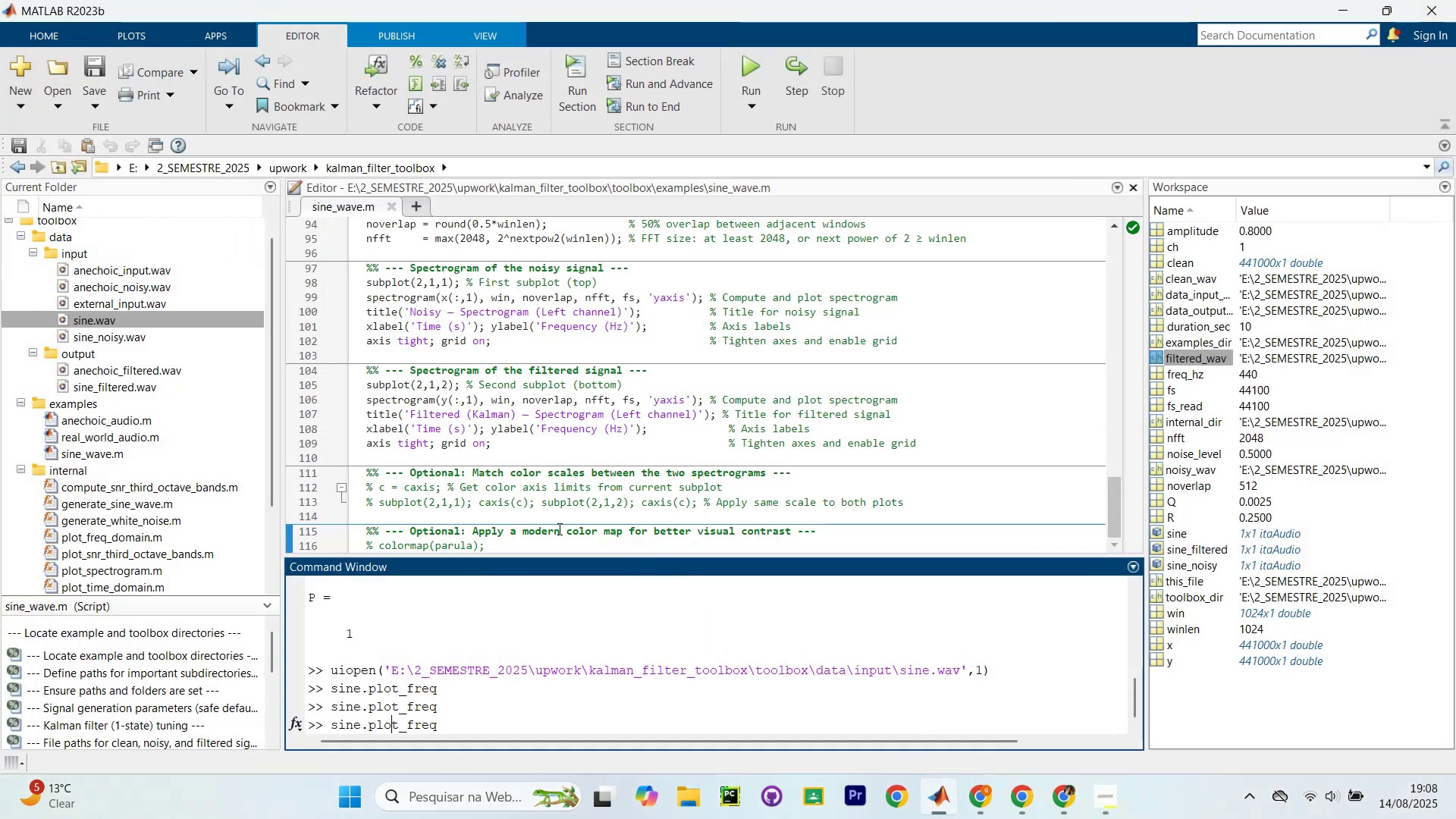 
key(ArrowLeft)
 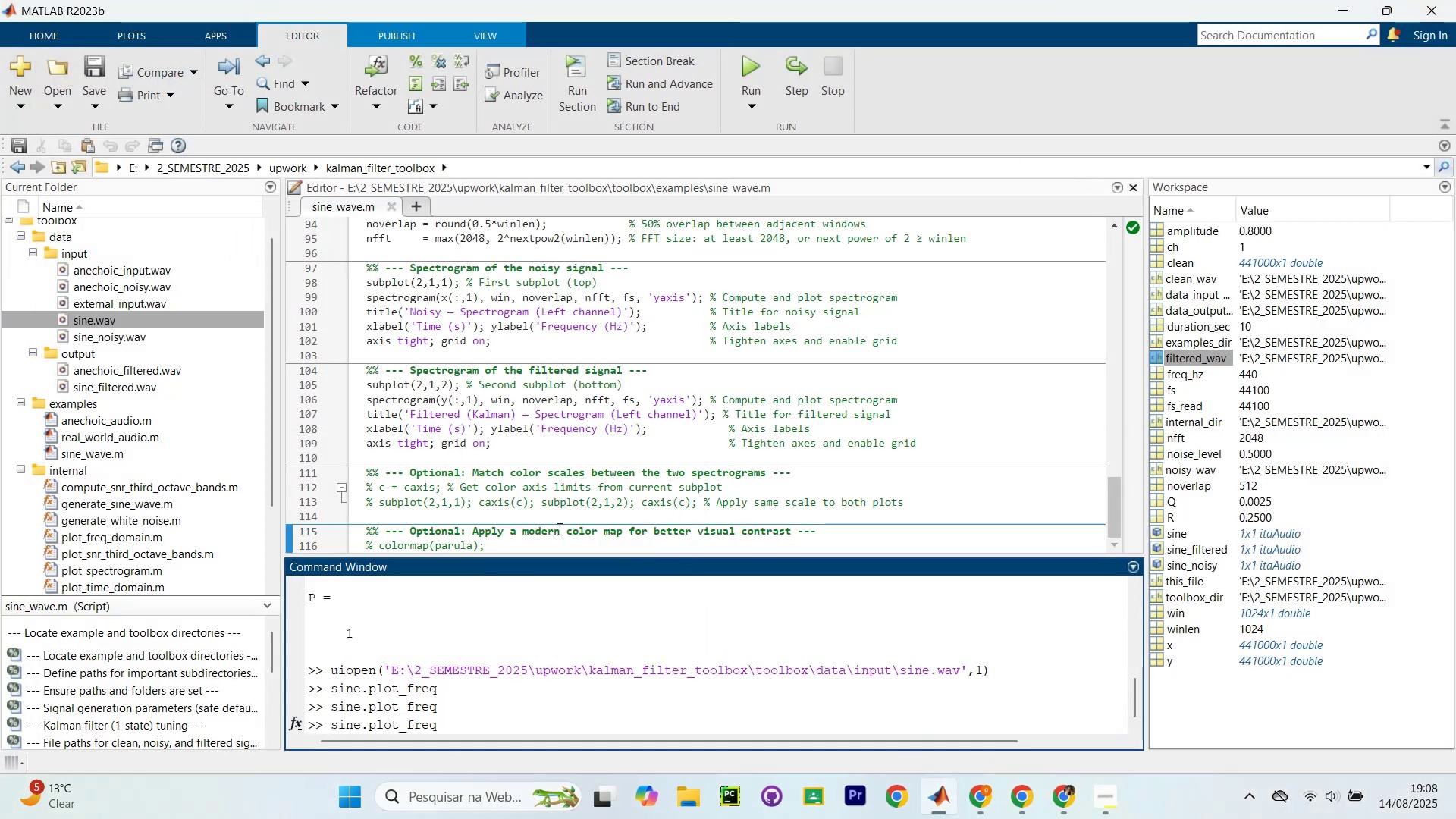 
key(ArrowLeft)
 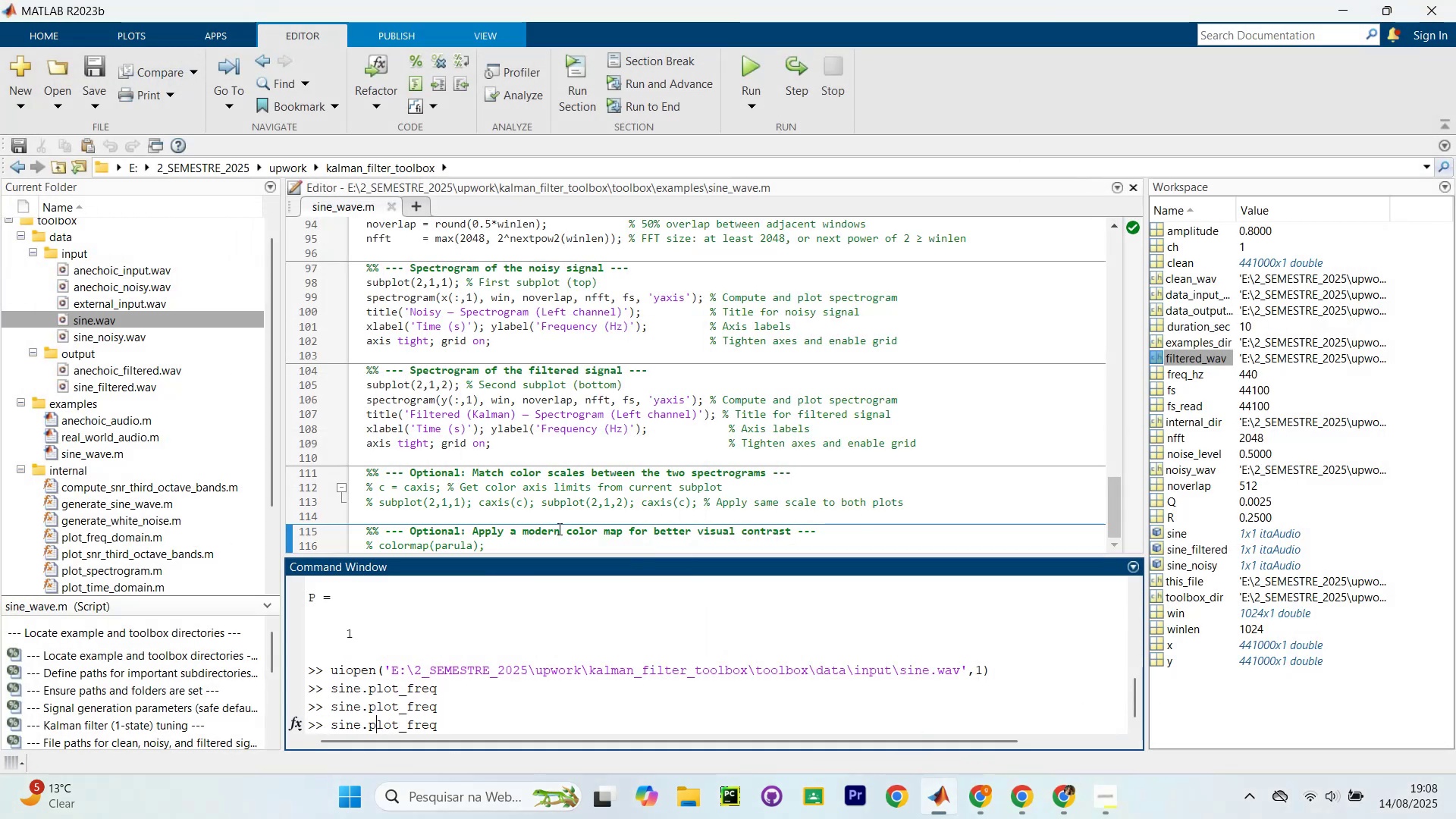 
key(ArrowLeft)
 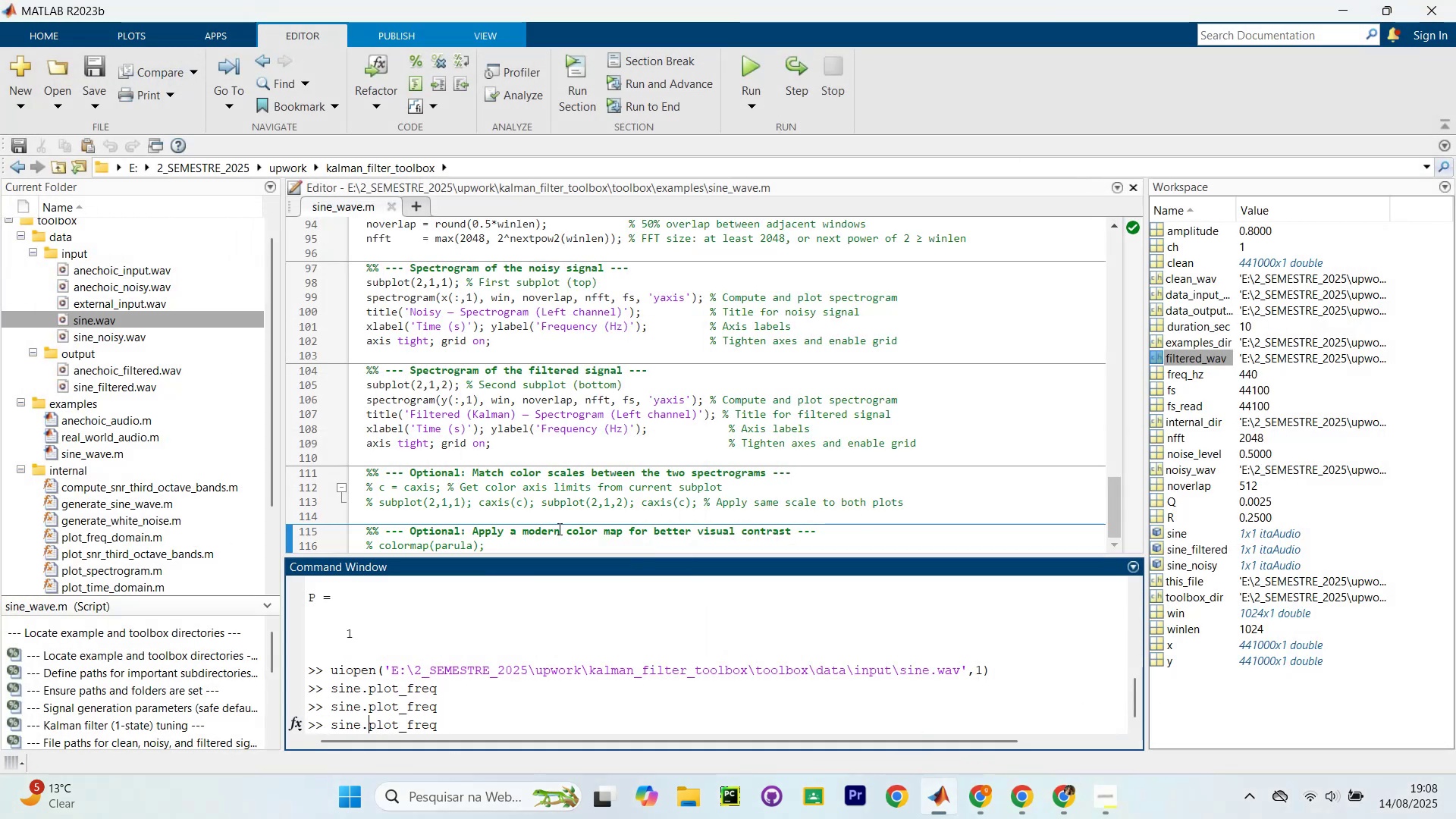 
key(ArrowLeft)
 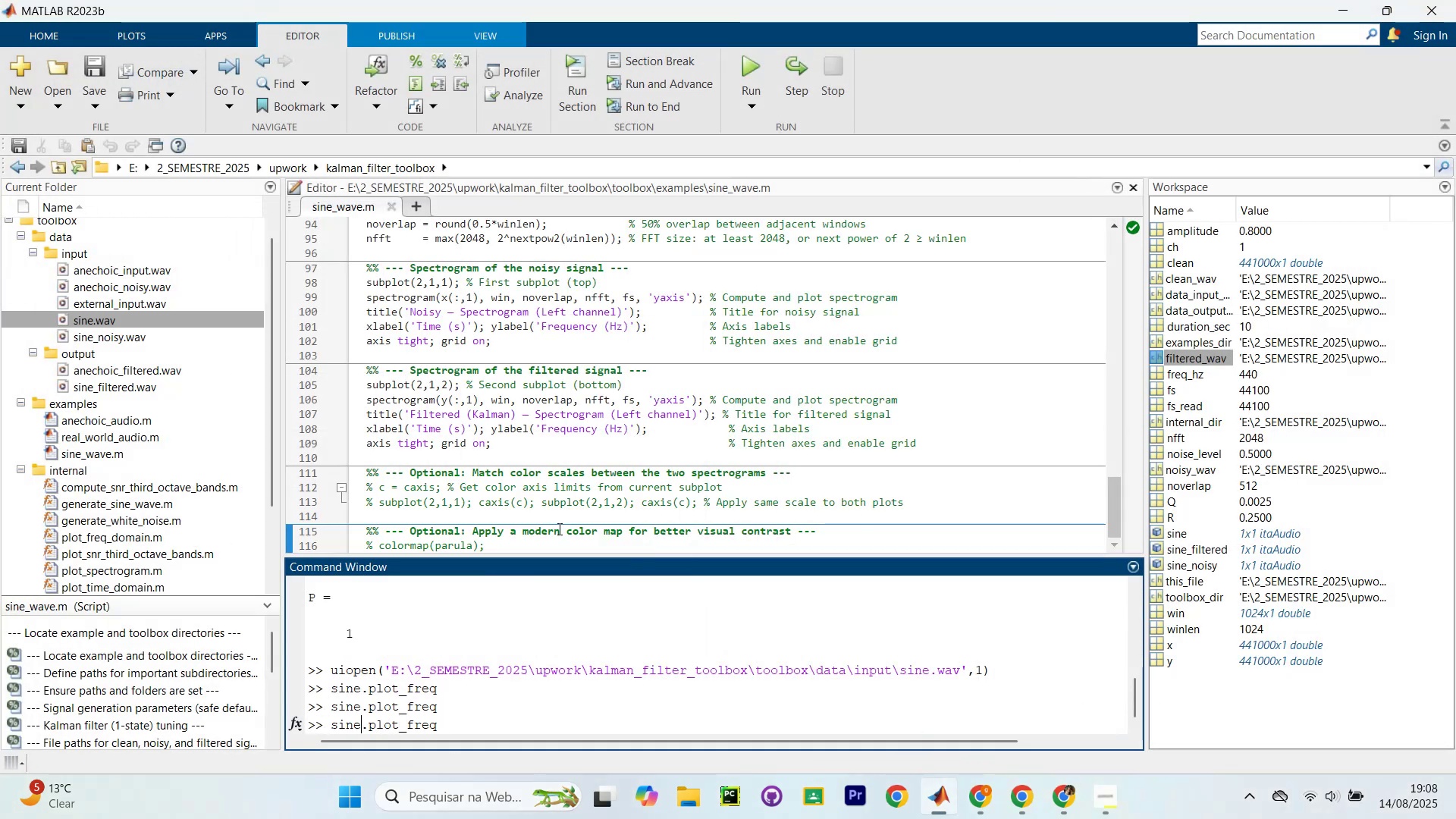 
type(_nnois)
key(Backspace)
key(Backspace)
key(Backspace)
key(Backspace)
type(oisy)
 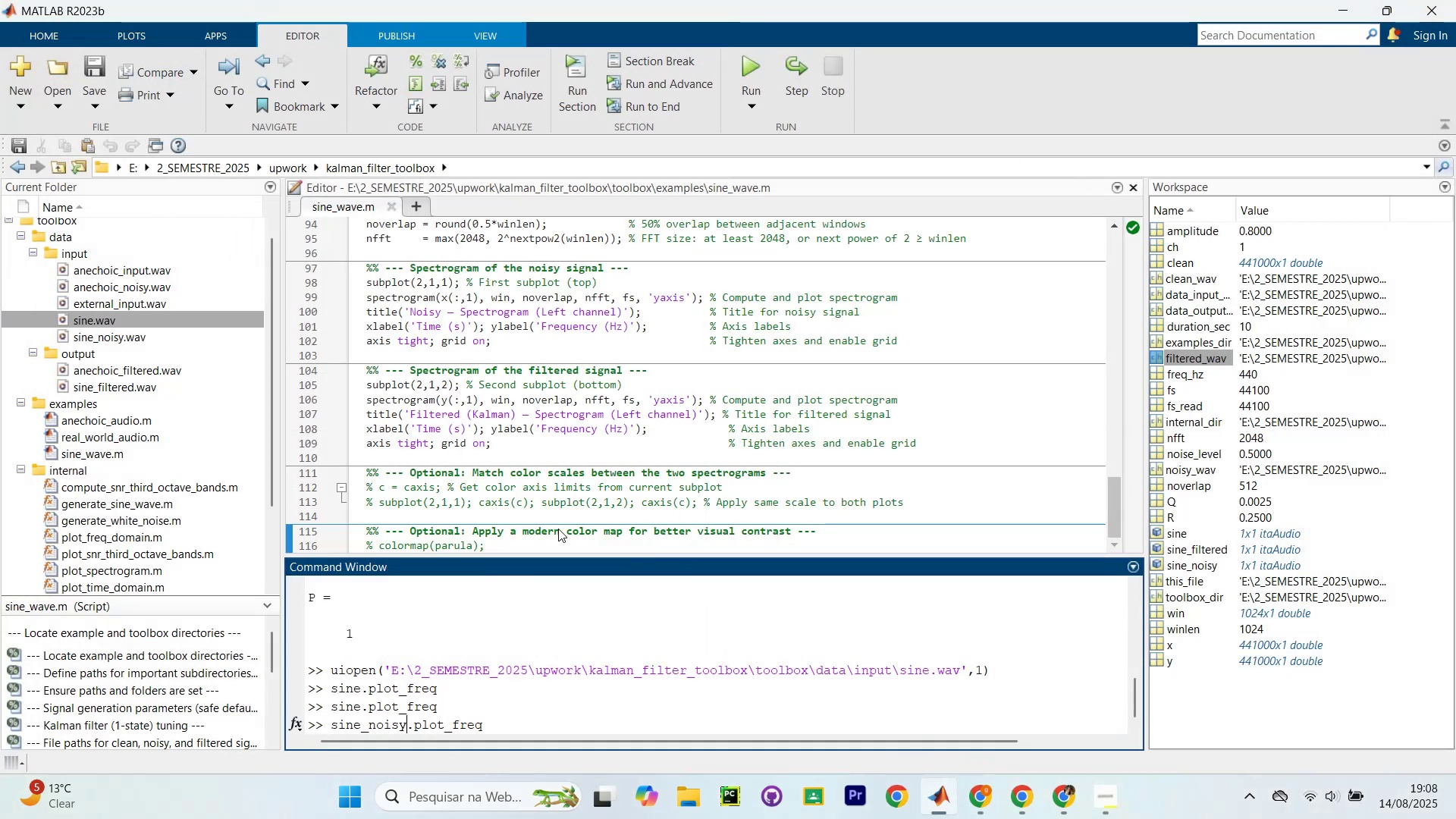 
key(Enter)
 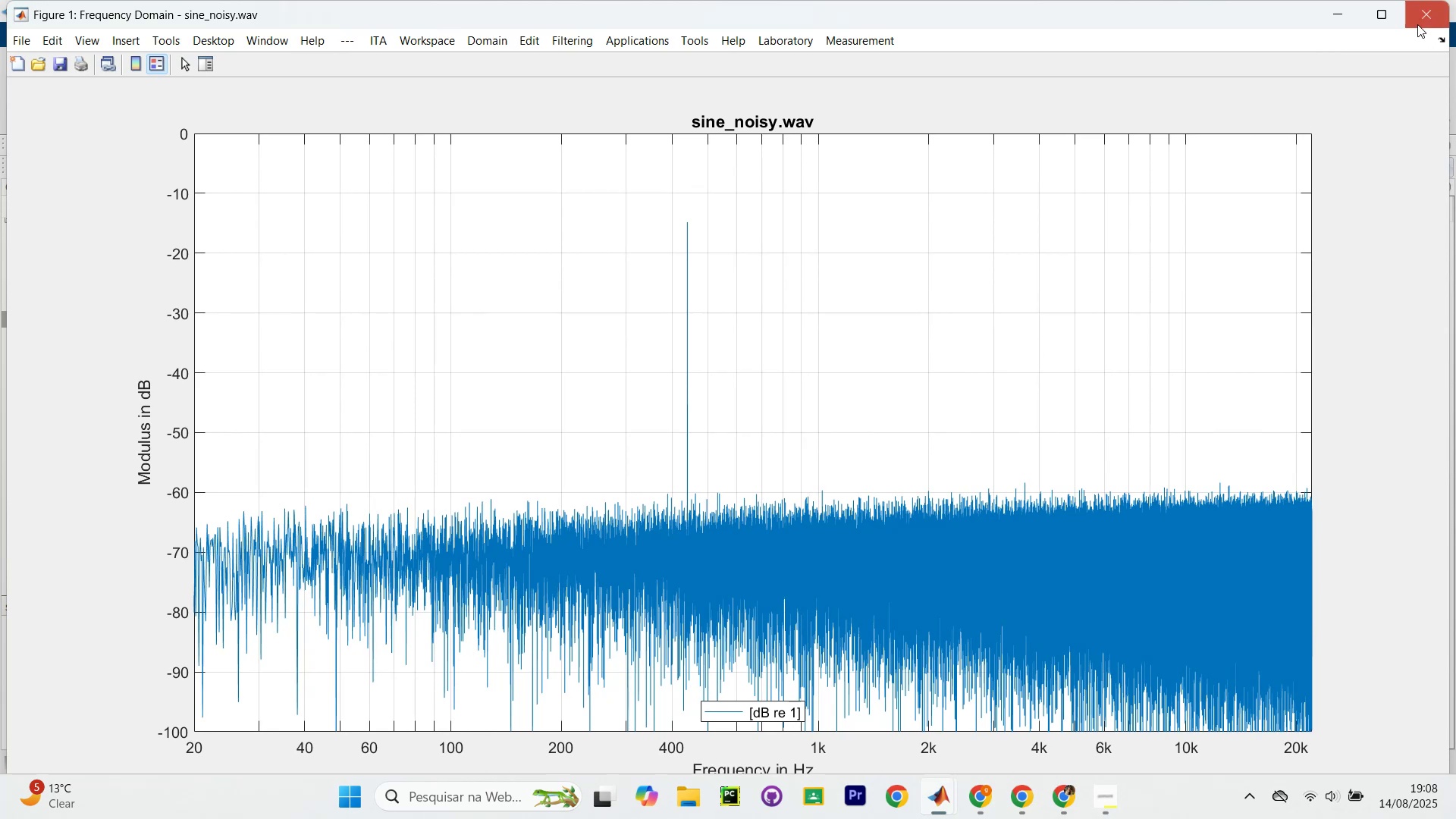 
wait(7.85)
 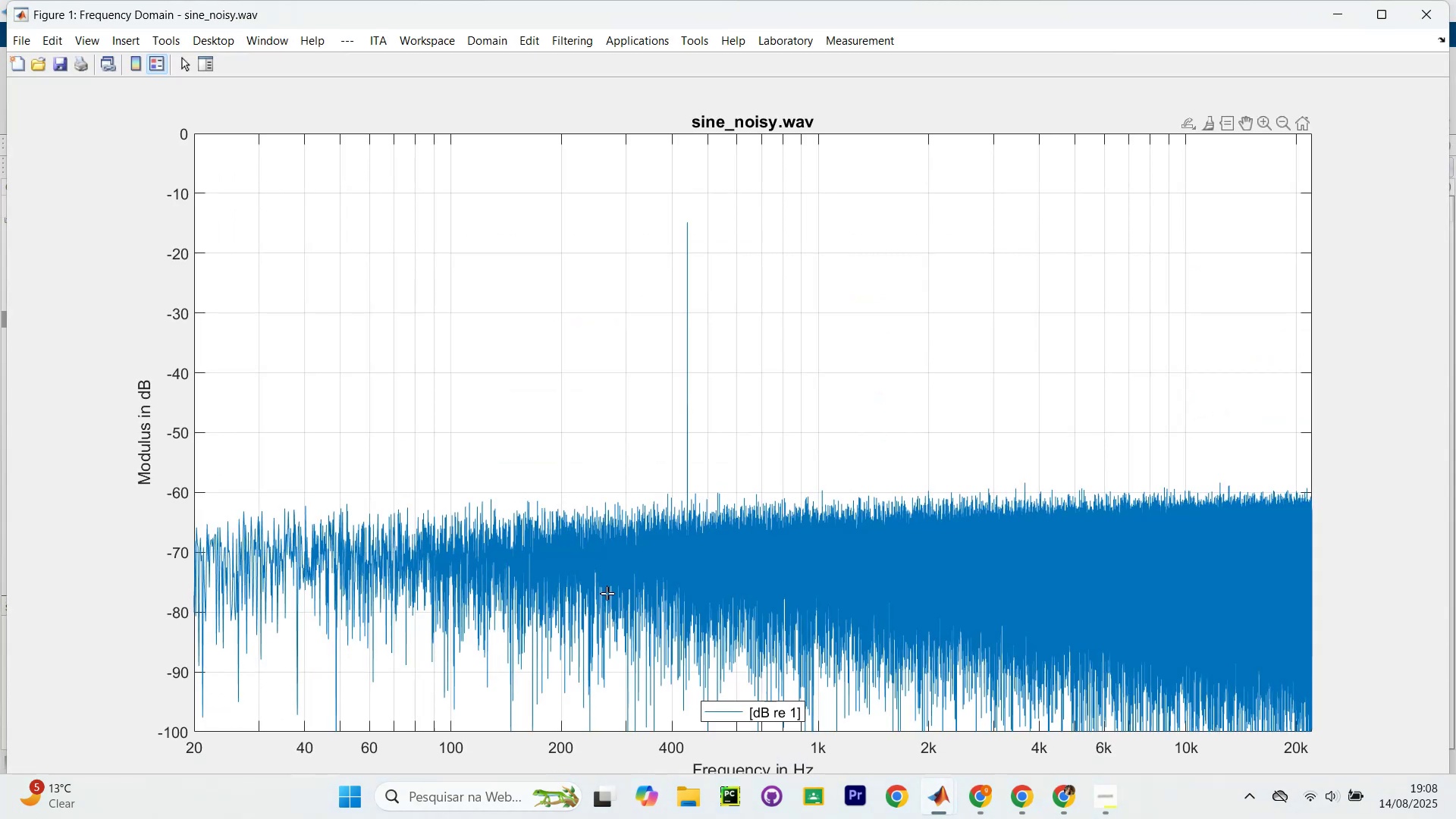 
type(sine_filtee)
key(Backspace)
type(re)
key(Tab)
type(.pl)
key(Tab)
key(Tab)
key(Backspace)
key(Backspace)
type(ot)
key(Tab)
type(_f)
key(Tab)
 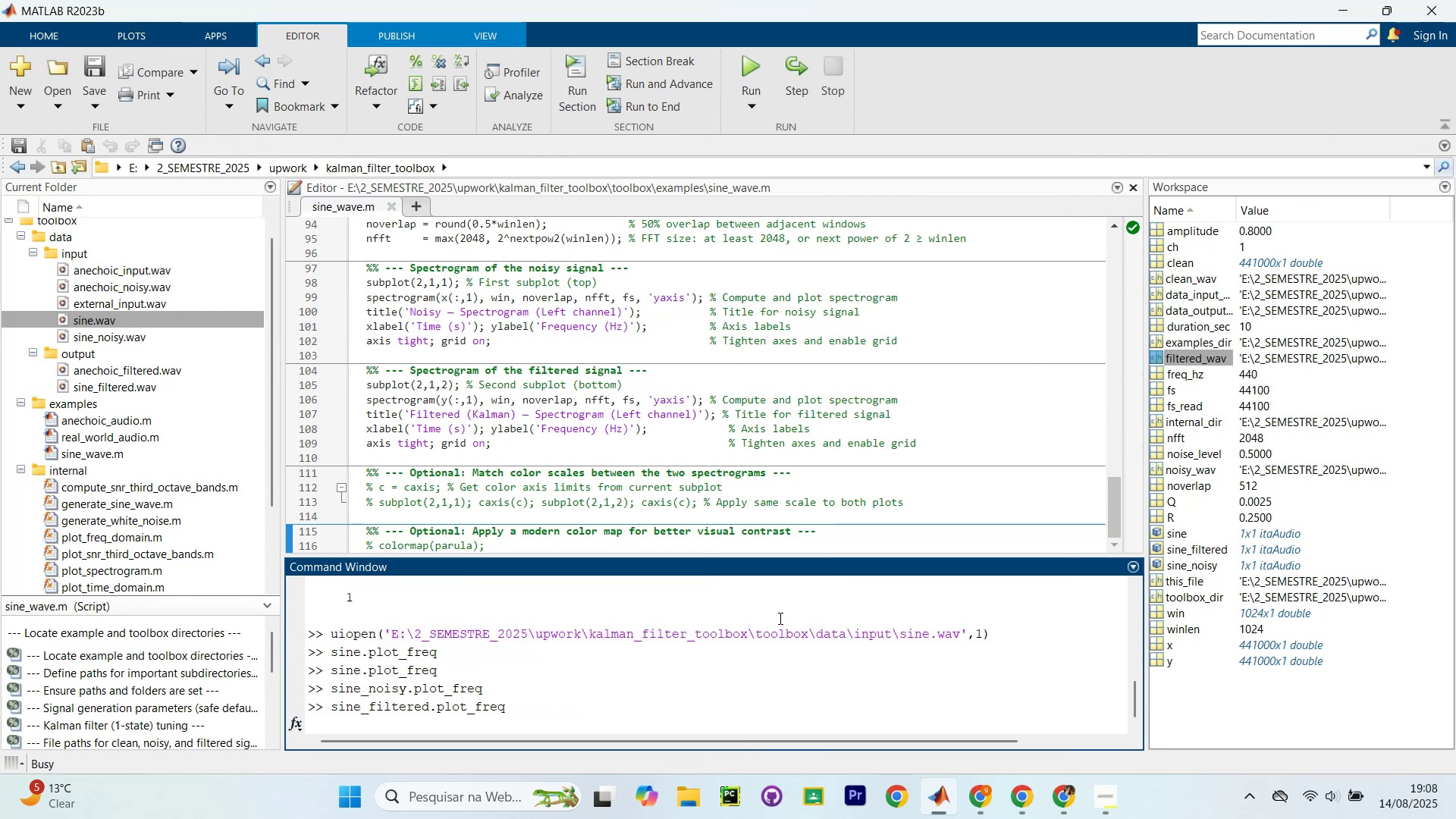 
 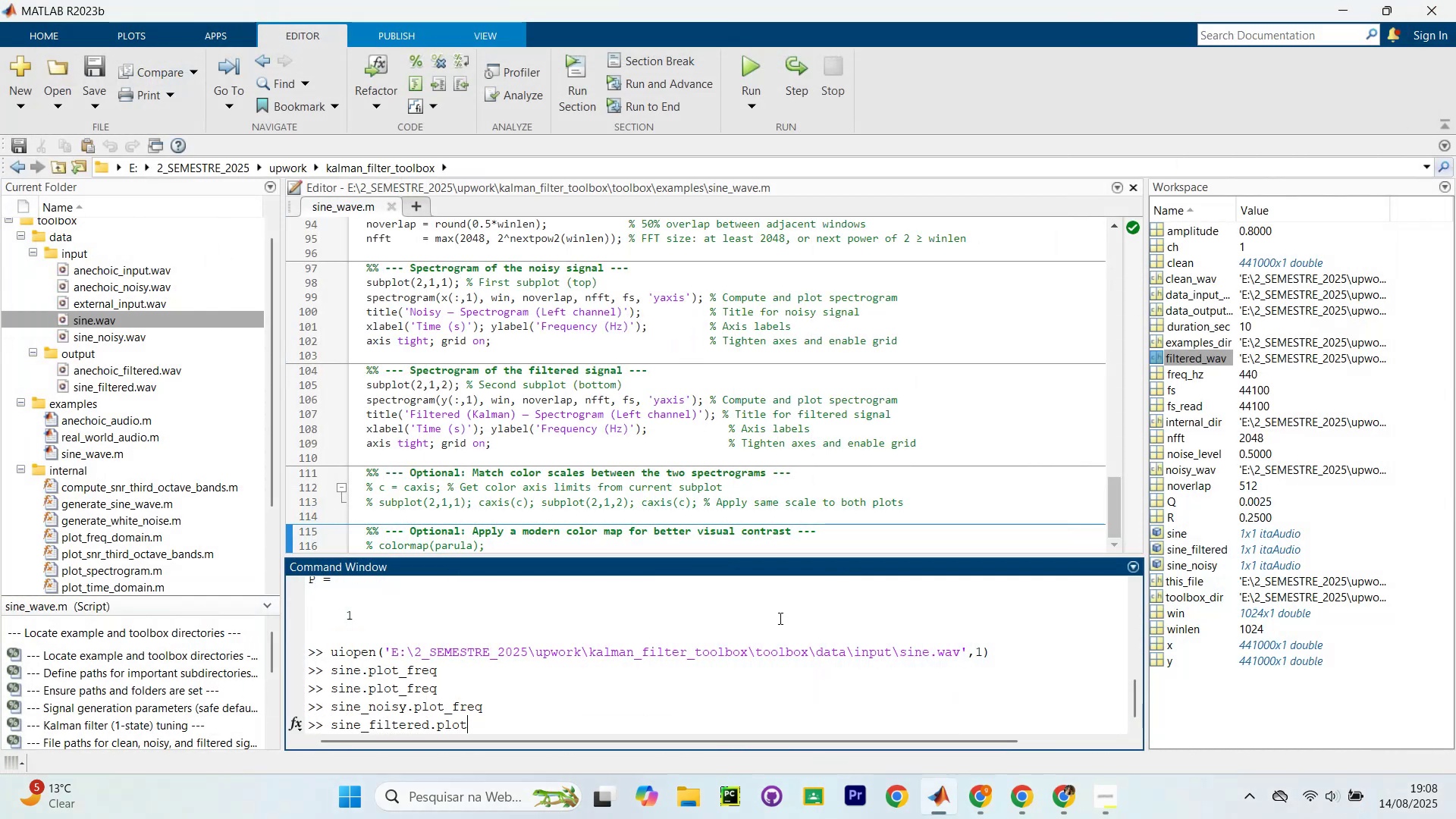 
key(Enter)
 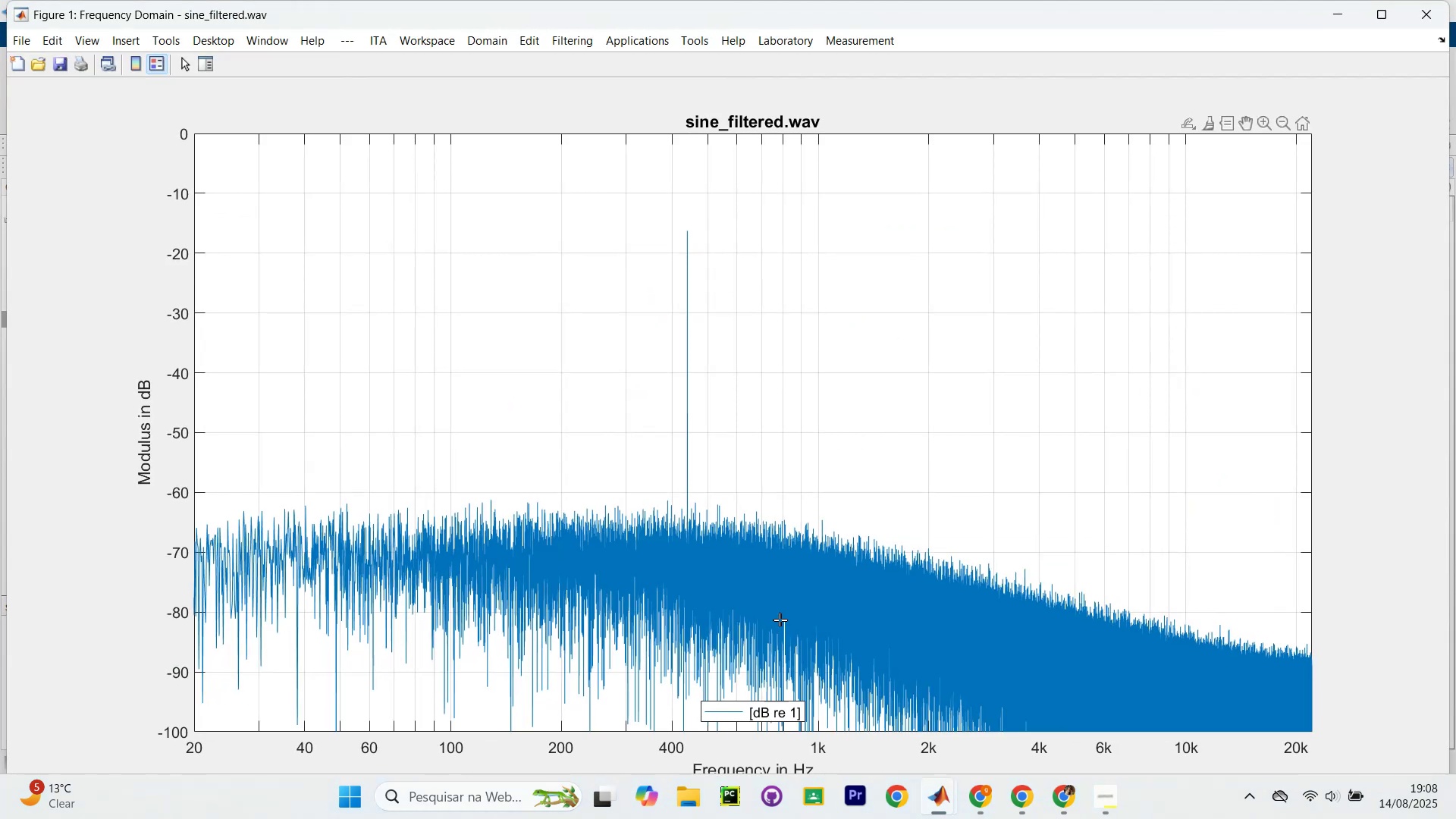 
left_click_drag(start_coordinate=[831, 18], to_coordinate=[1455, 444])
 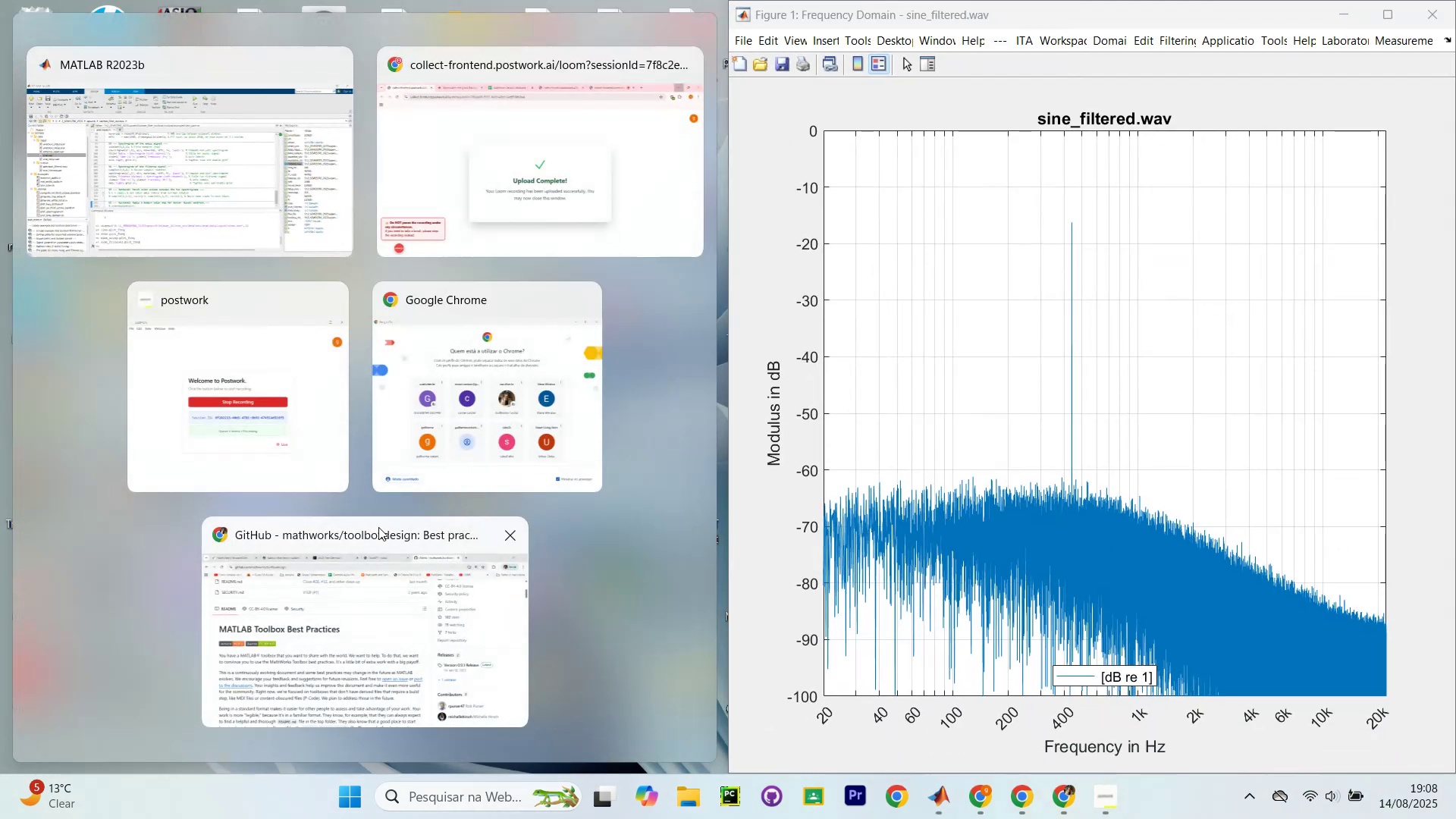 
left_click([202, 158])
 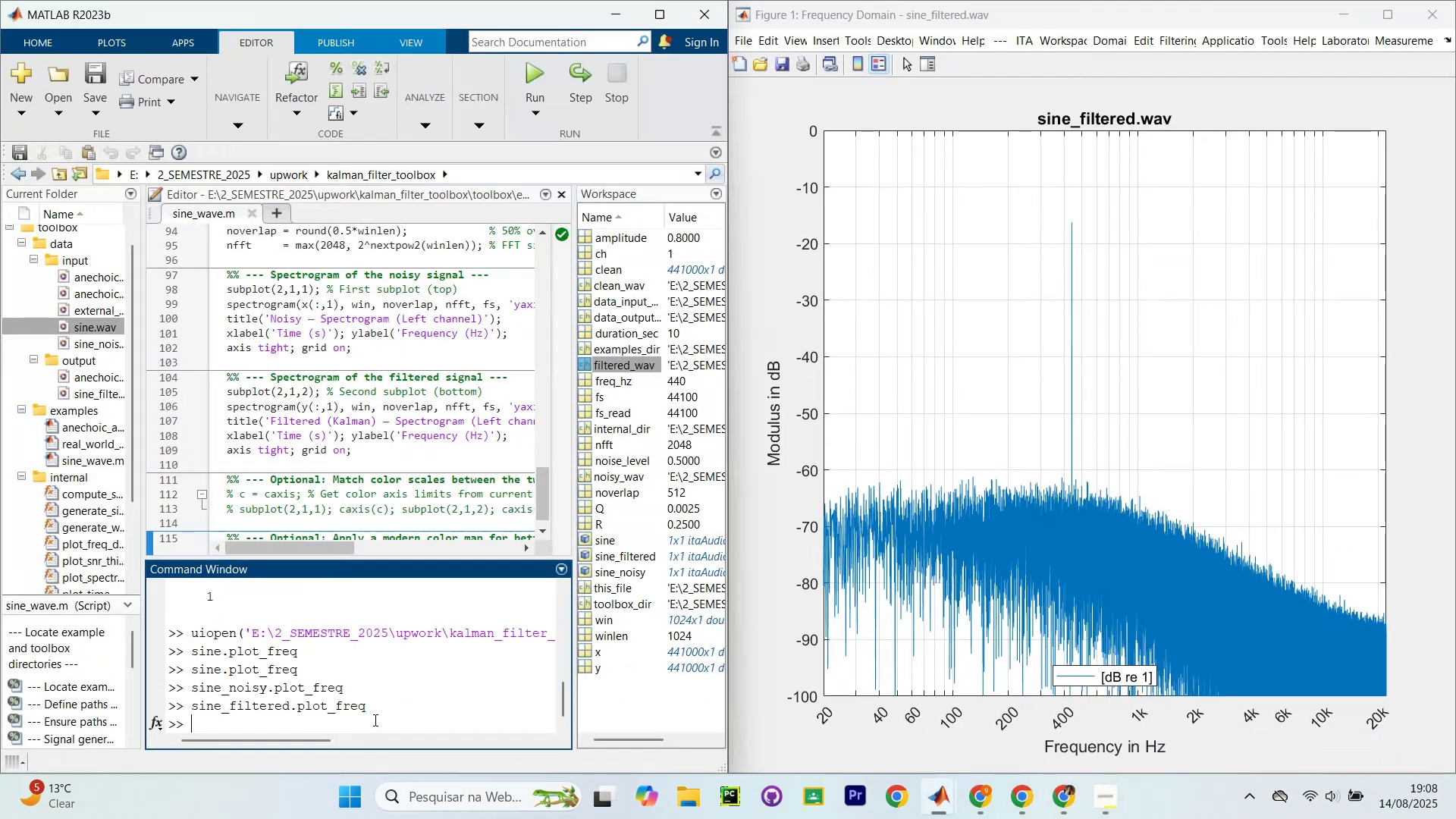 
type(sine_noois)
key(Tab)
key(Backspace)
key(Backspace)
key(Backspace)
type(s)
key(Backspace)
type(is)
key(Tab)
type(y)
key(Backspace)
key(Tab)
type(.pl)
key(Tab)
type(o)
key(Tab)
type(_freq)
key(Tab)
 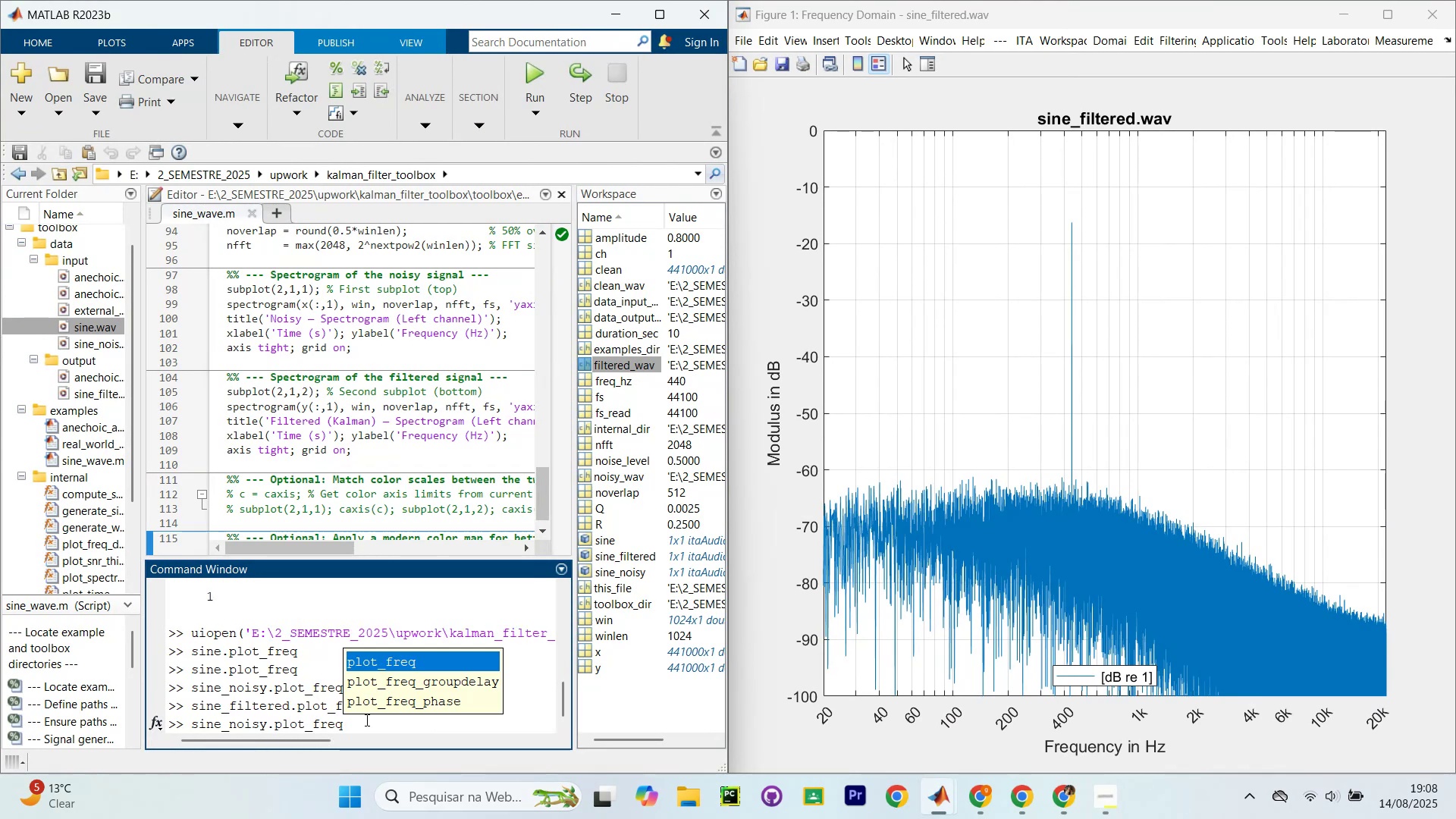 
key(Enter)
 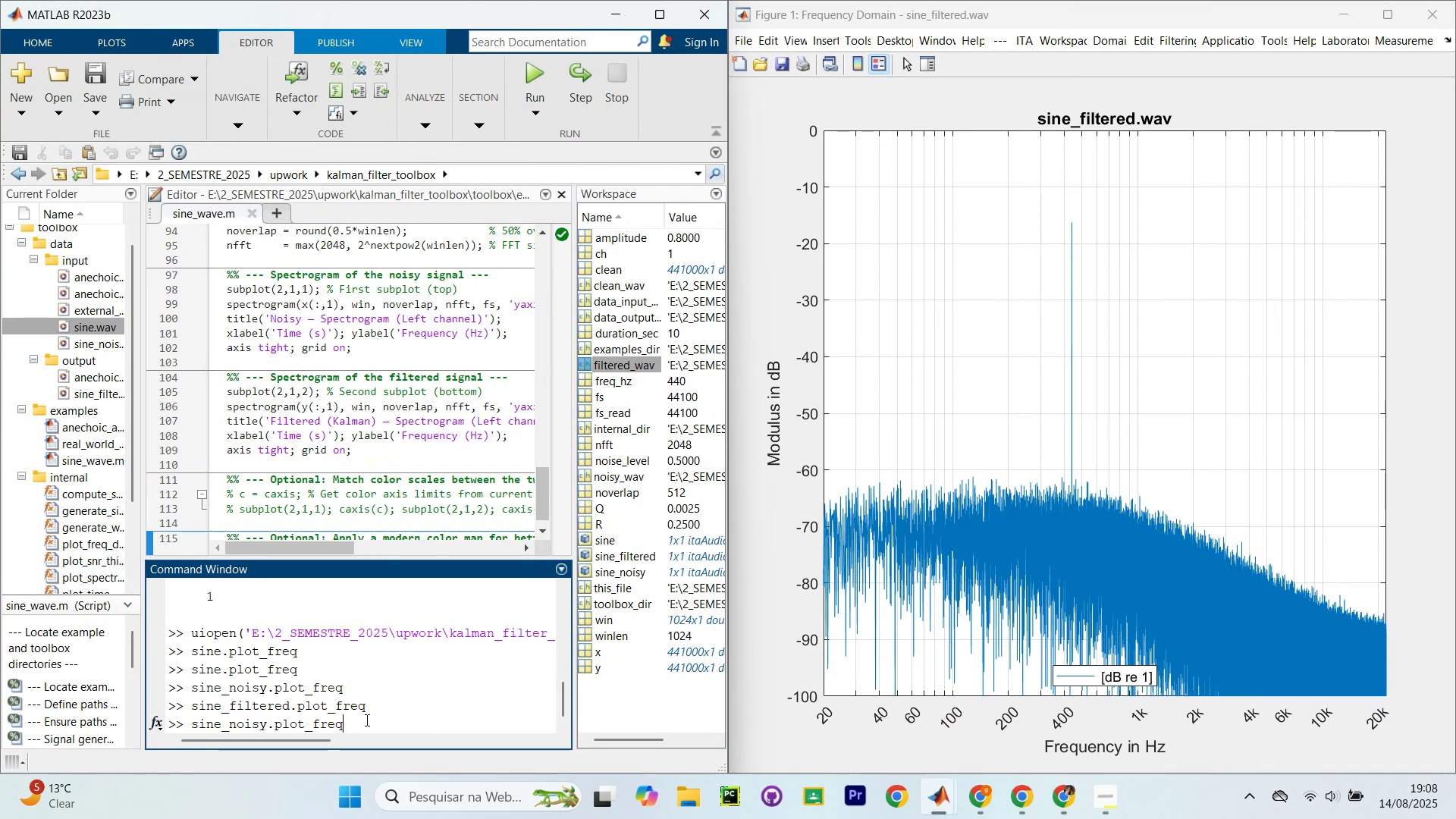 
key(Enter)
 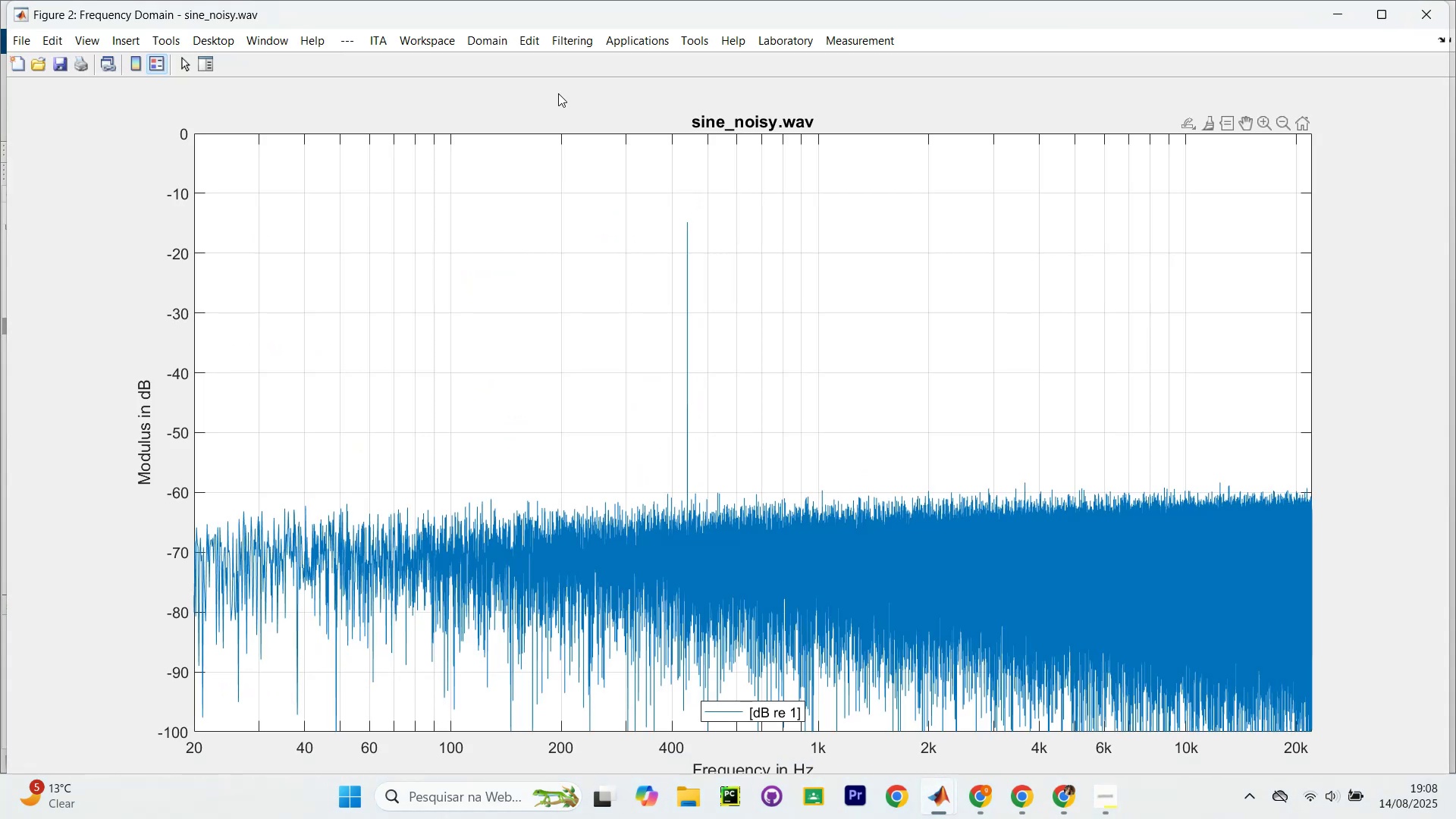 
left_click_drag(start_coordinate=[555, 21], to_coordinate=[0, 334])
 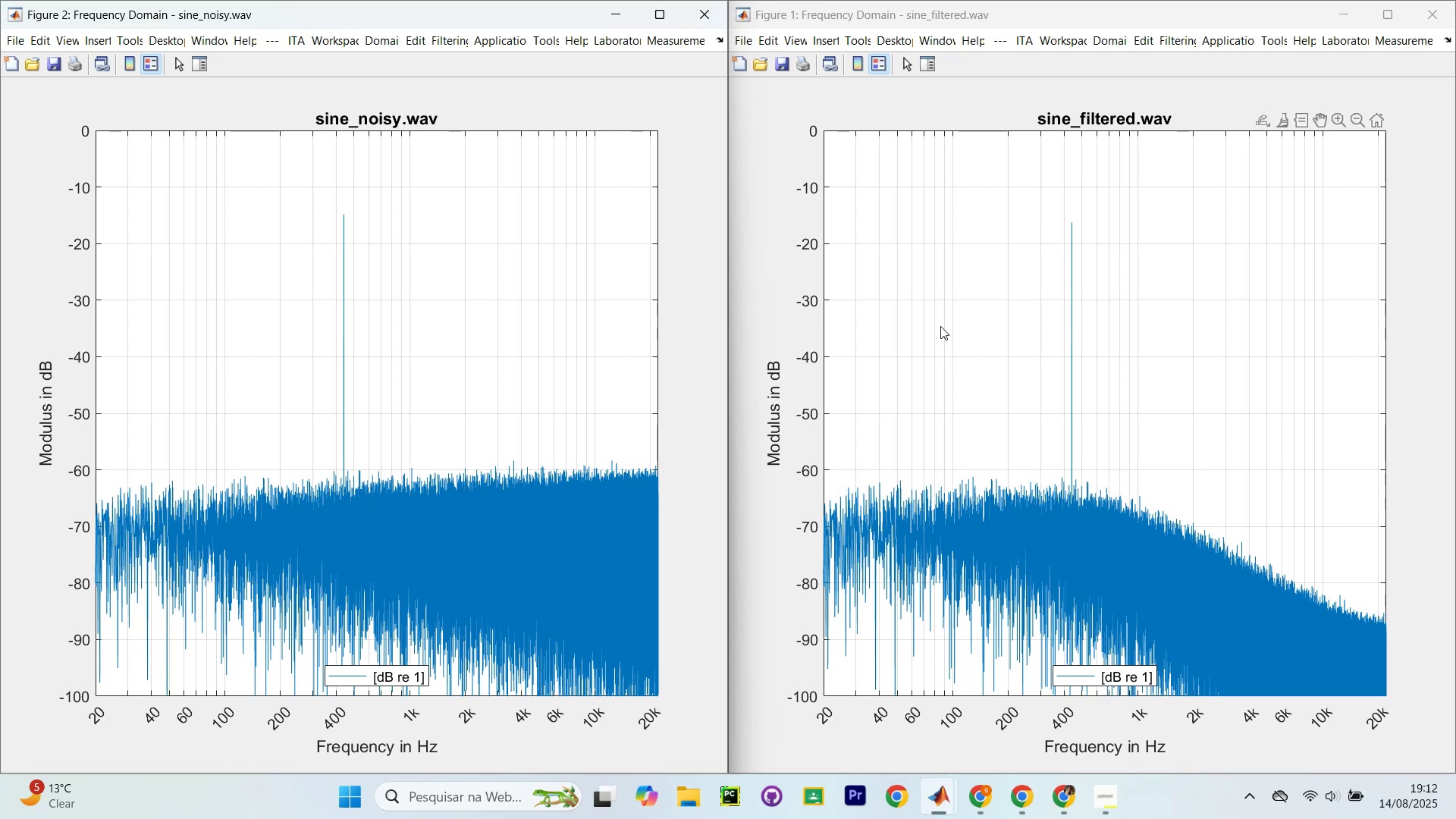 
wait(255.69)
 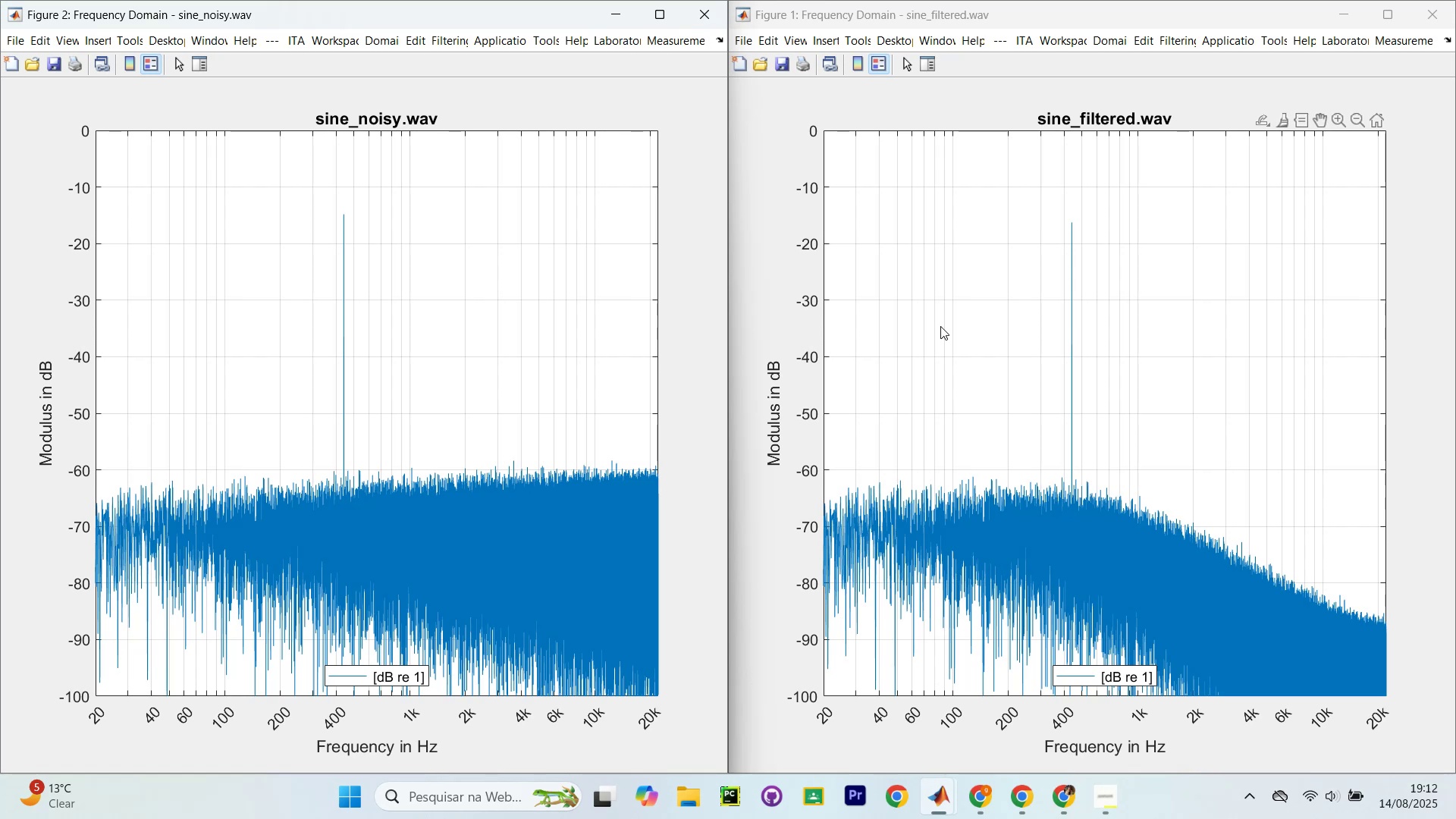 
left_click_drag(start_coordinate=[598, 37], to_coordinate=[591, 42])
 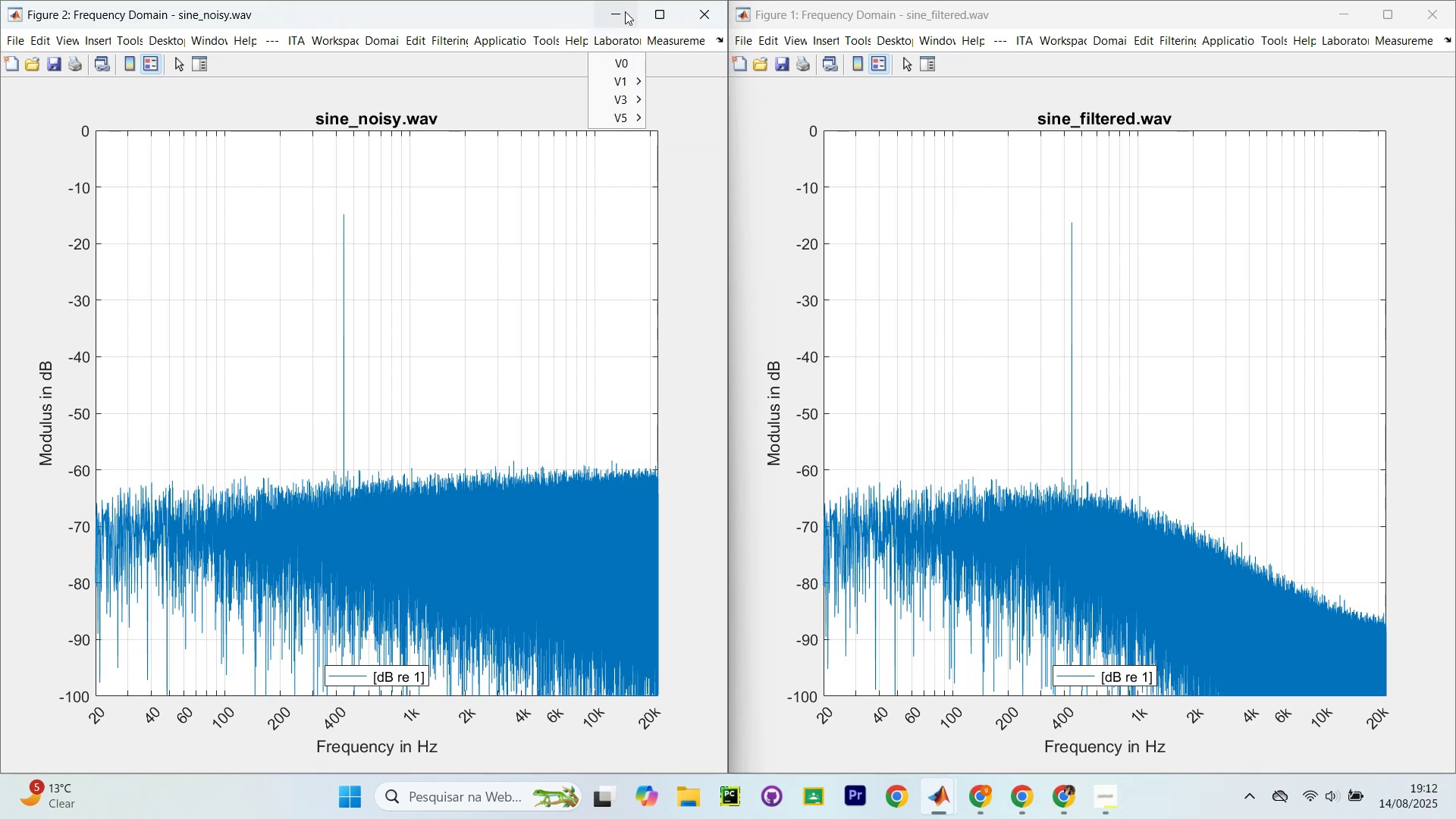 
left_click([625, 11])
 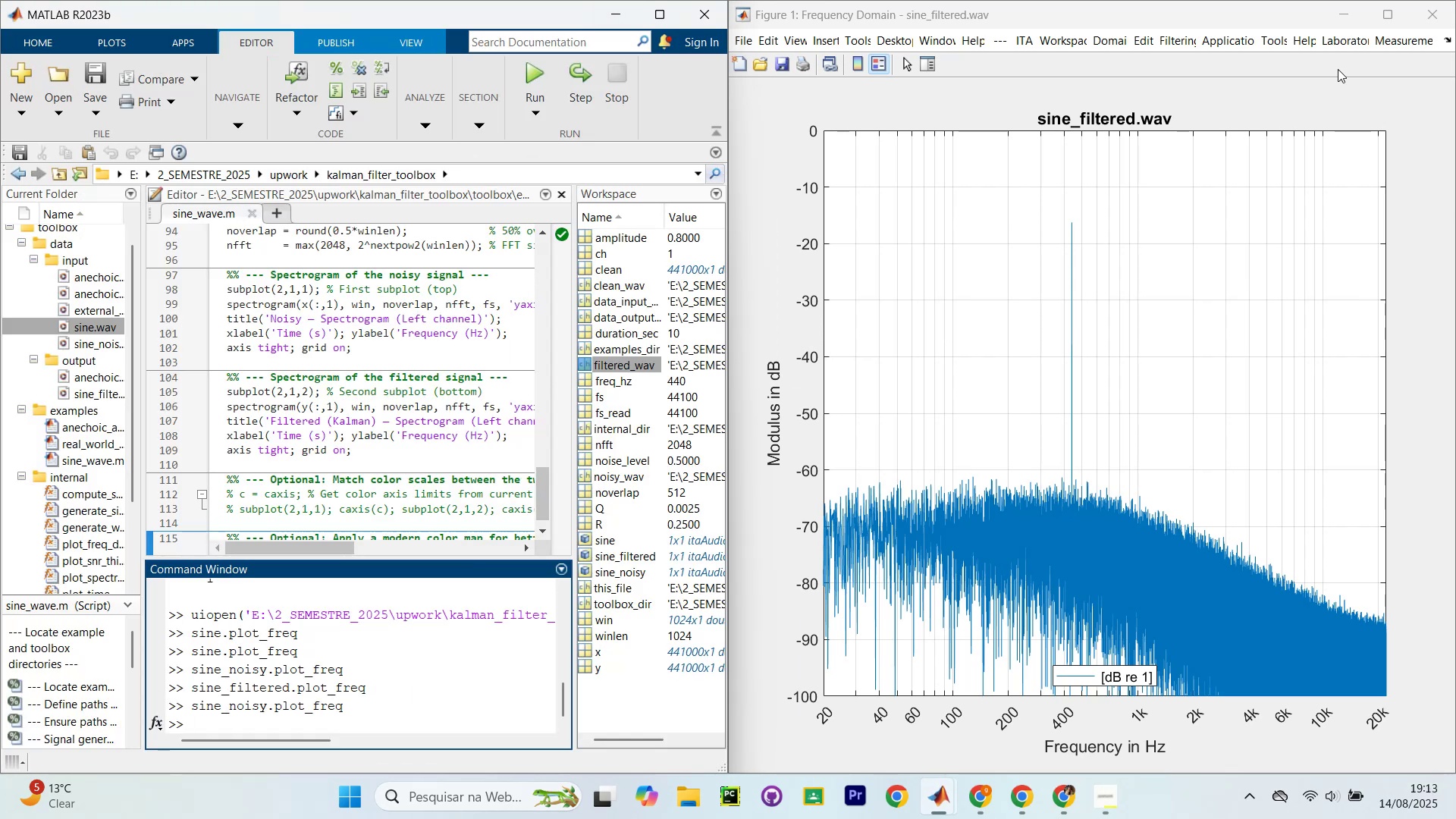 
left_click([1346, 19])
 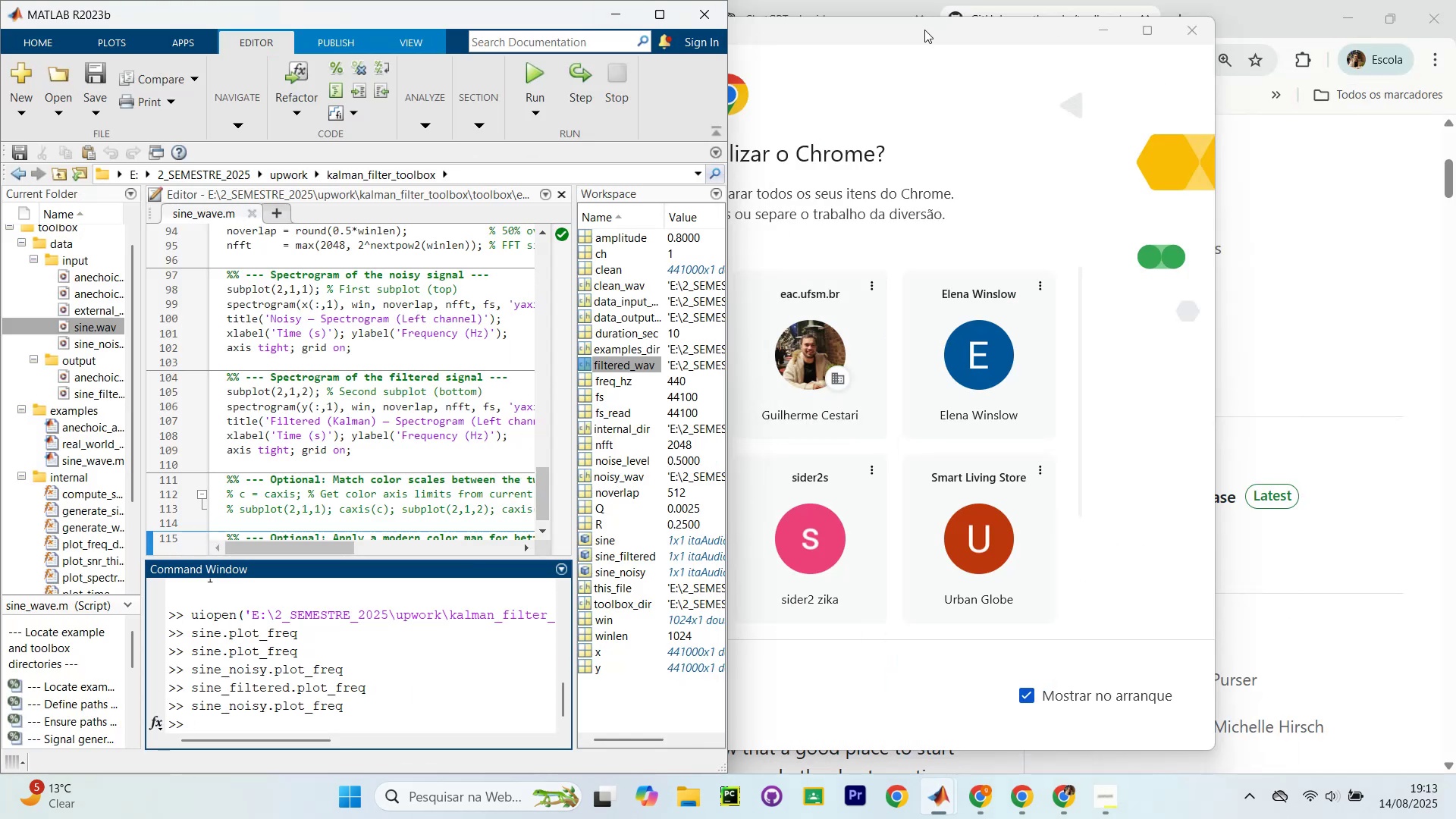 
left_click([1114, 31])
 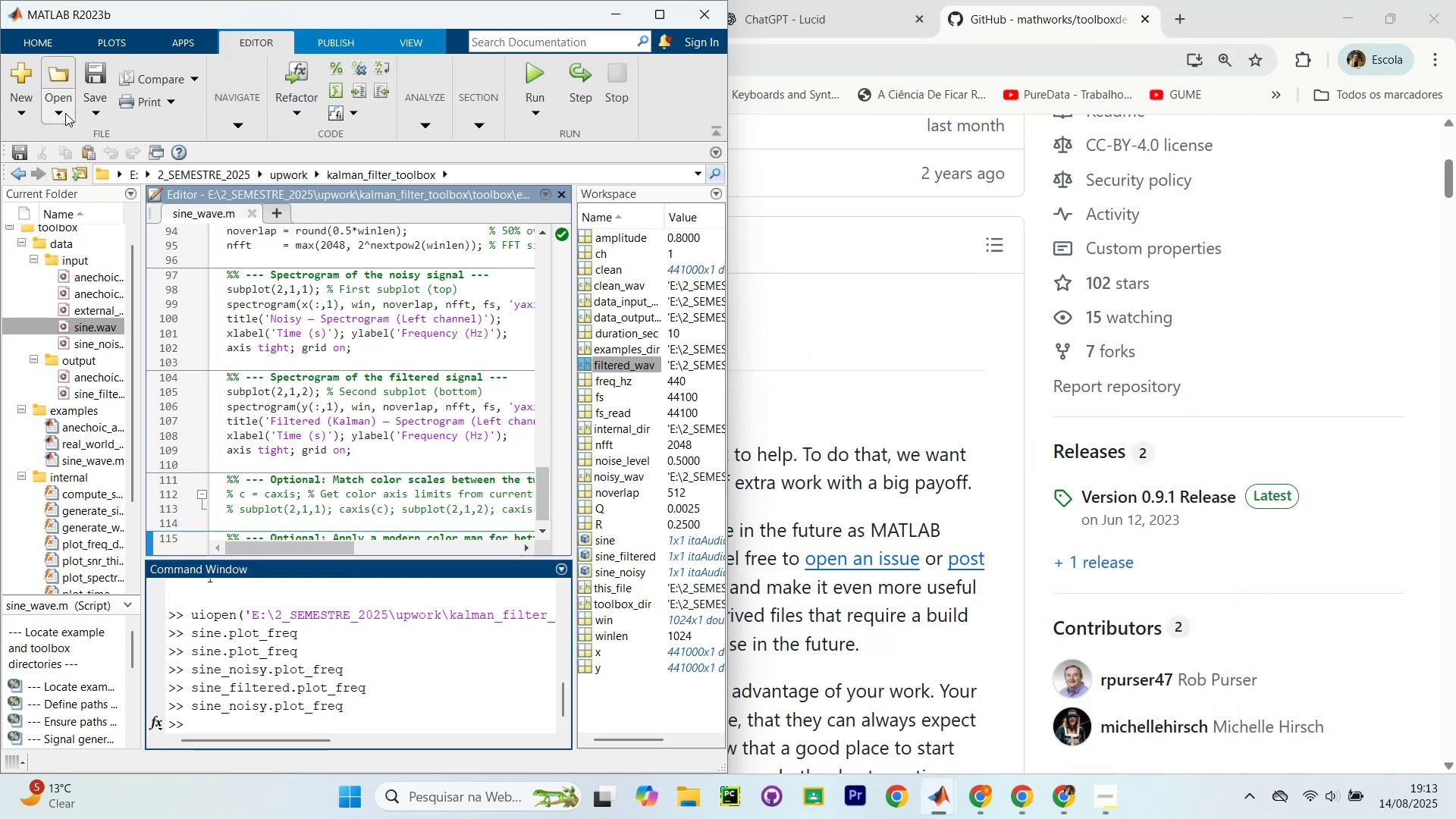 
wait(5.91)
 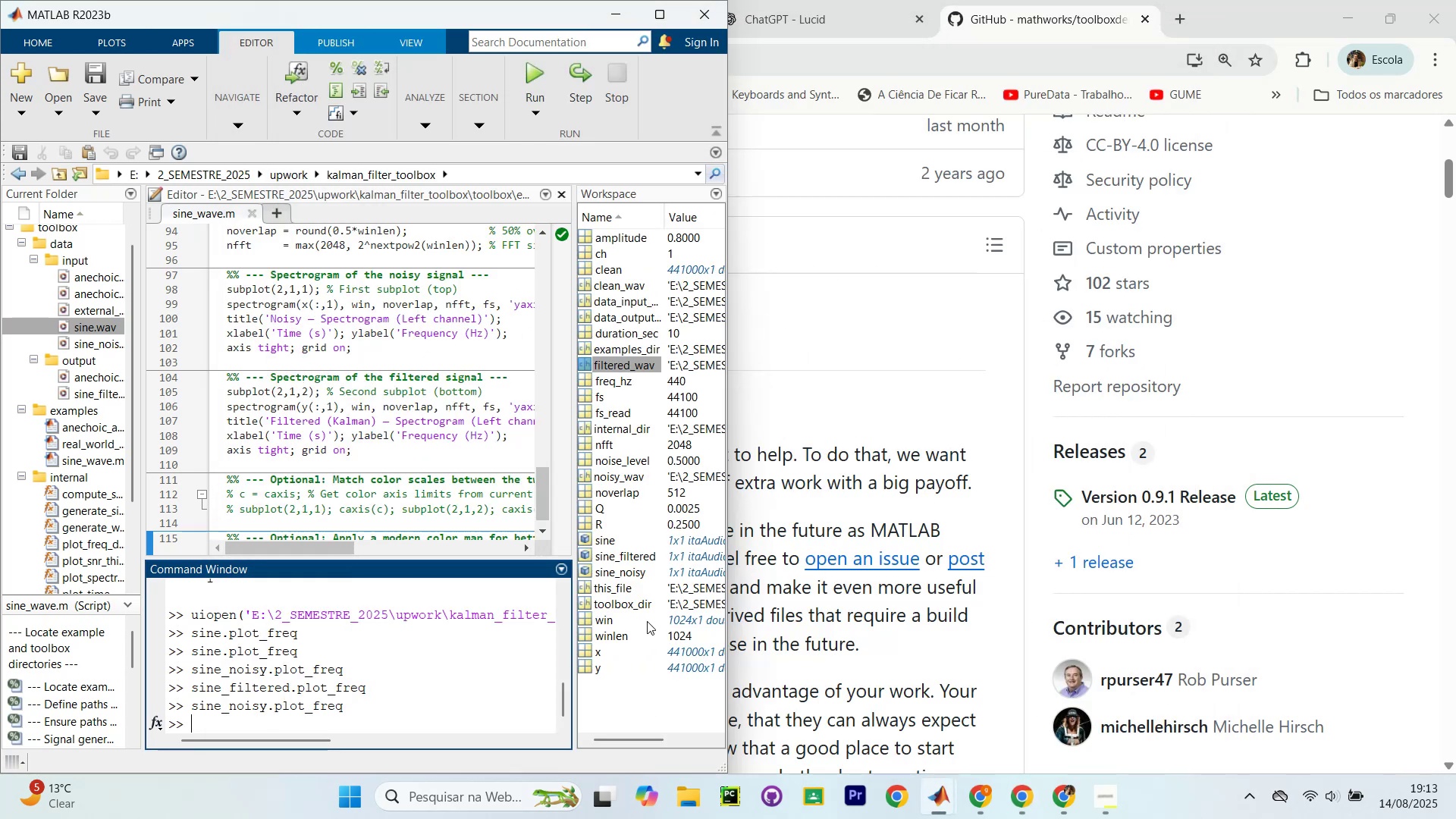 
left_click_drag(start_coordinate=[142, 260], to_coordinate=[271, 297])
 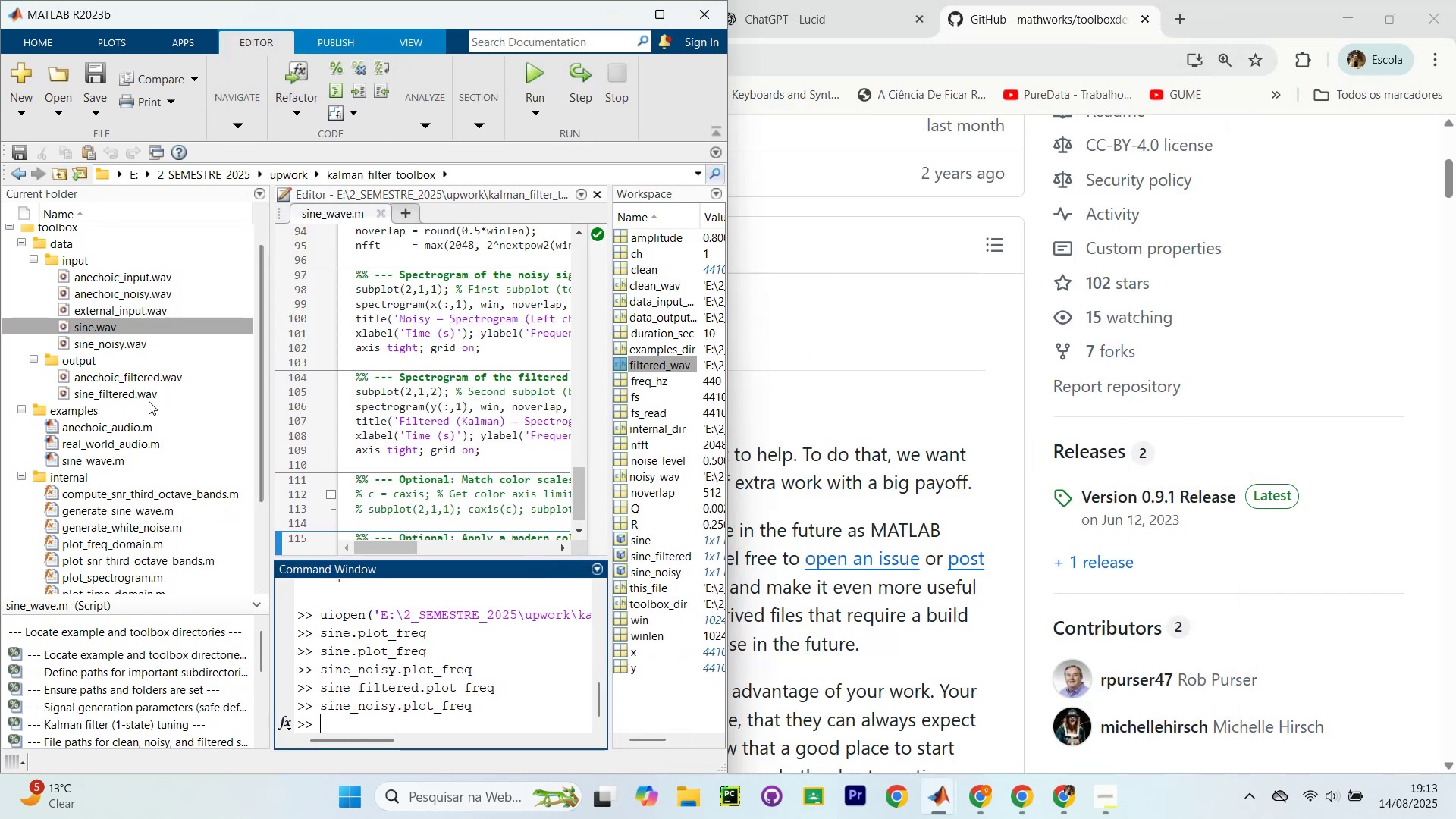 
scroll: coordinate [159, 405], scroll_direction: down, amount: 6.0
 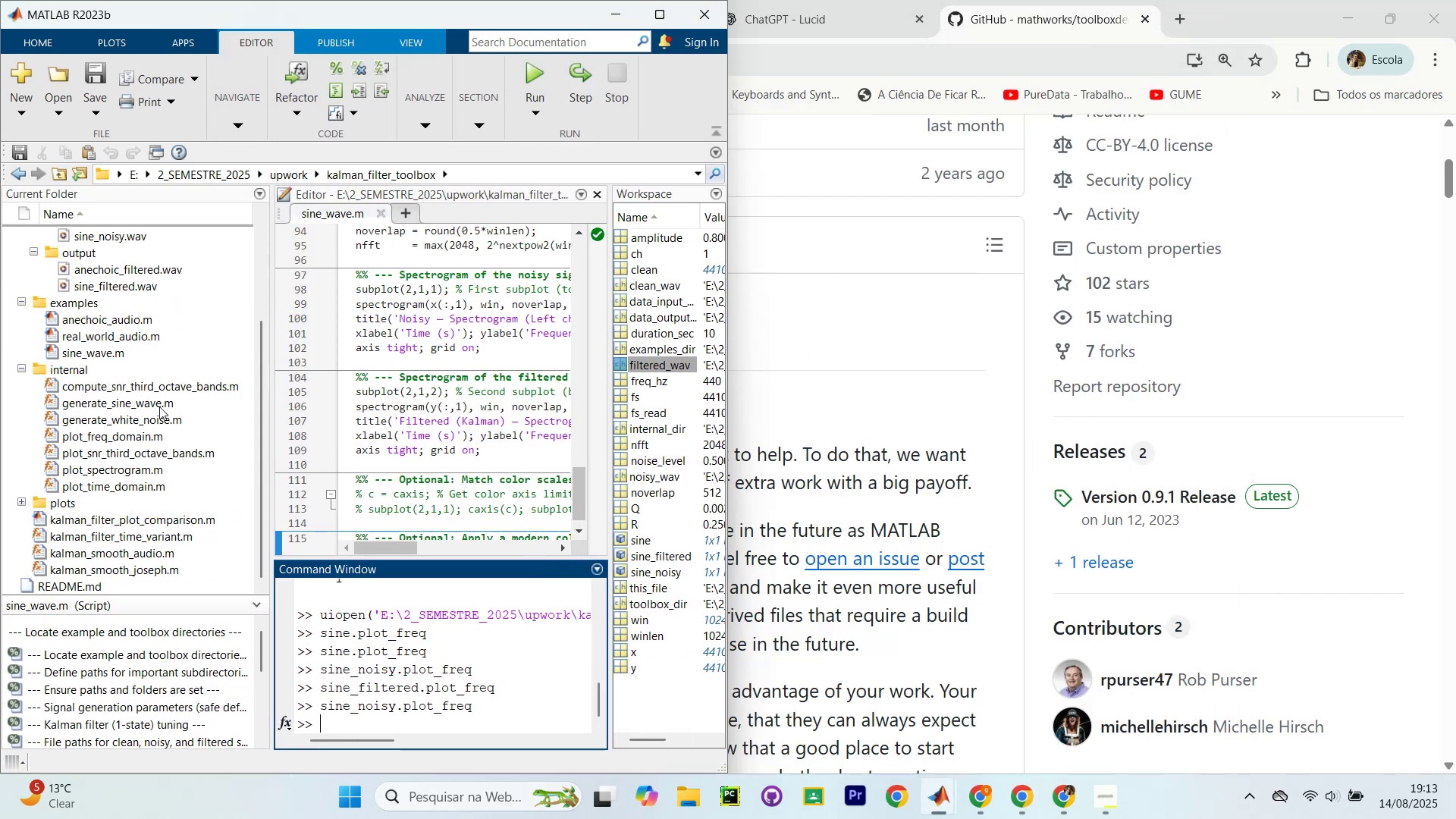 
scroll: coordinate [160, 407], scroll_direction: up, amount: 4.0
 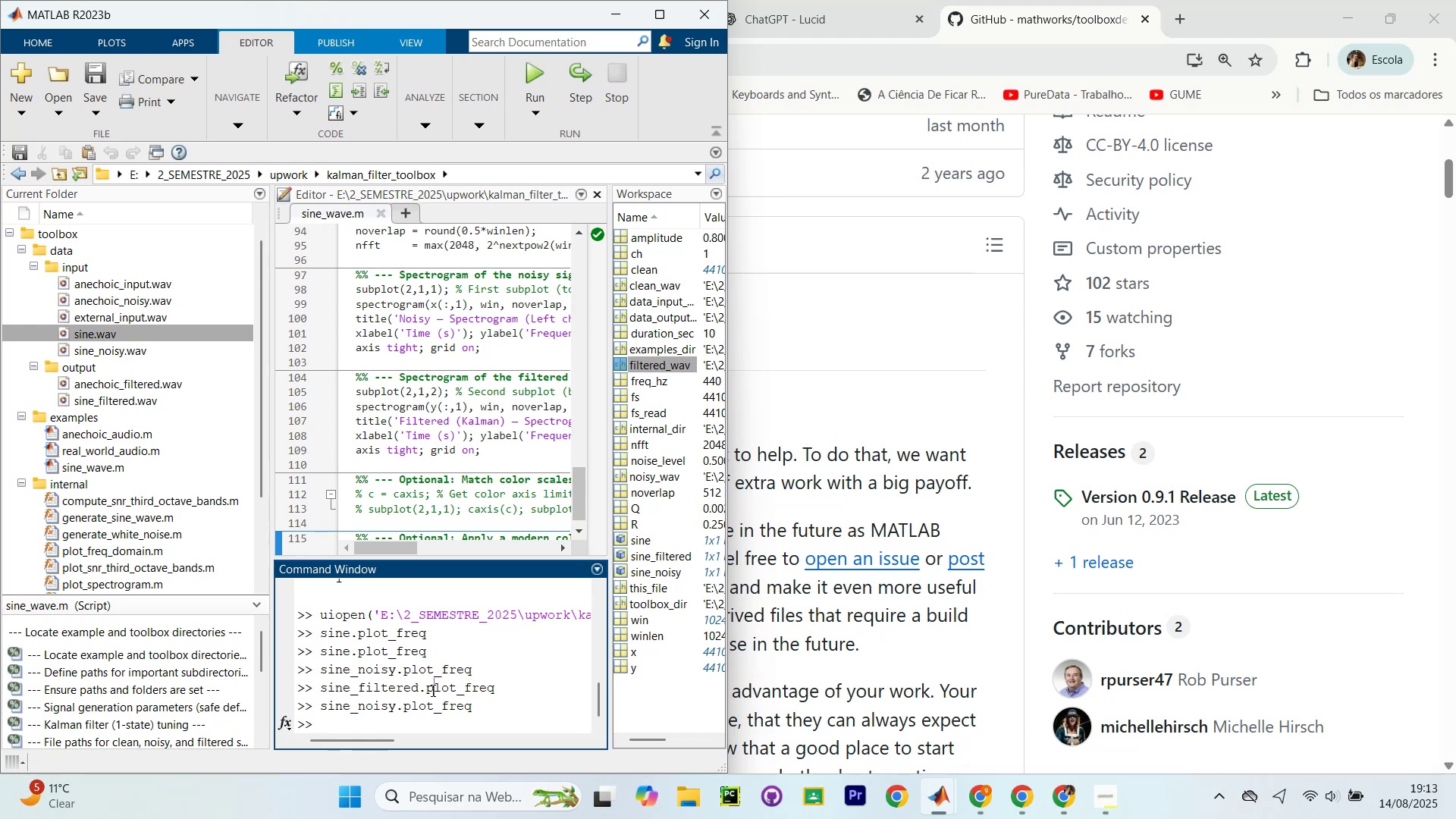 
wait(5.78)
 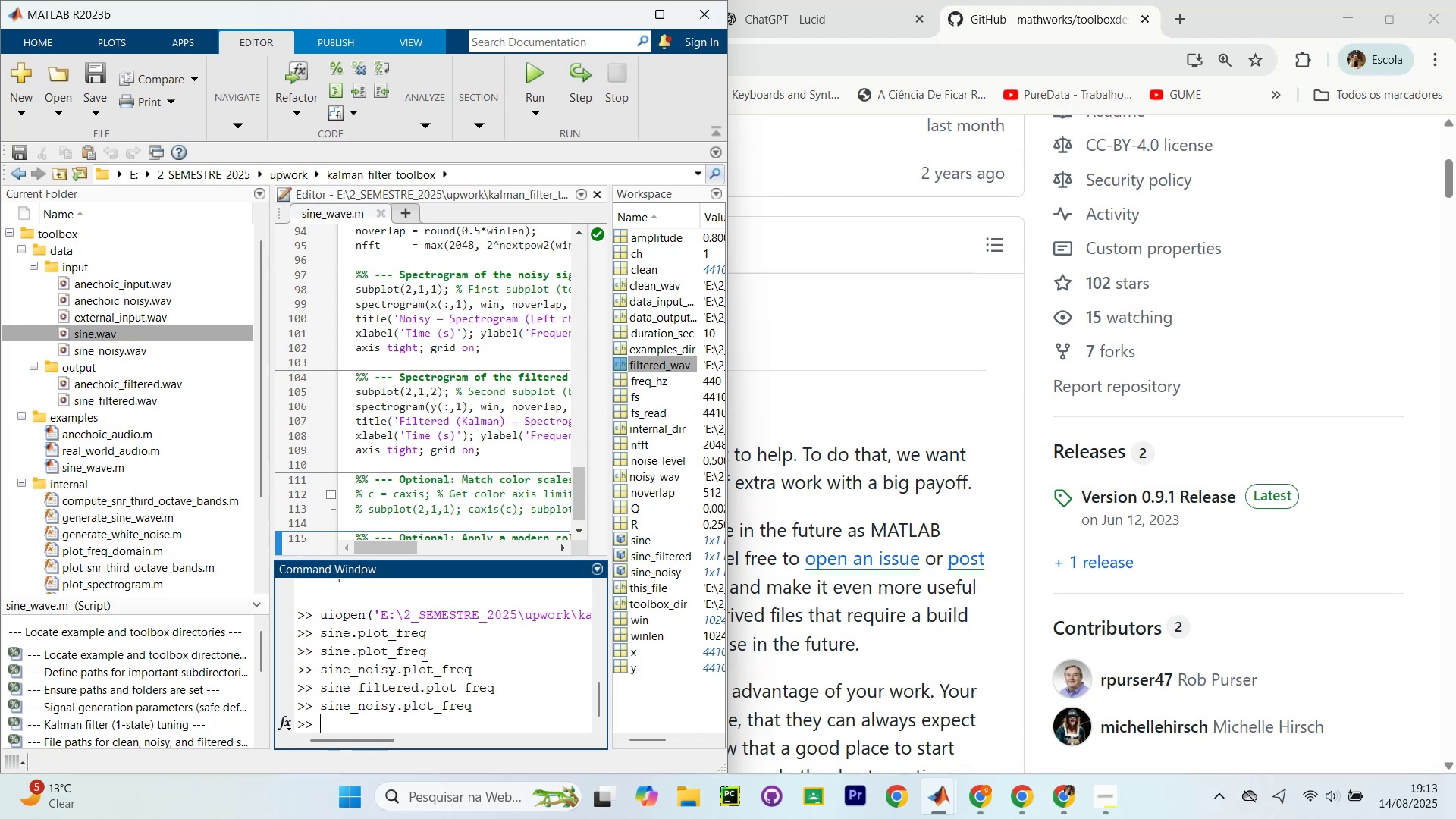 
mouse_move([1109, 805])
 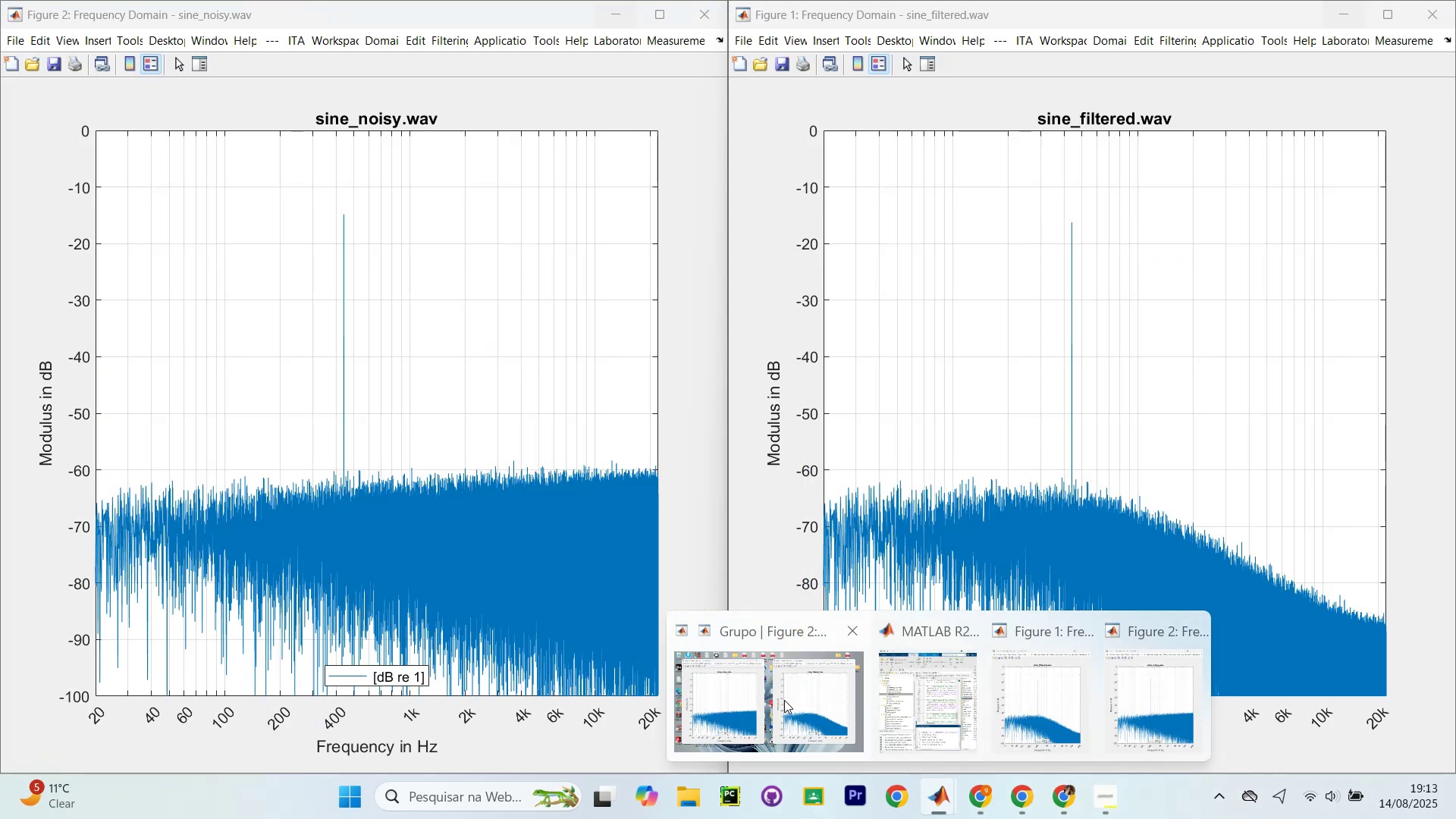 
left_click([791, 678])
 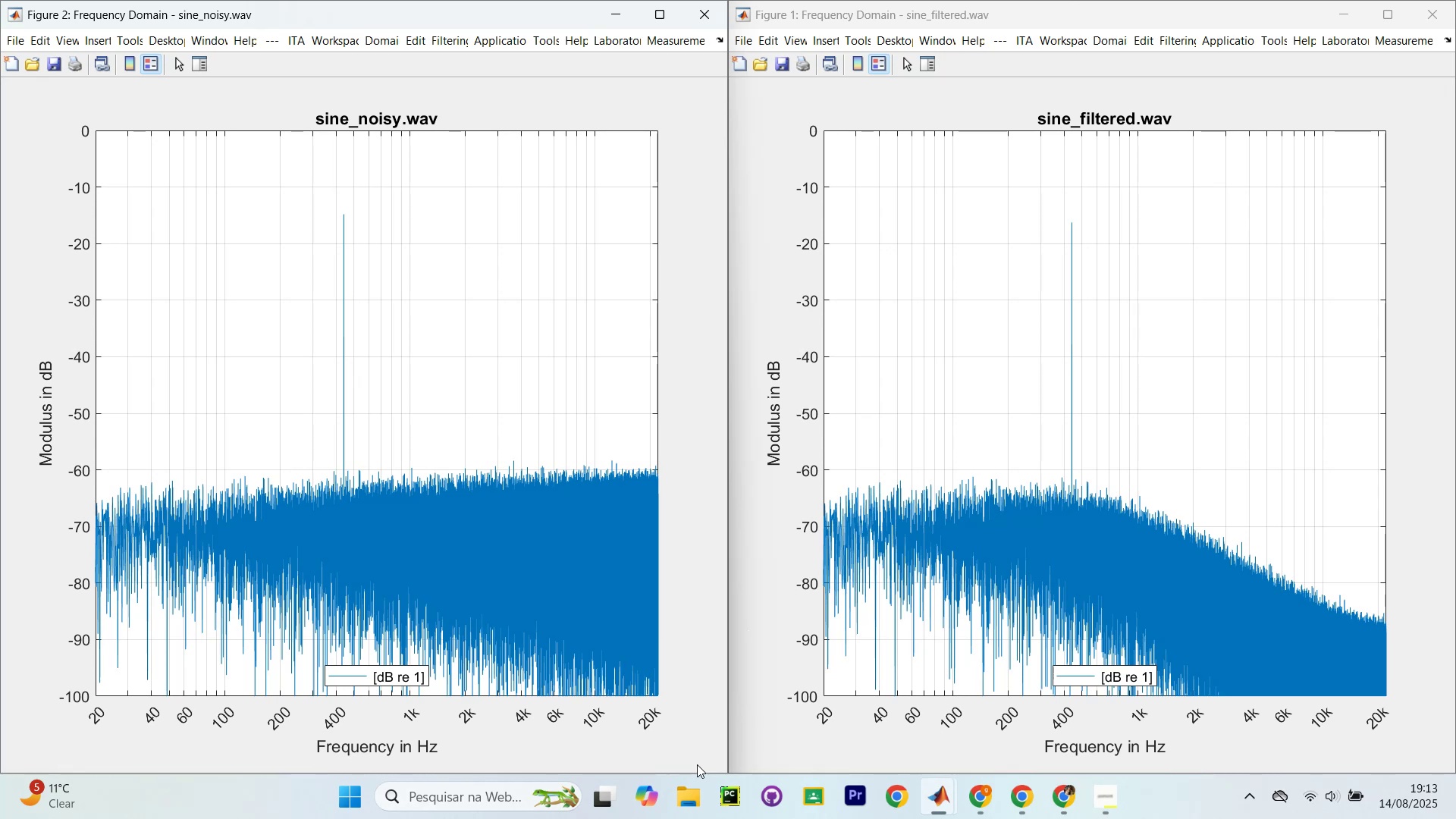 
wait(31.38)
 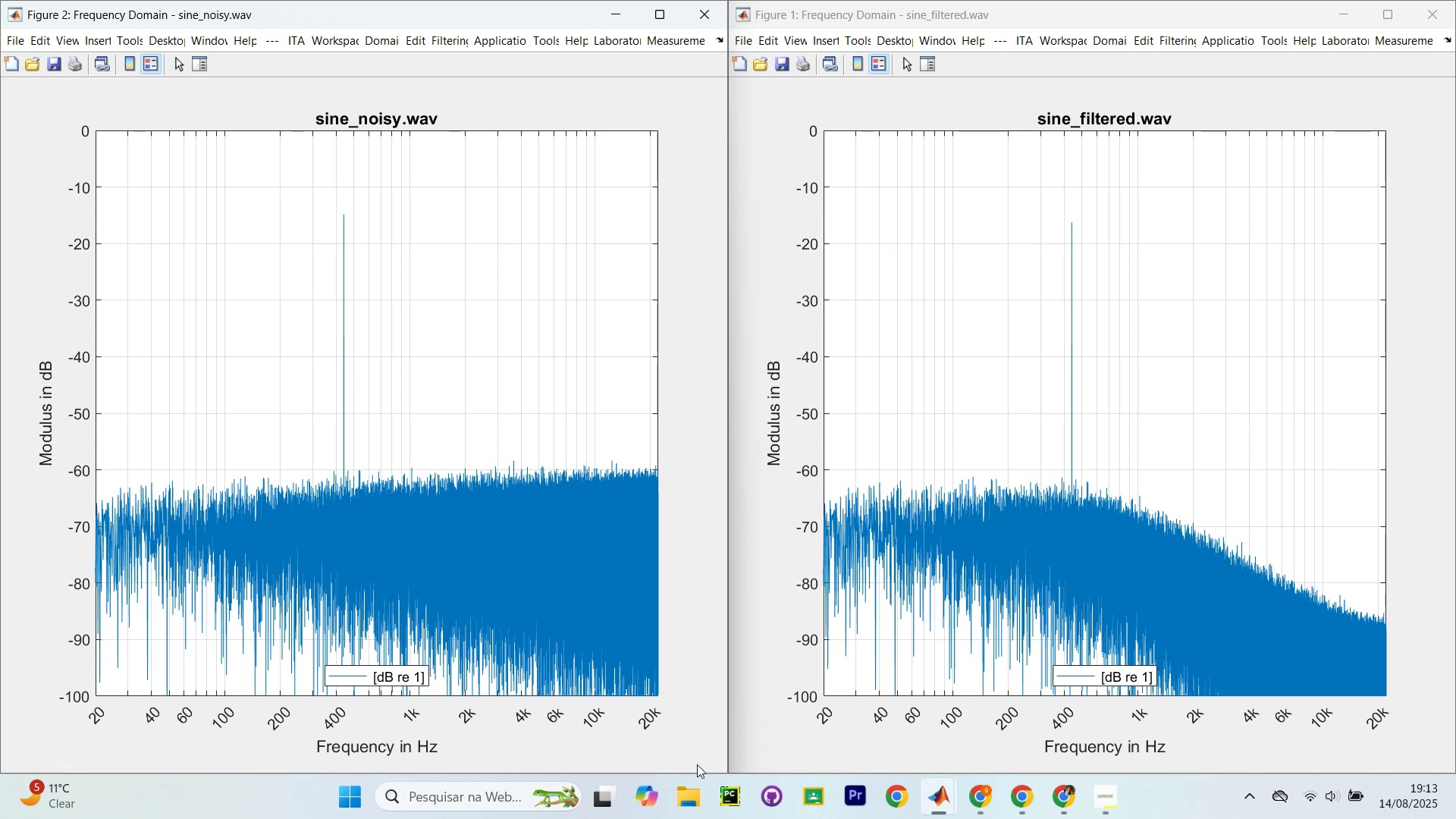 
mouse_move([920, 779])
 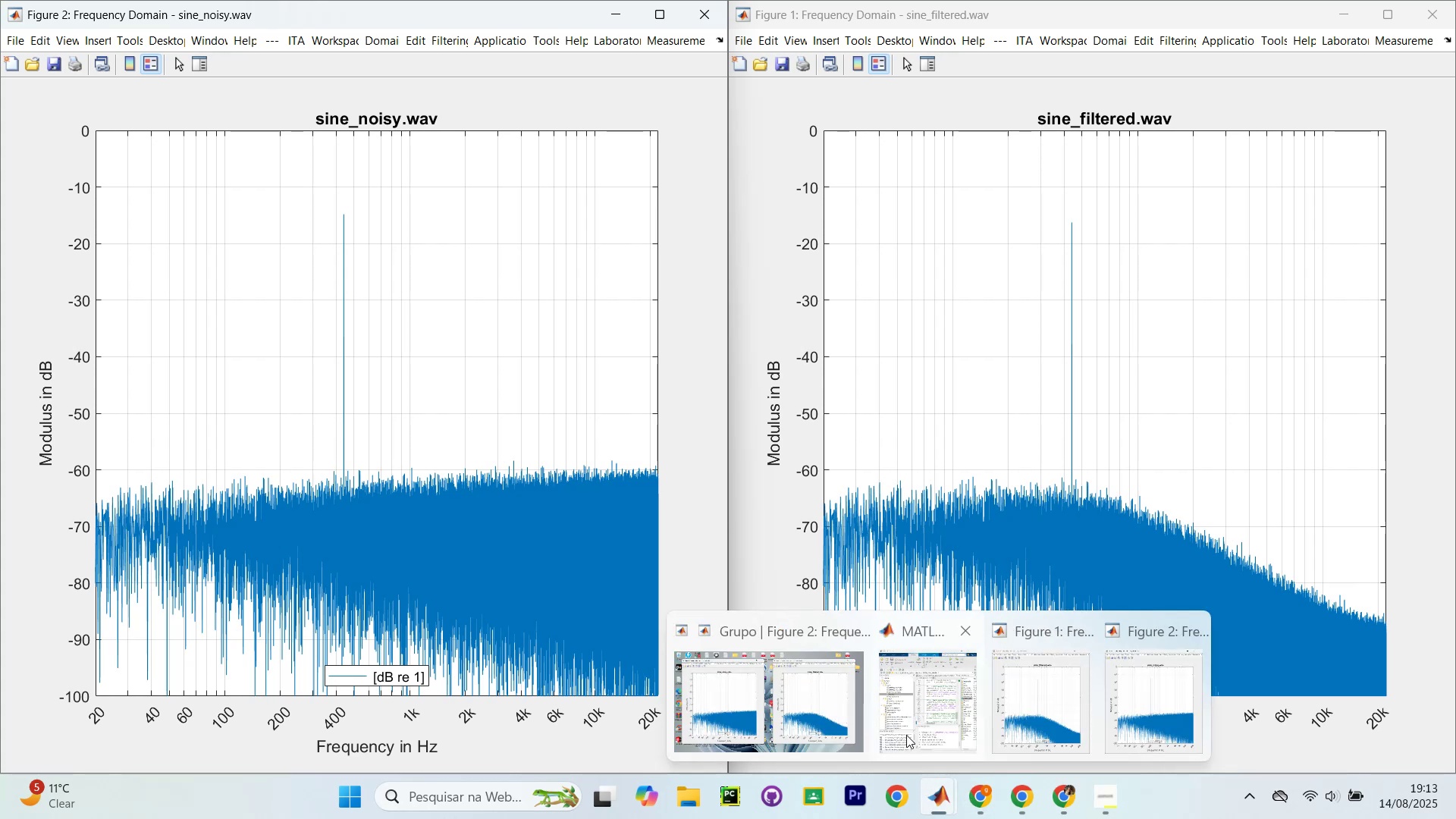 
left_click([906, 733])
 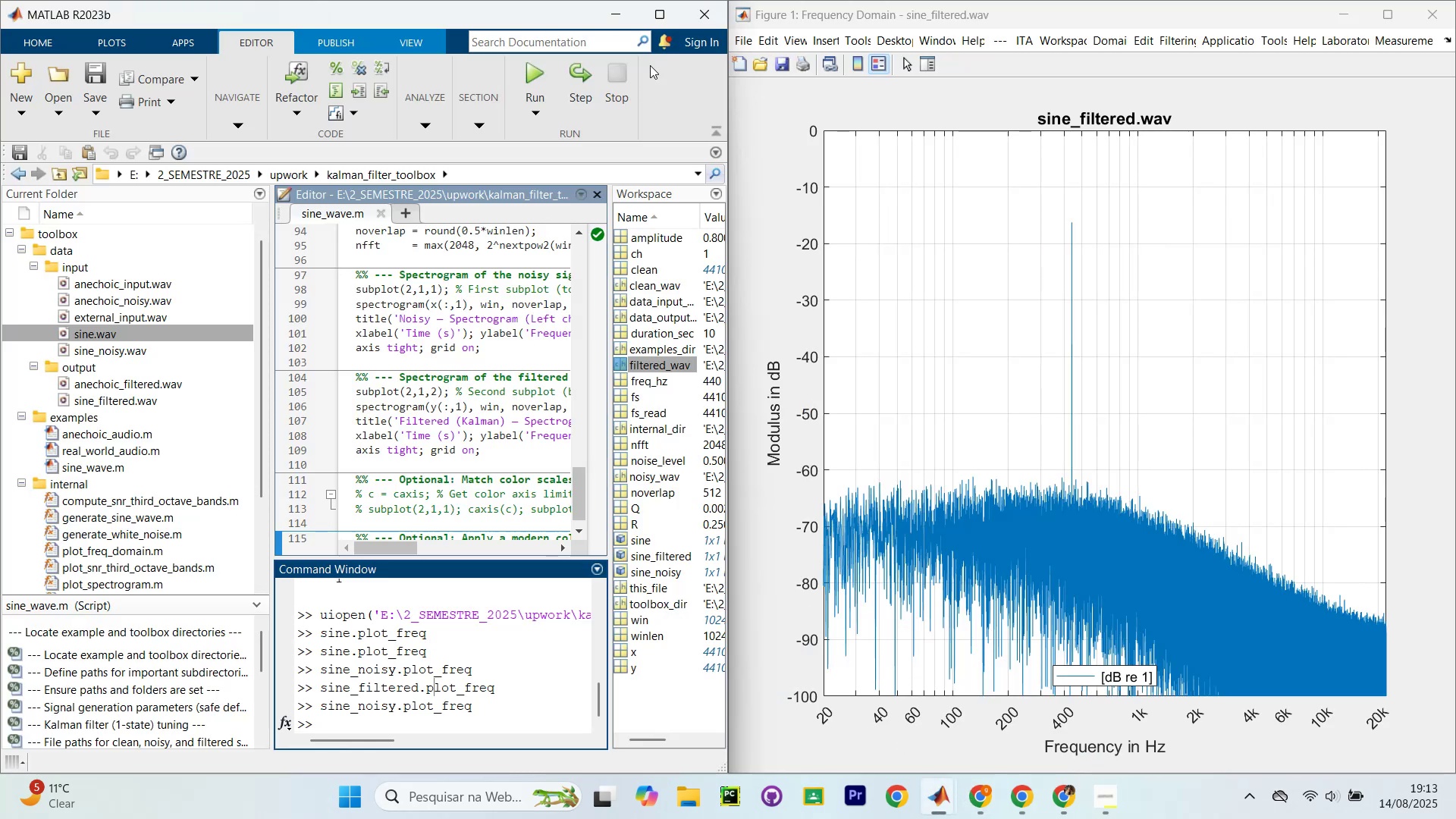 
left_click([651, 14])
 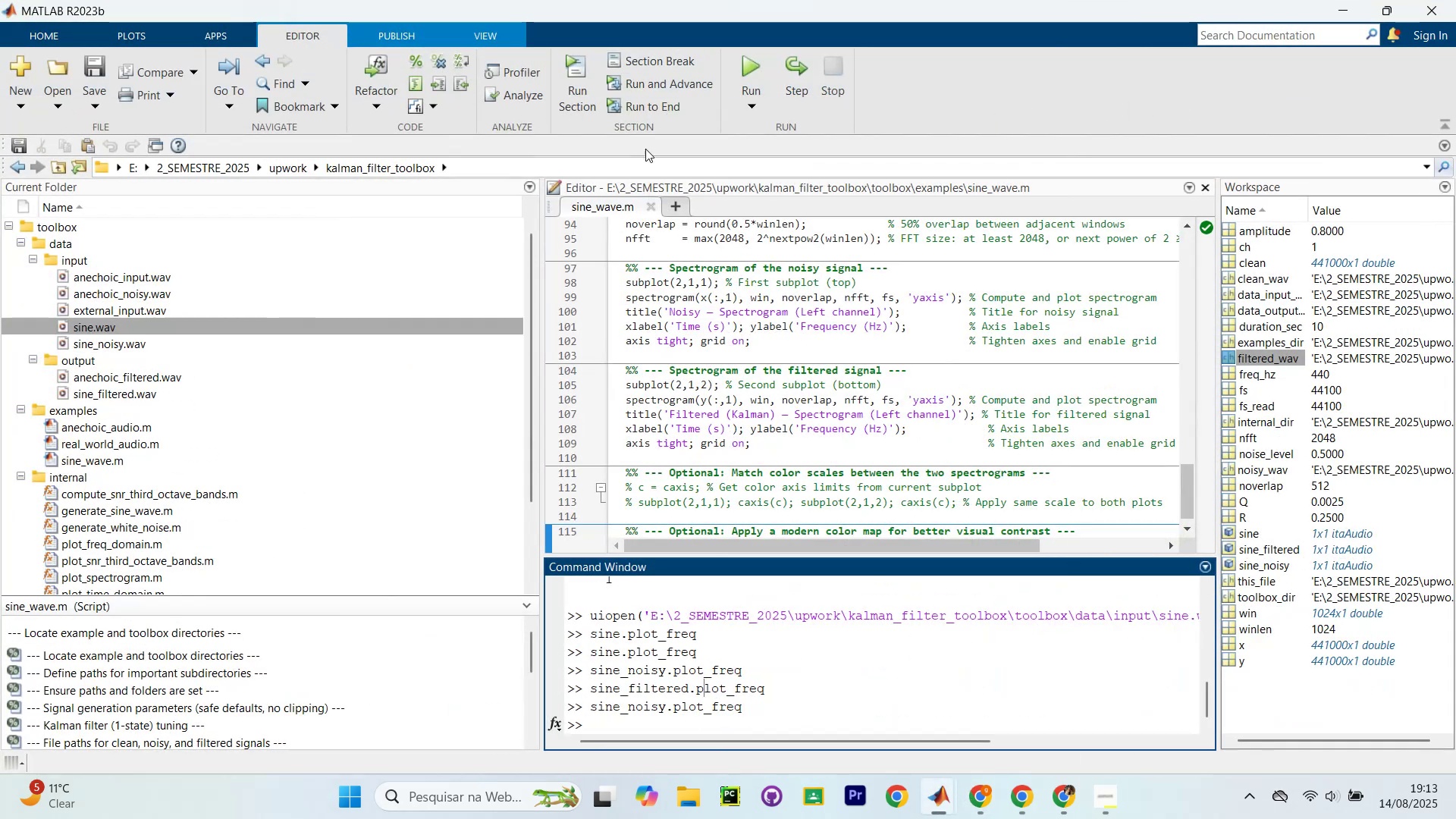 
scroll: coordinate [717, 277], scroll_direction: up, amount: 5.0
 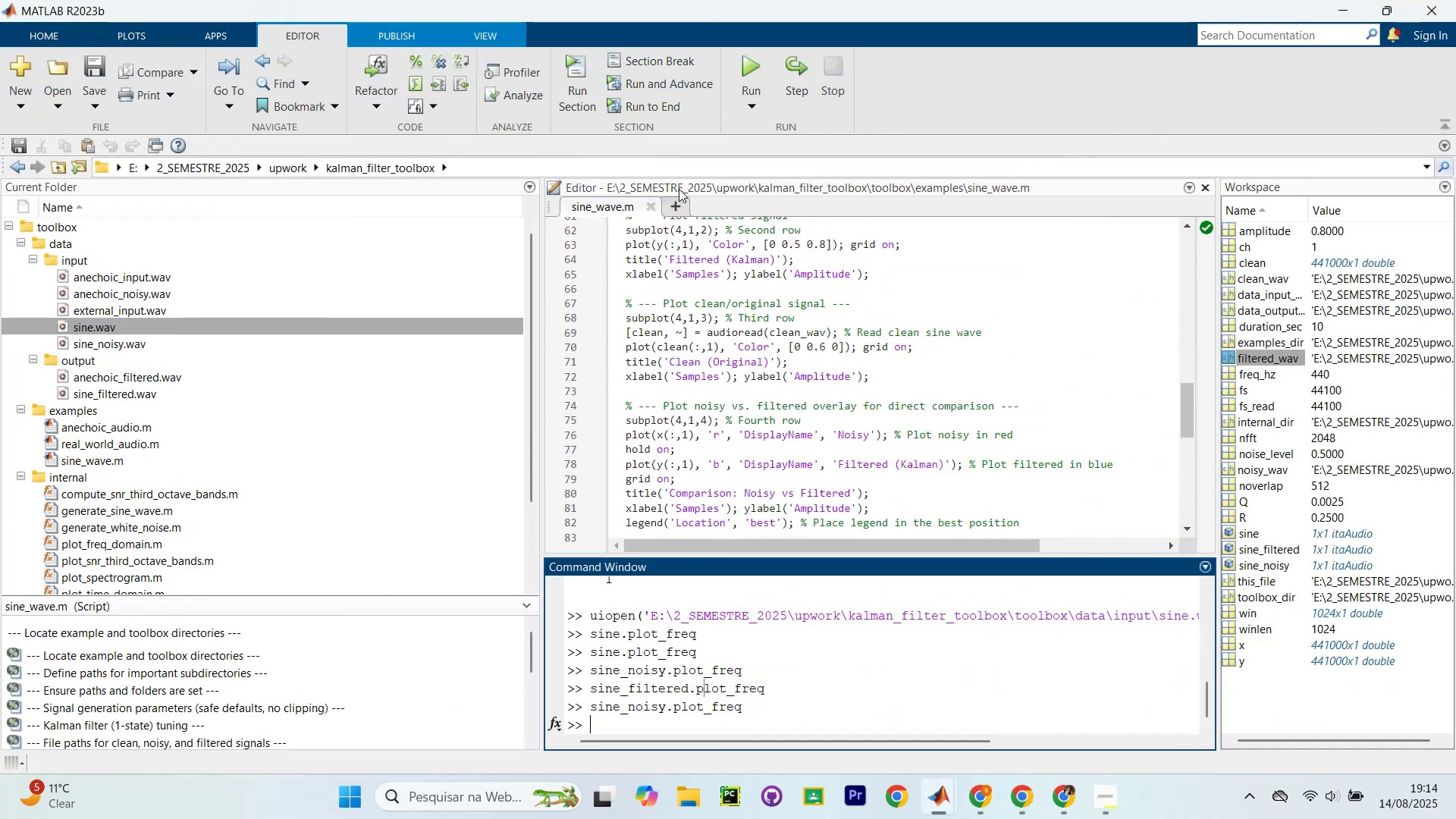 
double_click([679, 188])
 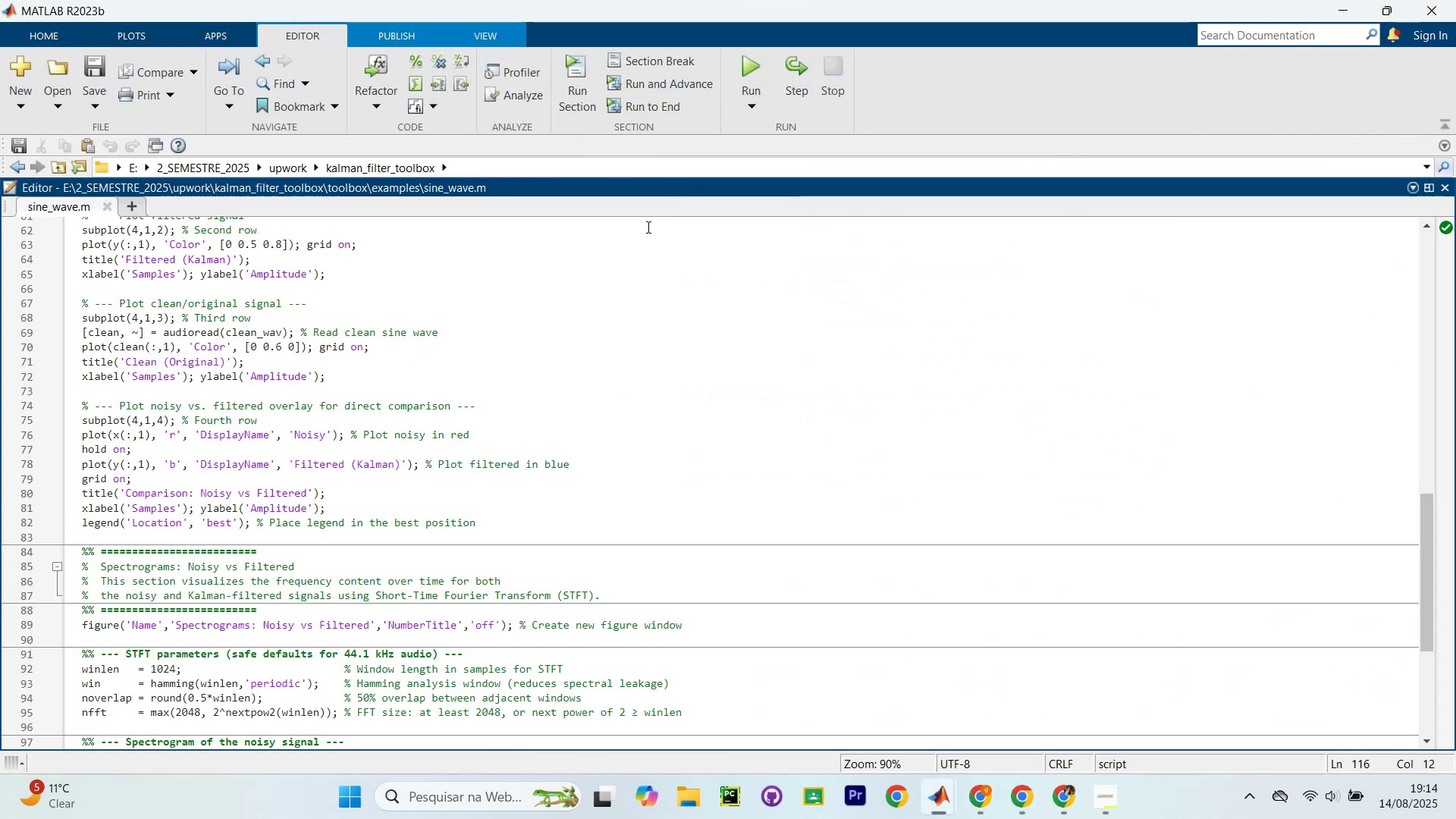 
scroll: coordinate [516, 390], scroll_direction: up, amount: 17.0
 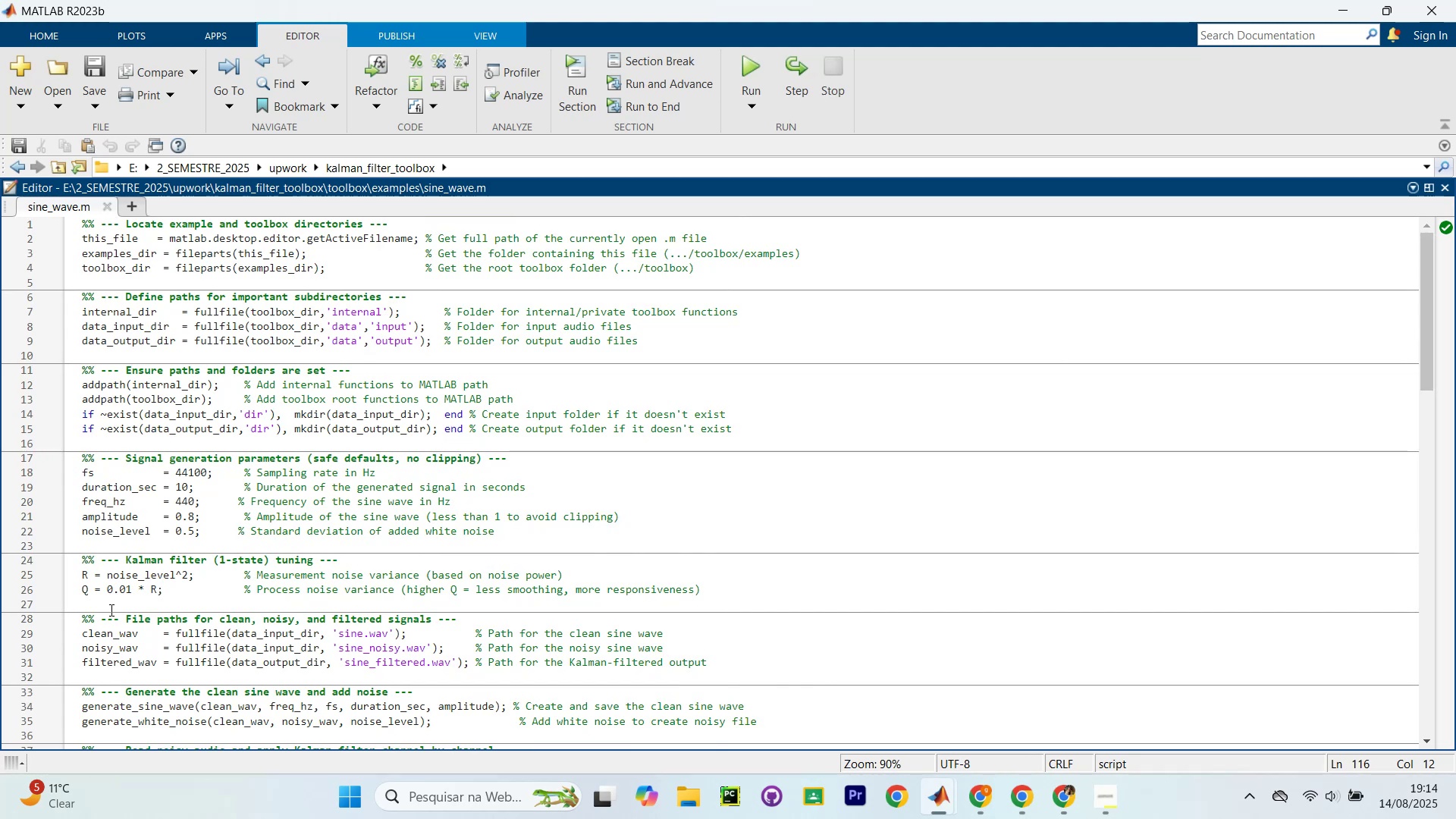 
left_click([126, 590])
 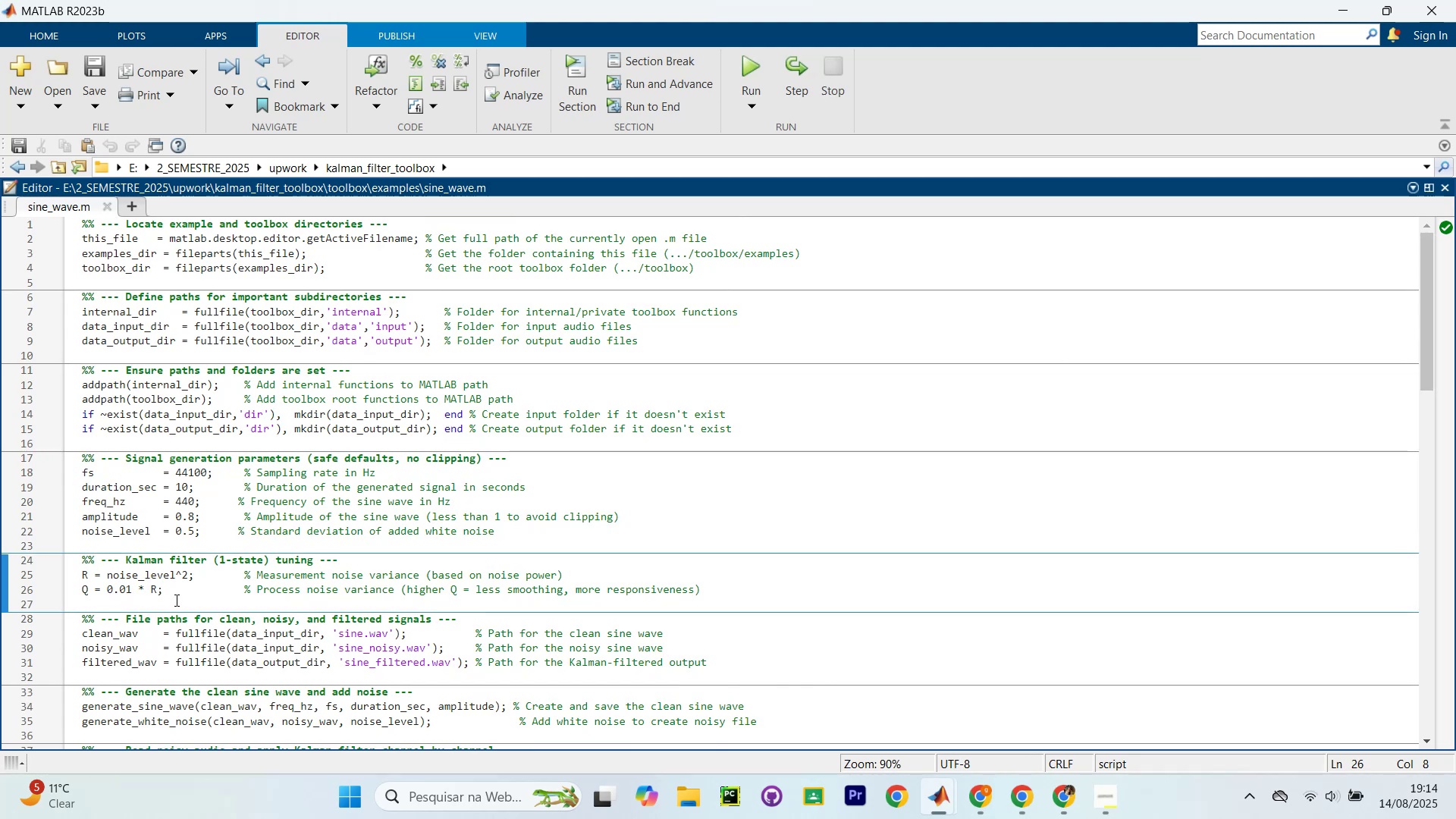 
key(0)
 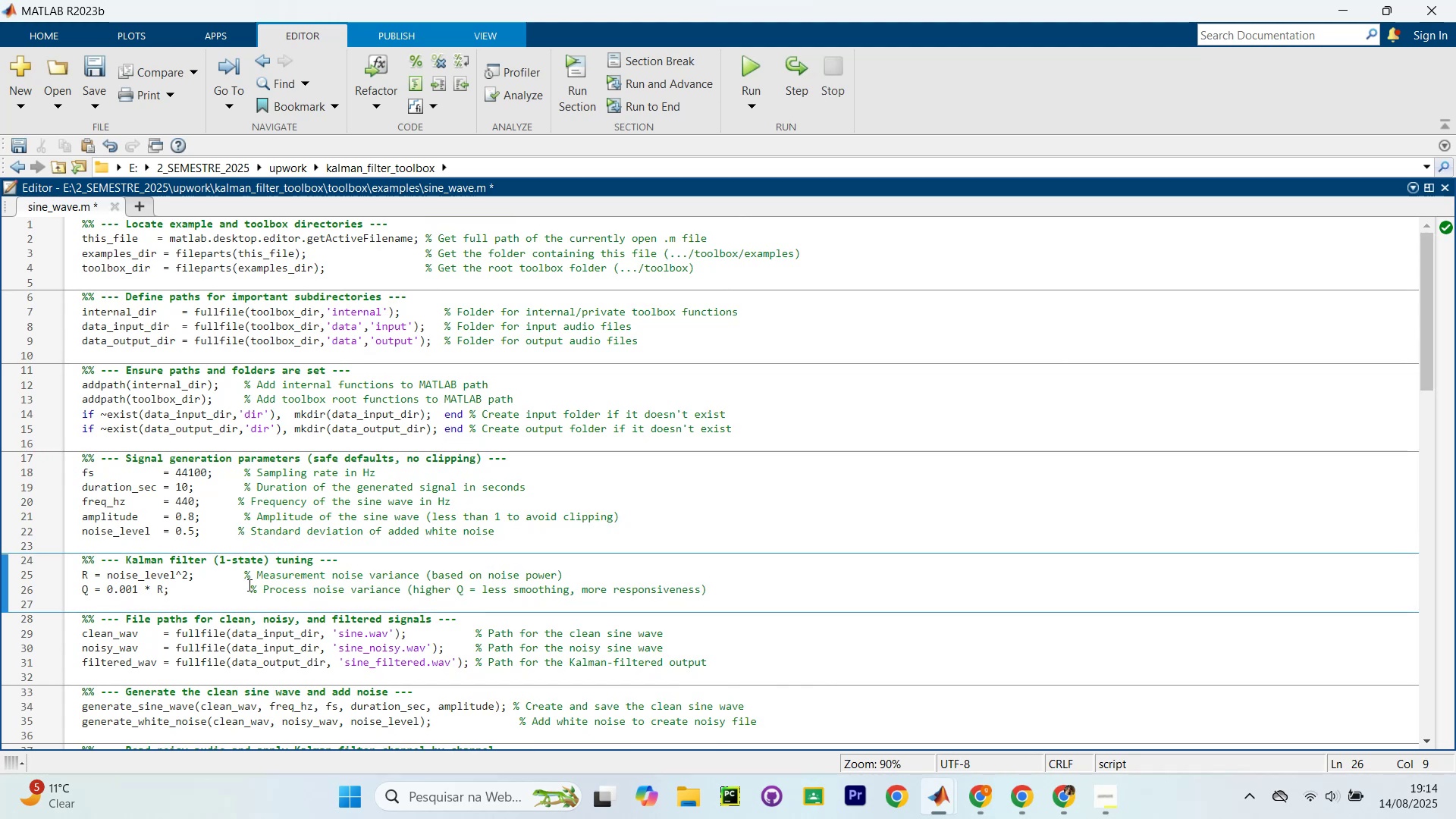 
key(Control+S)
 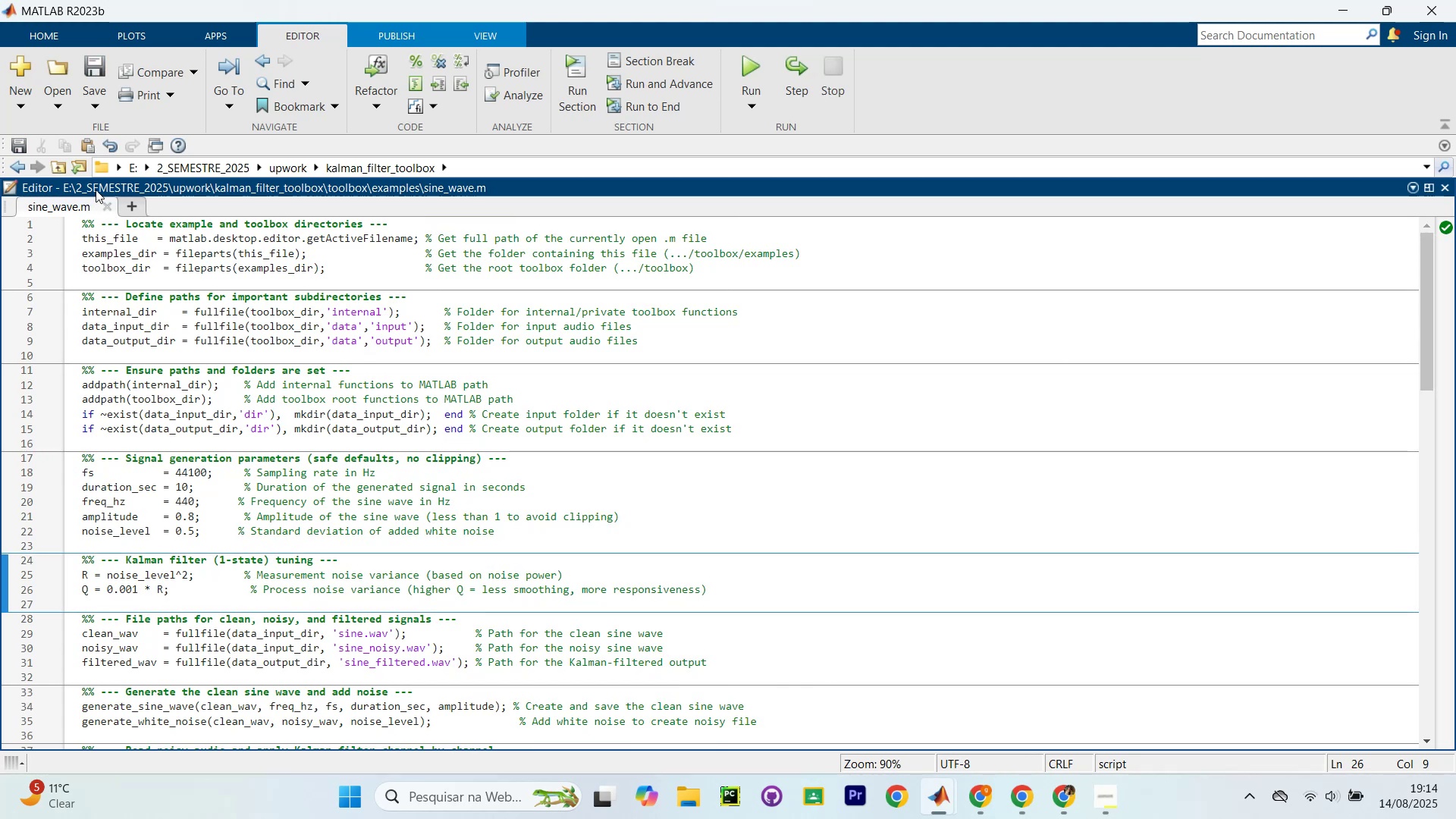 
double_click([97, 189])
 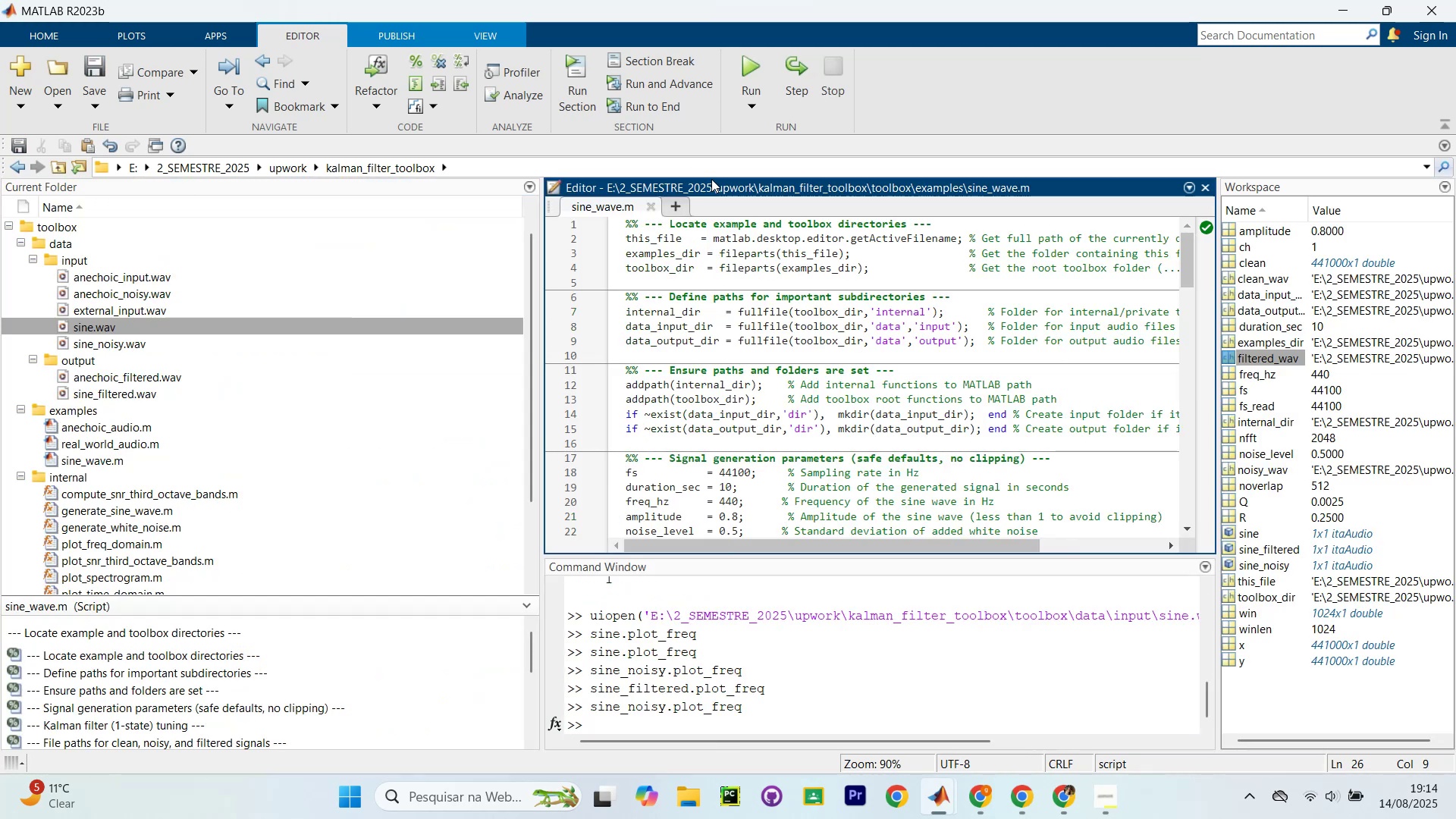 
left_click_drag(start_coordinate=[669, 297], to_coordinate=[673, 295])
 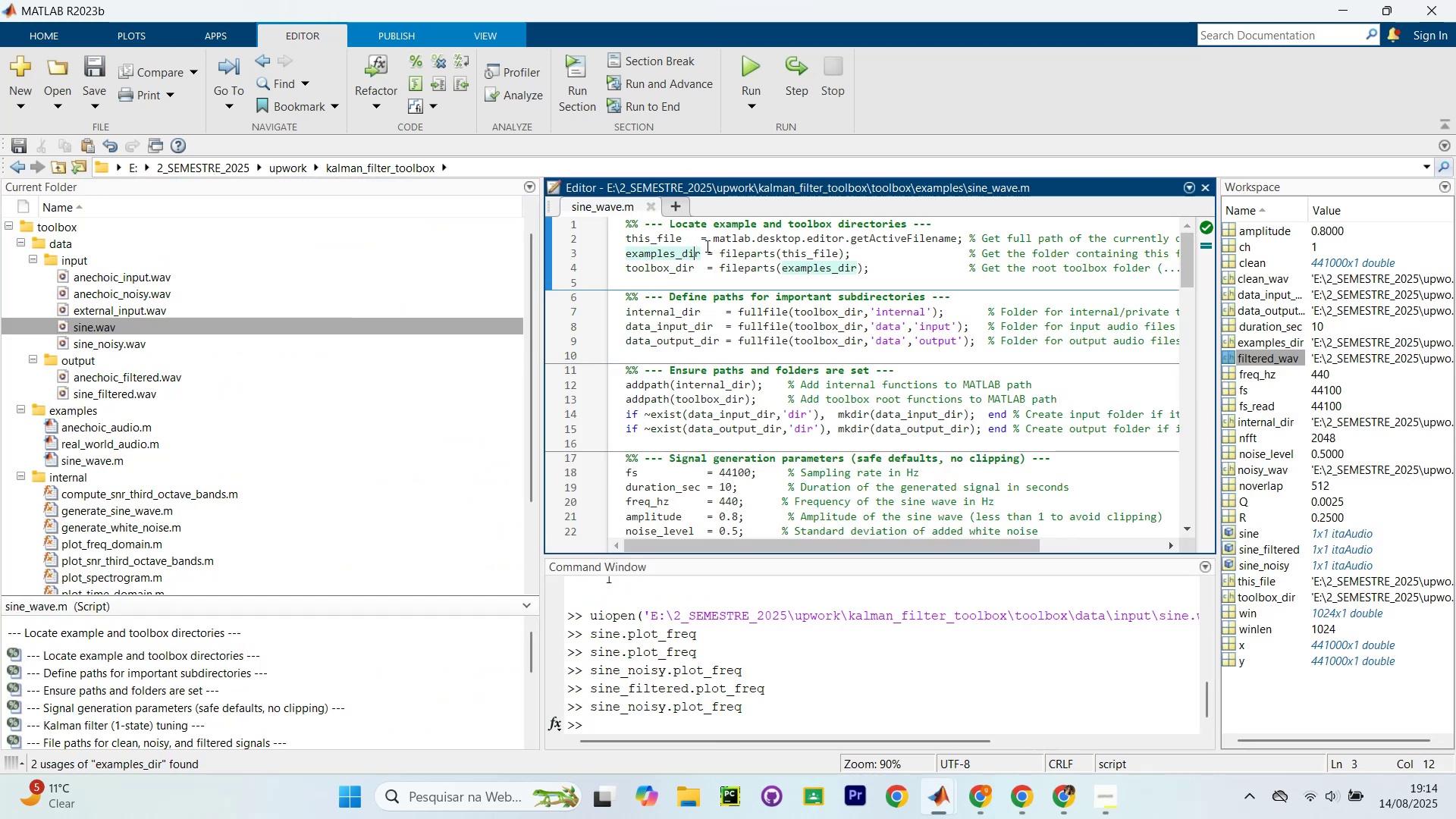 
key(Control+Shift+Enter)
 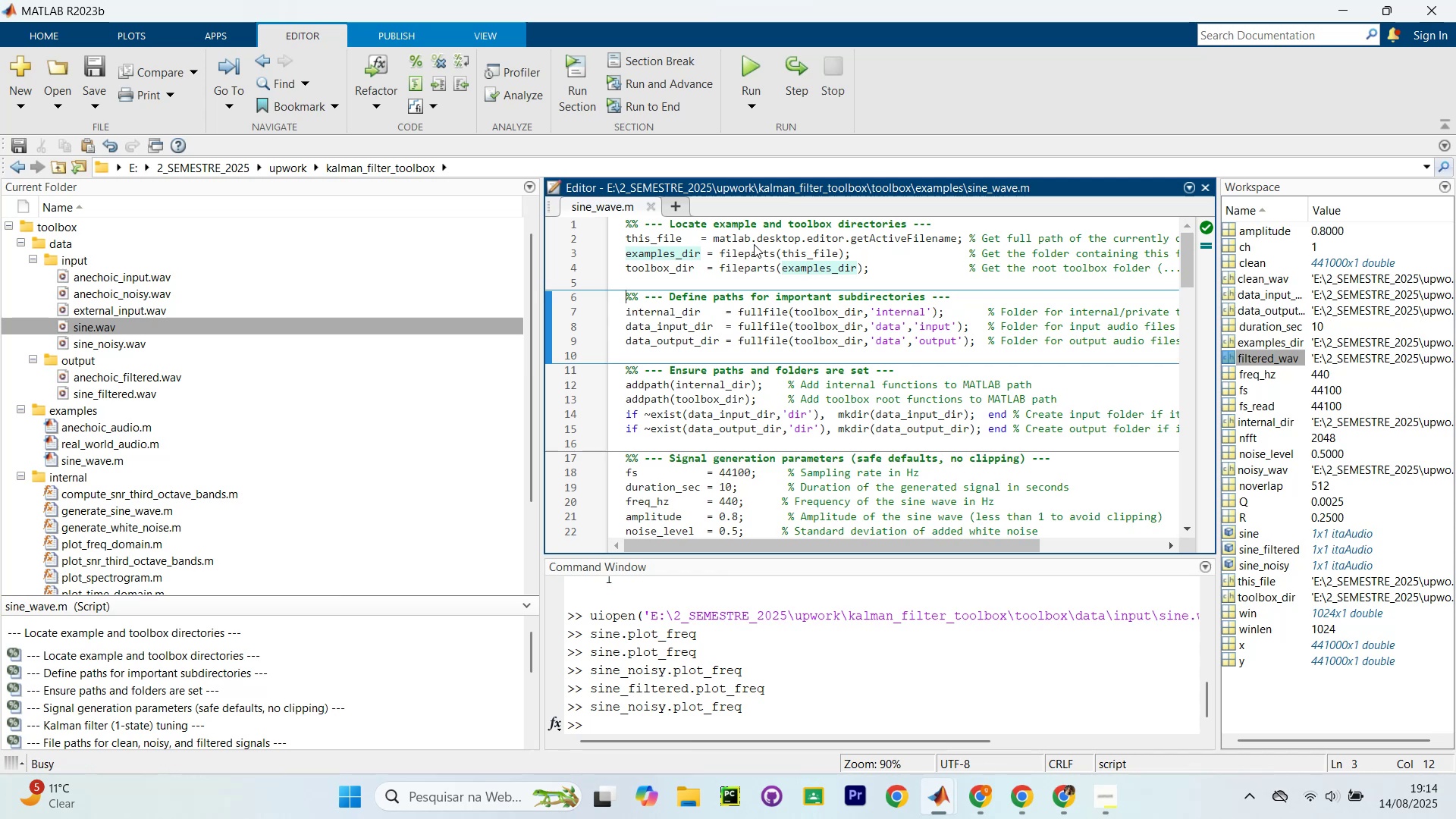 
key(Control+Shift+Enter)
 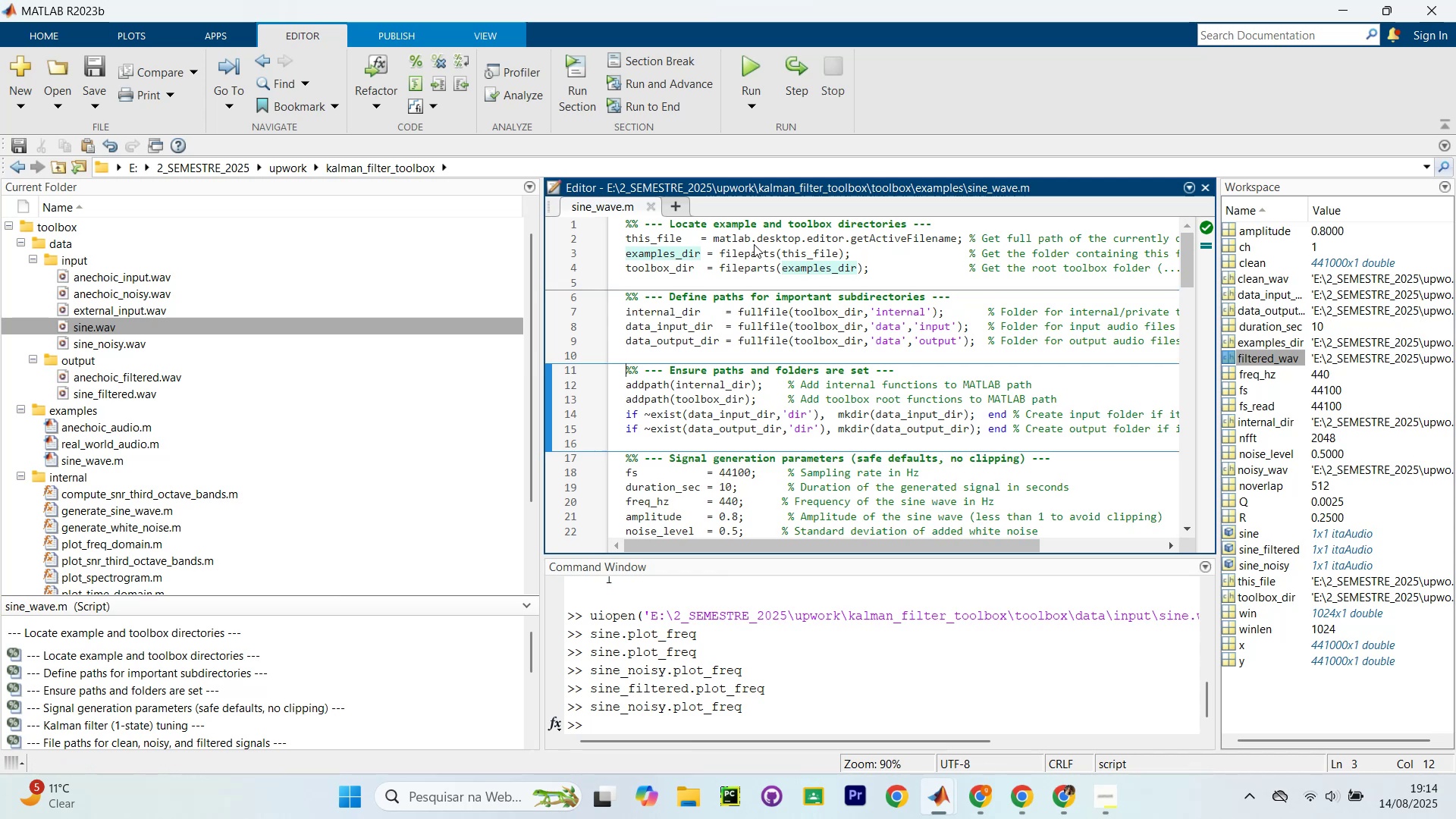 
key(Control+Shift+Enter)
 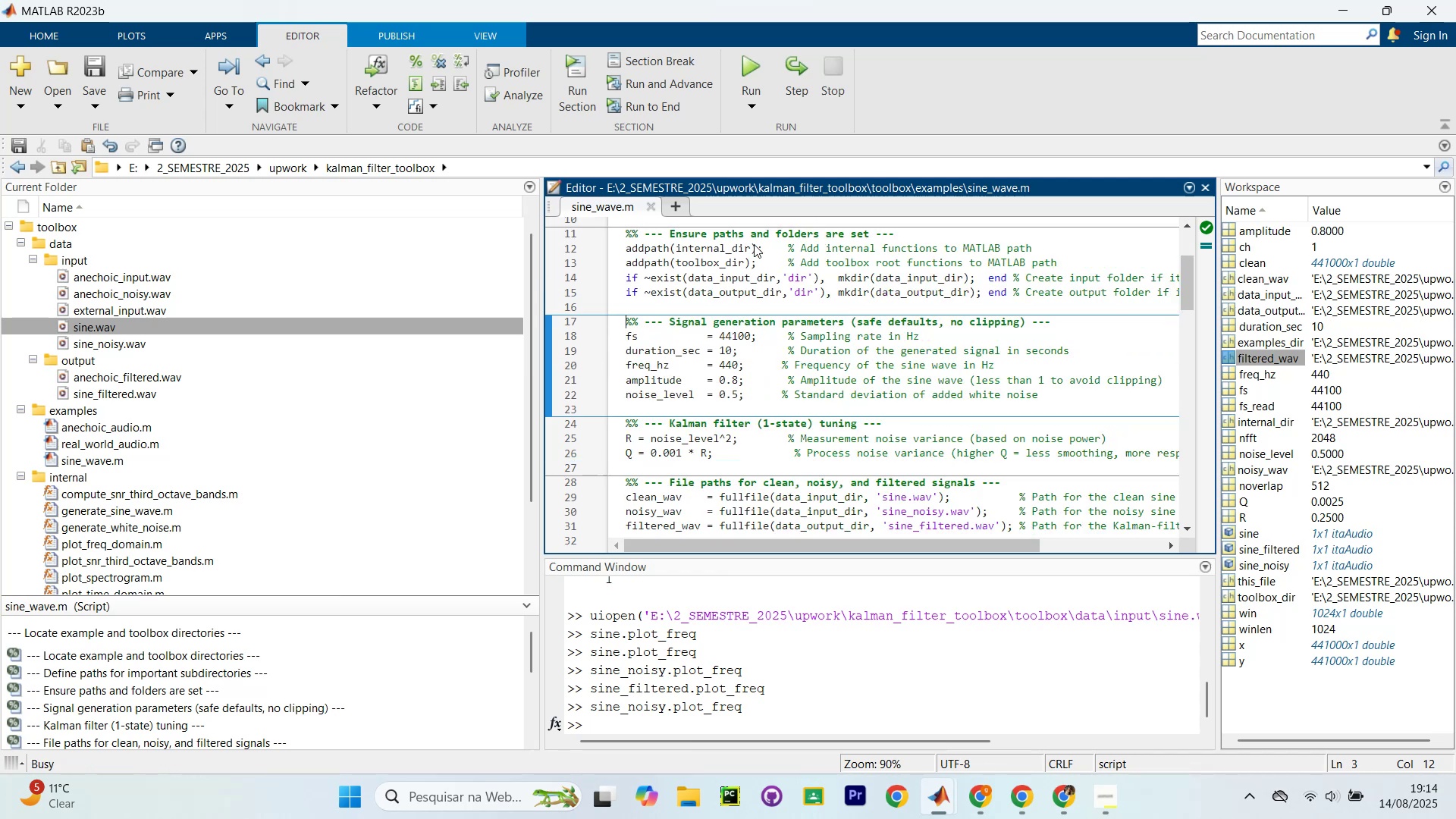 
key(Control+Shift+Enter)
 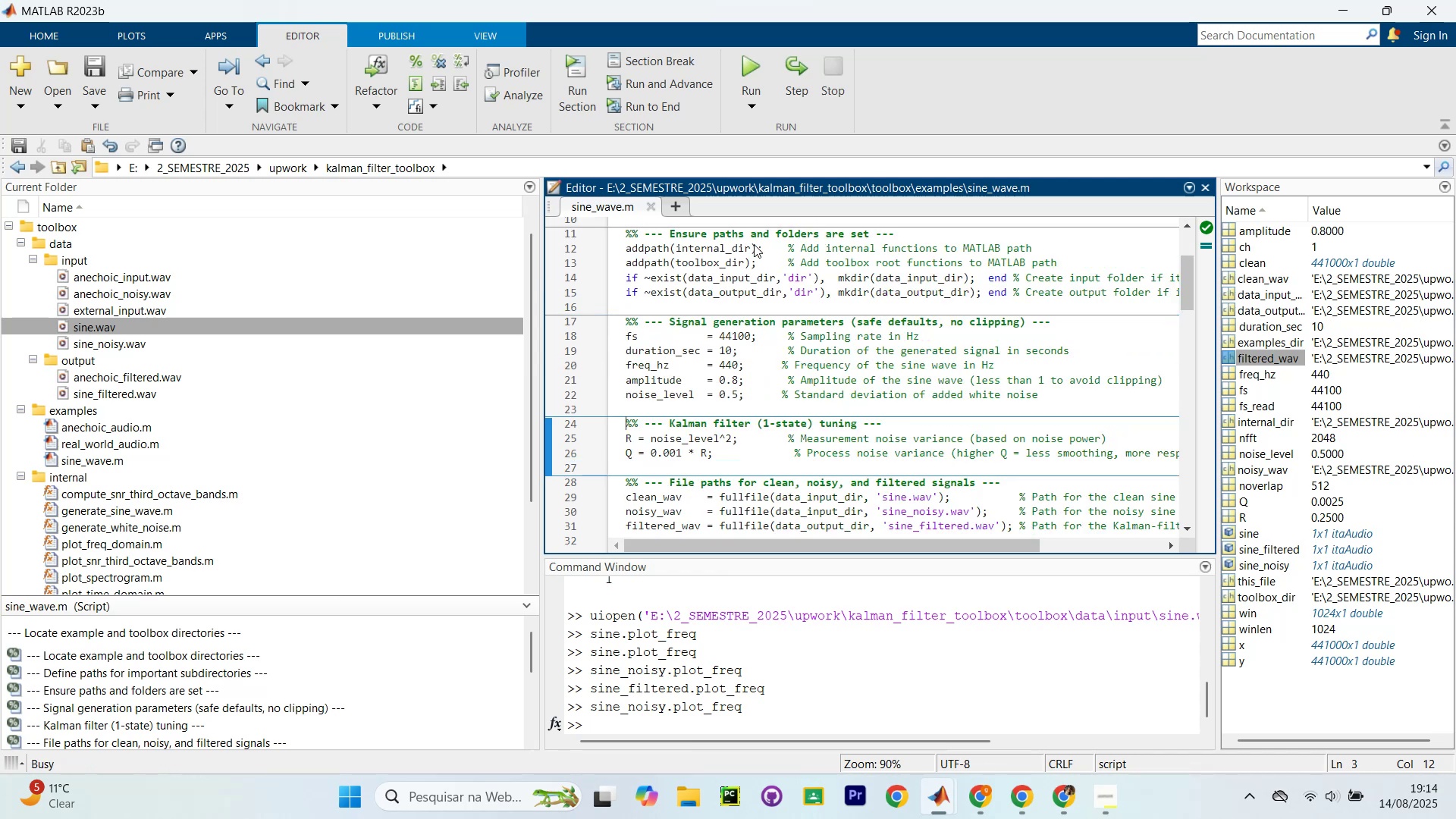 
key(Control+Shift+Enter)
 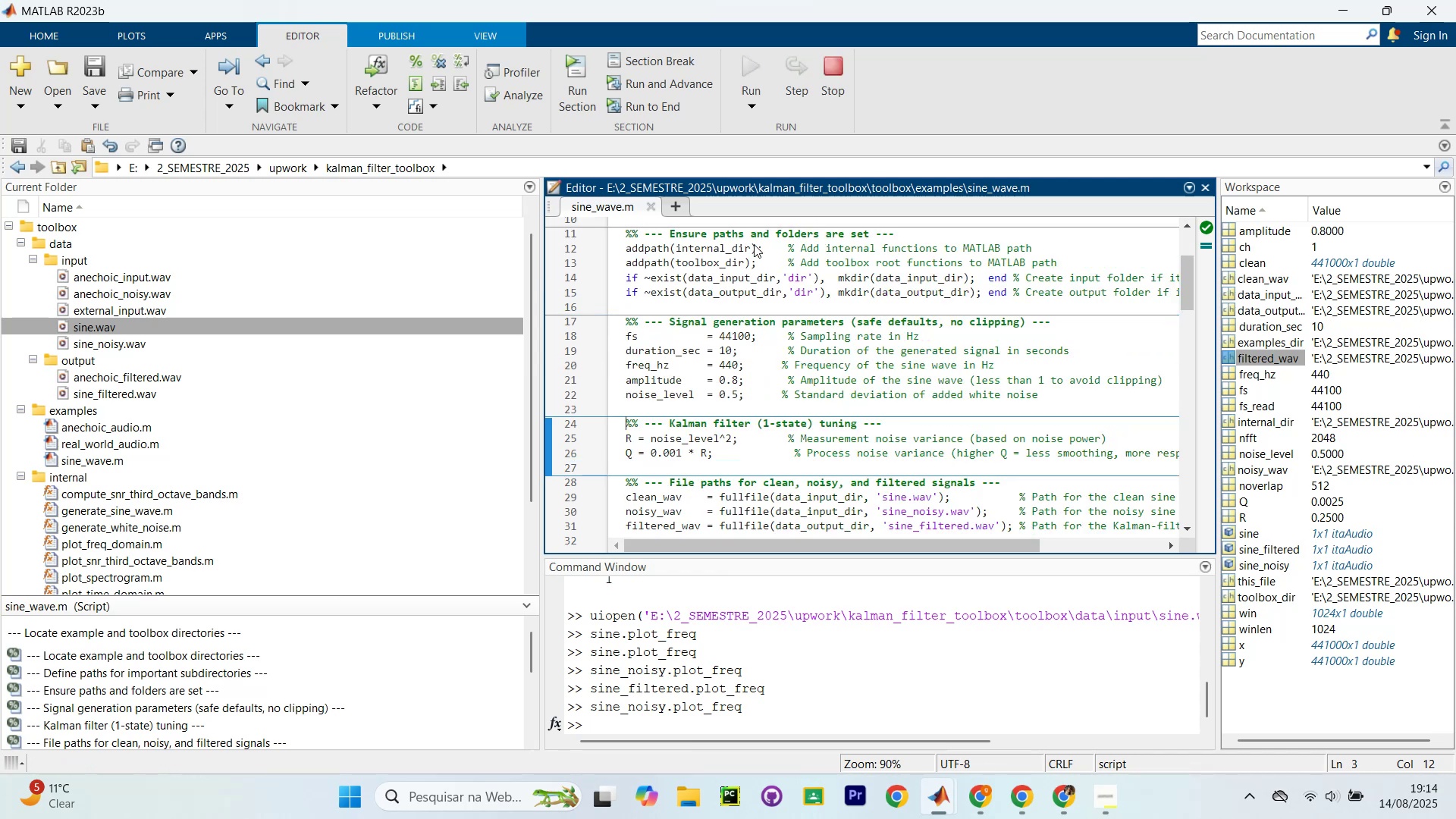 
key(Control+Shift+Enter)
 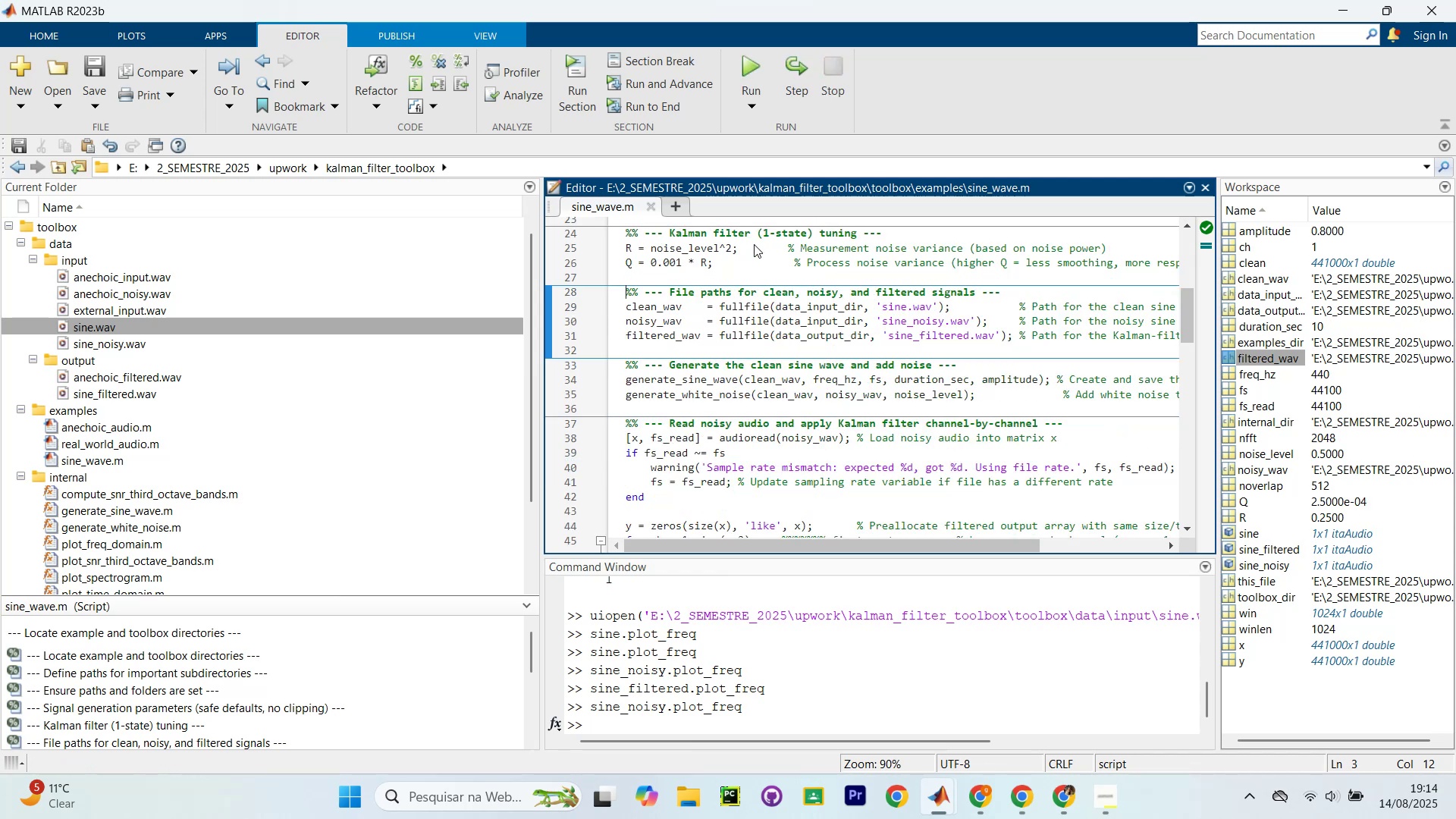 
key(Control+Shift+Enter)
 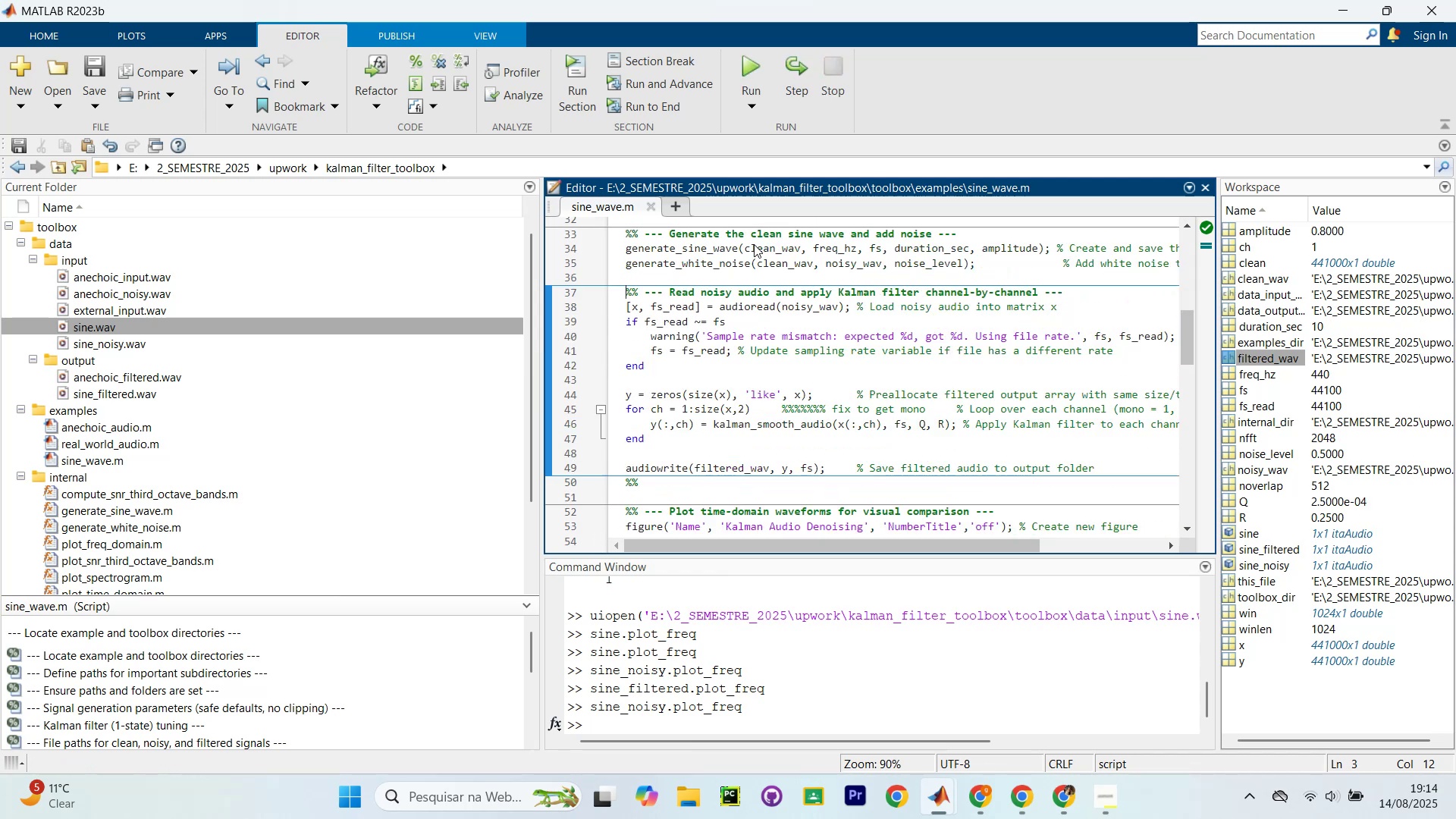 
key(Control+Shift+Enter)
 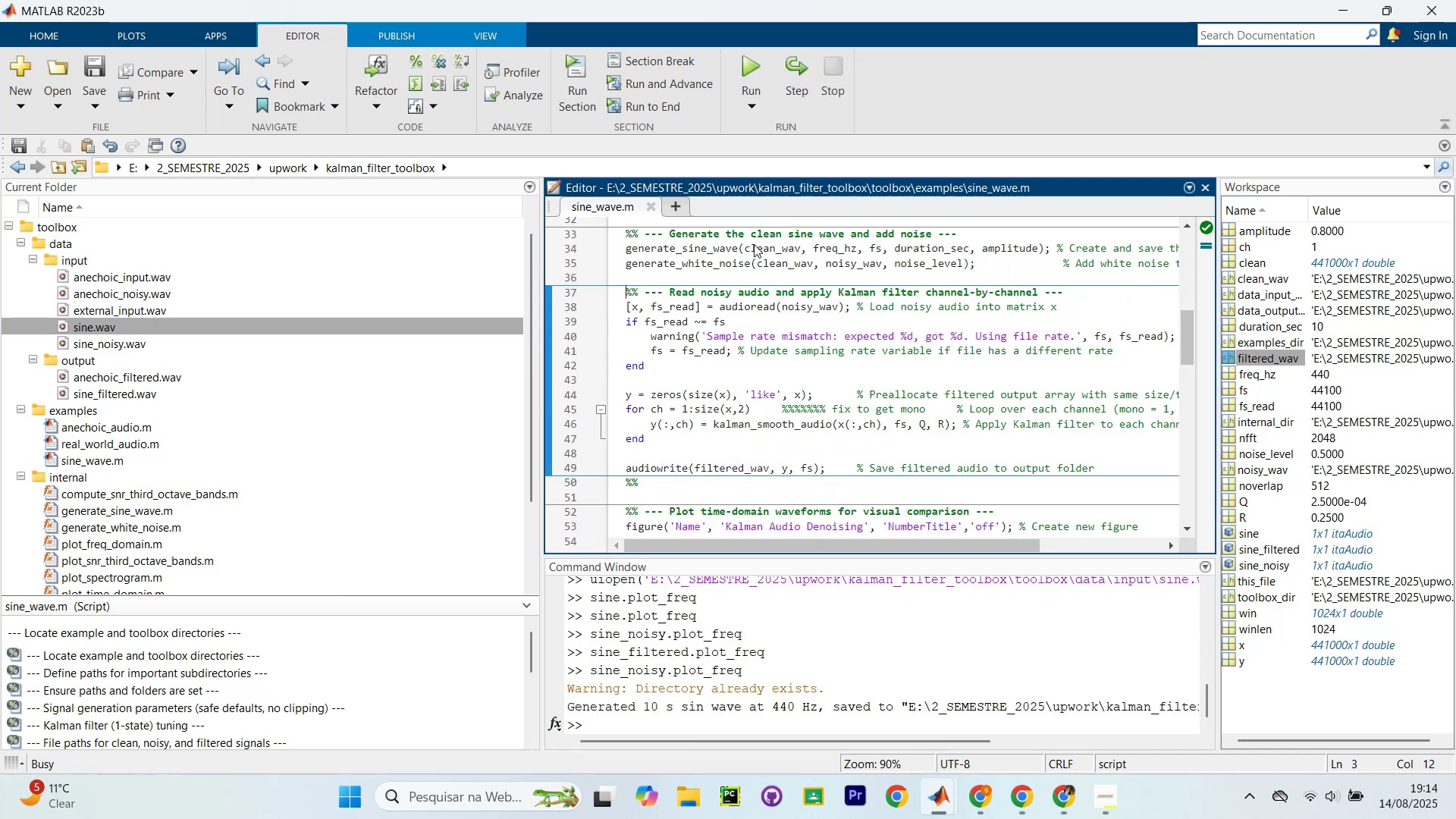 
key(Control+Shift+Enter)
 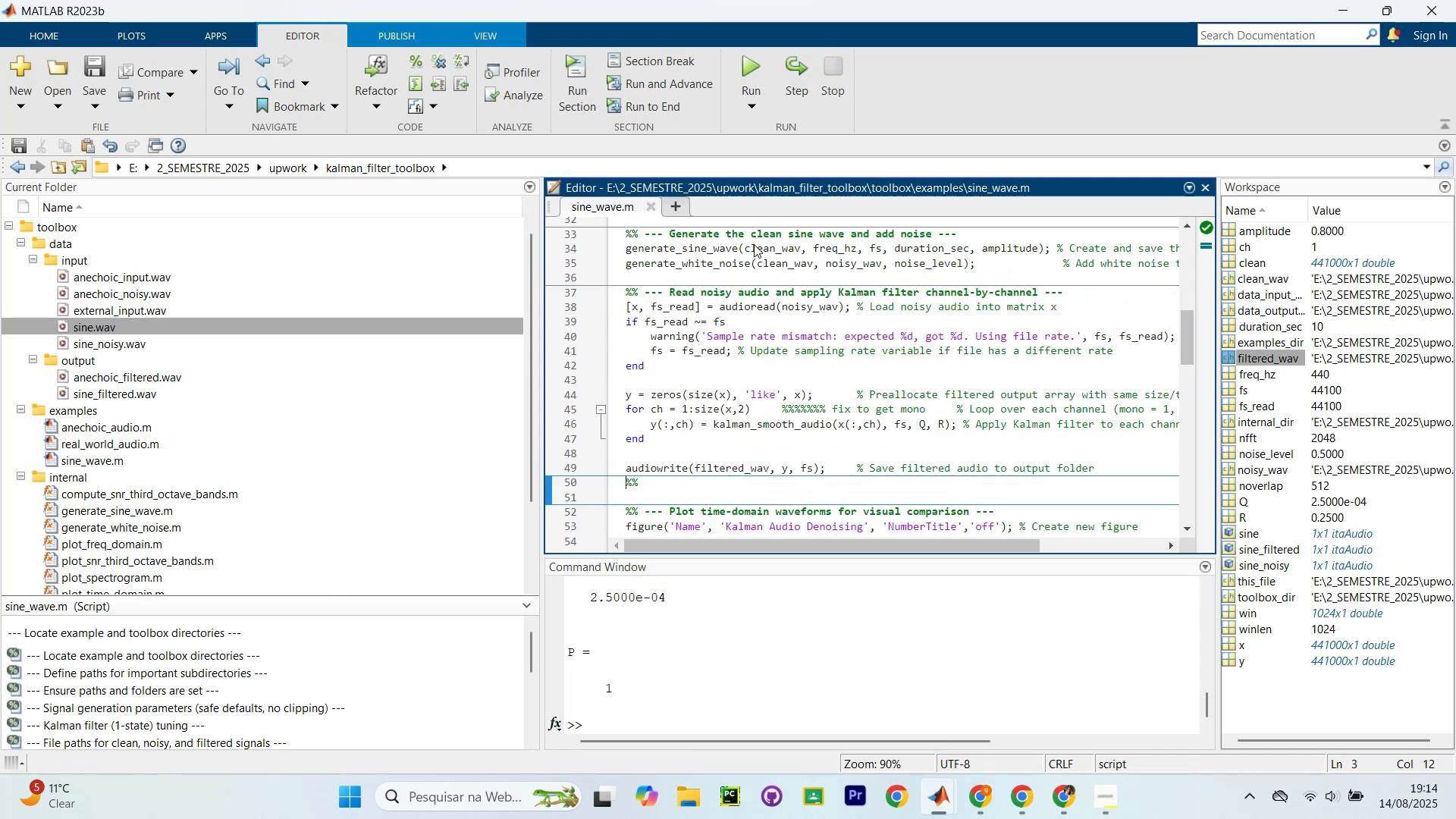 
key(Control+Shift+Enter)
 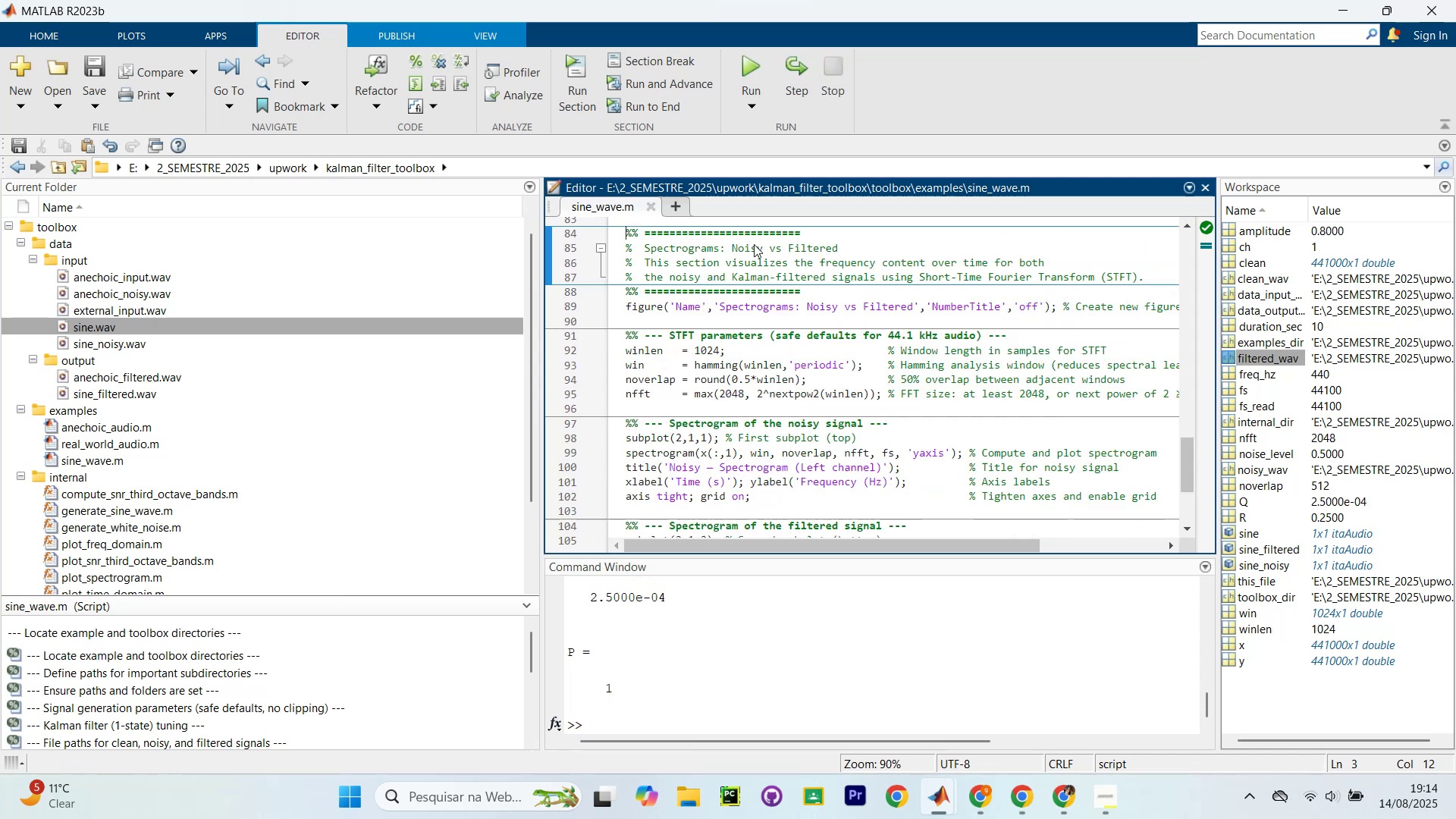 
key(Control+Shift+Enter)
 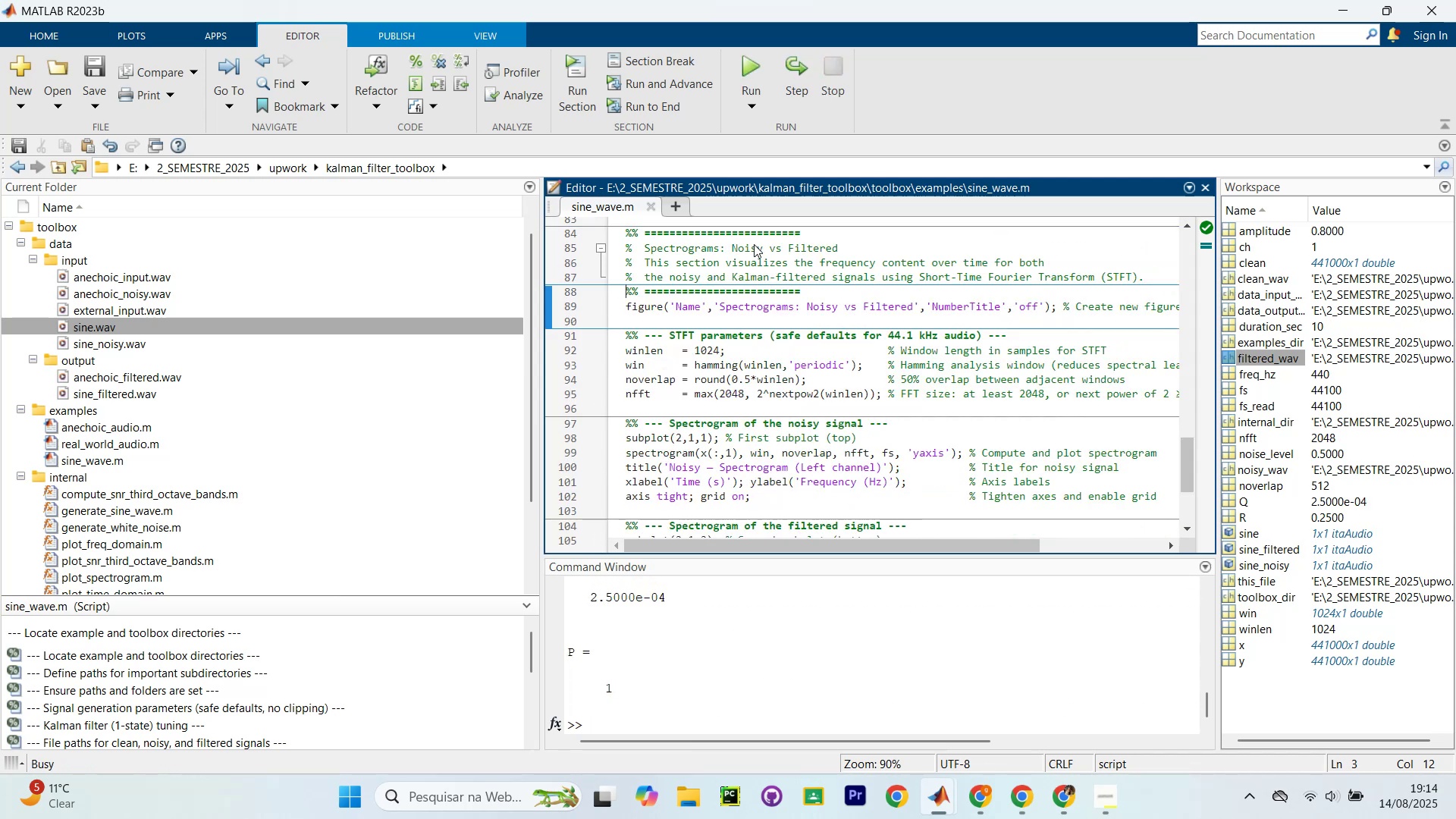 
key(Control+Shift+Enter)
 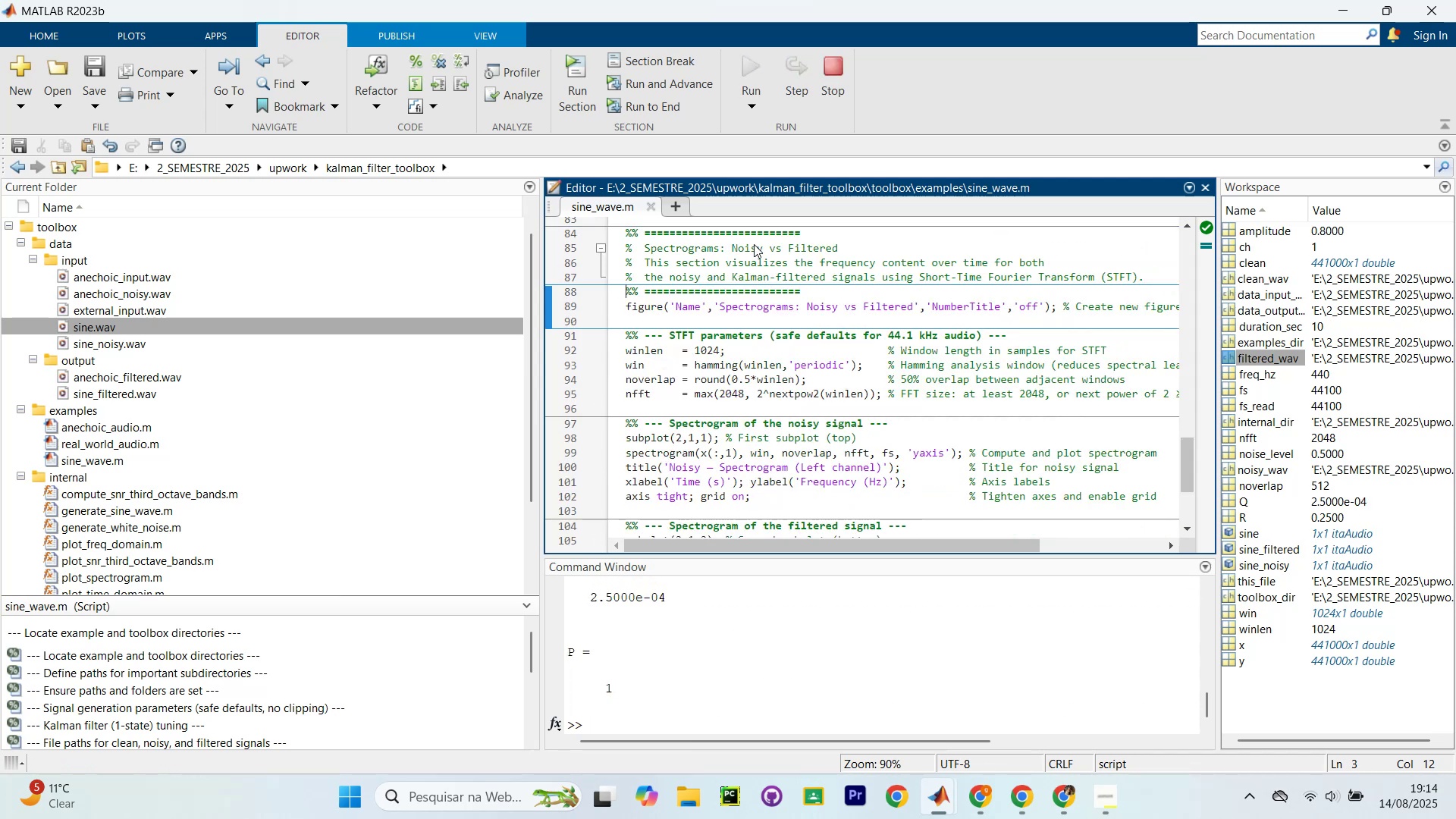 
key(Control+Shift+Enter)
 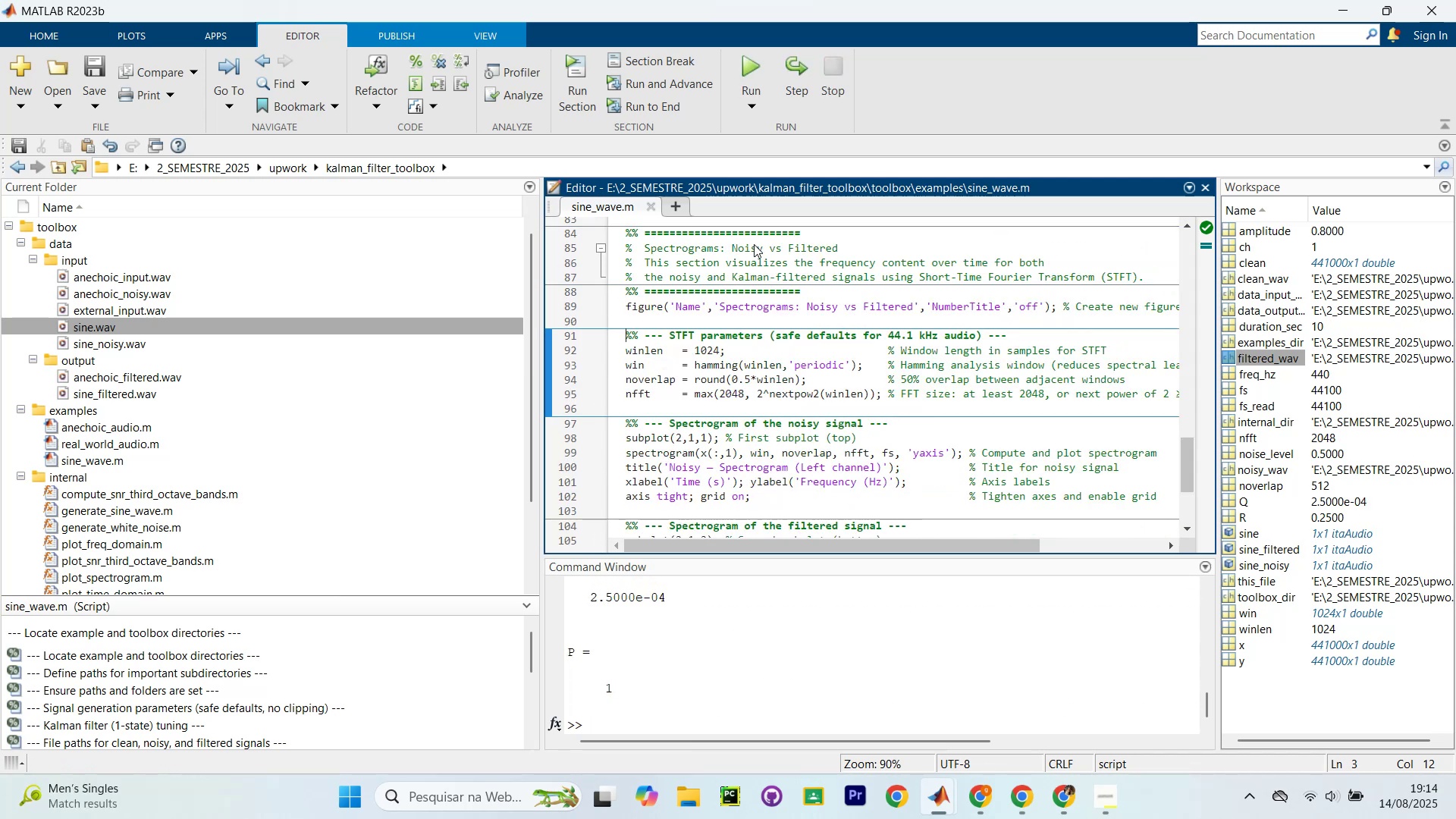 
key(Control+Shift+Enter)
 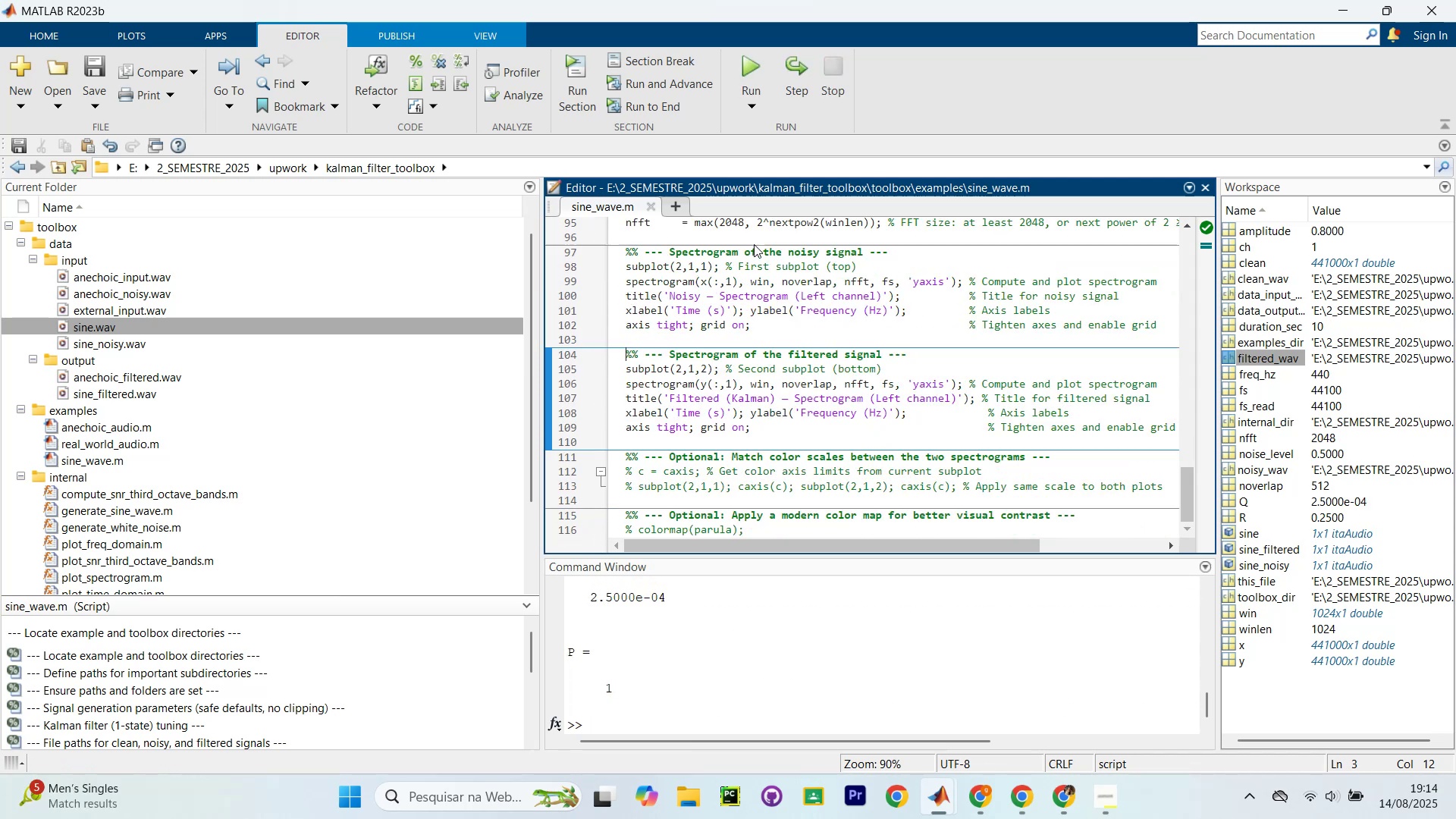 
key(Control+Shift+Enter)
 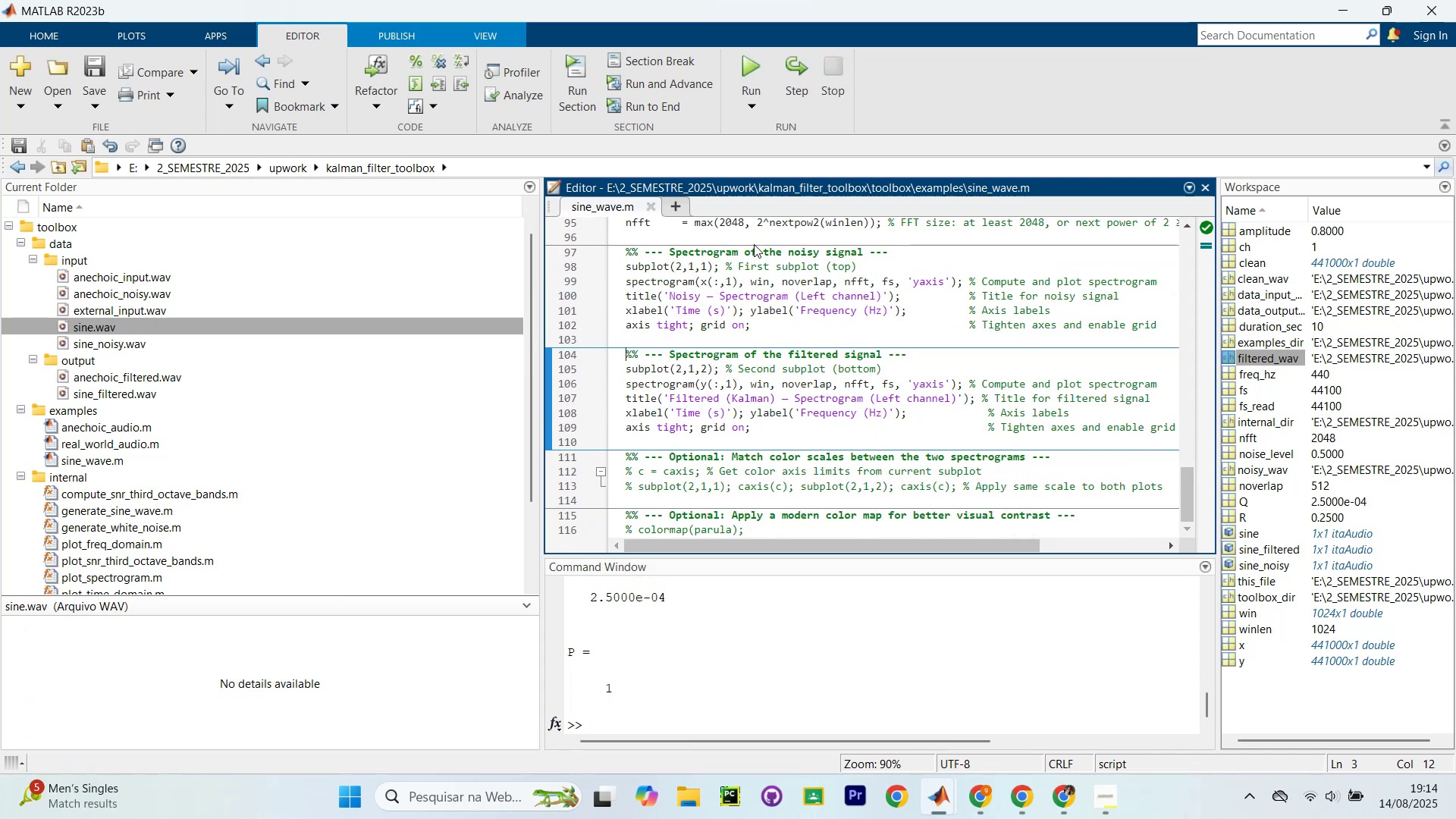 
key(Control+Shift+Enter)
 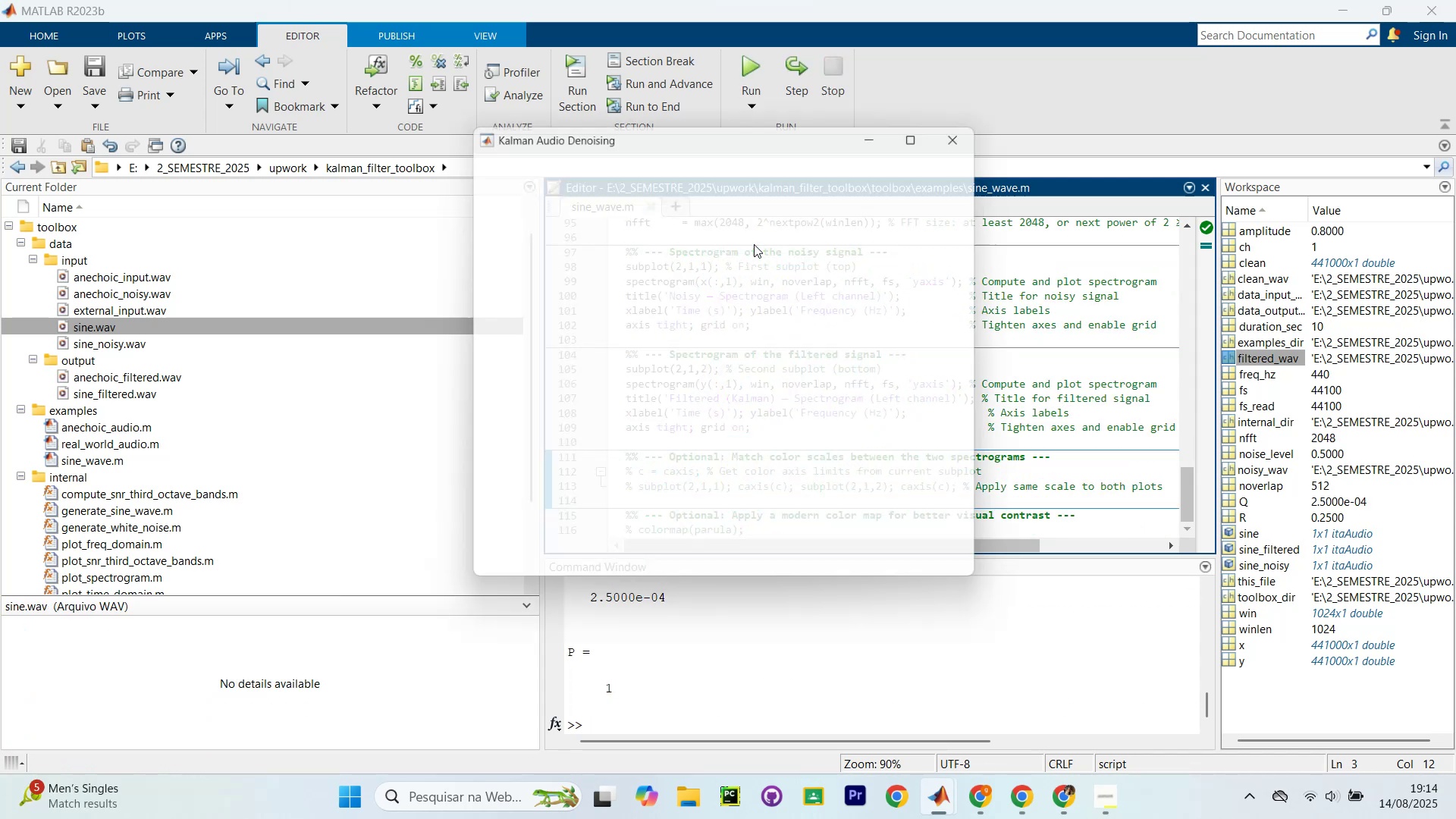 
key(Control+Shift+Enter)
 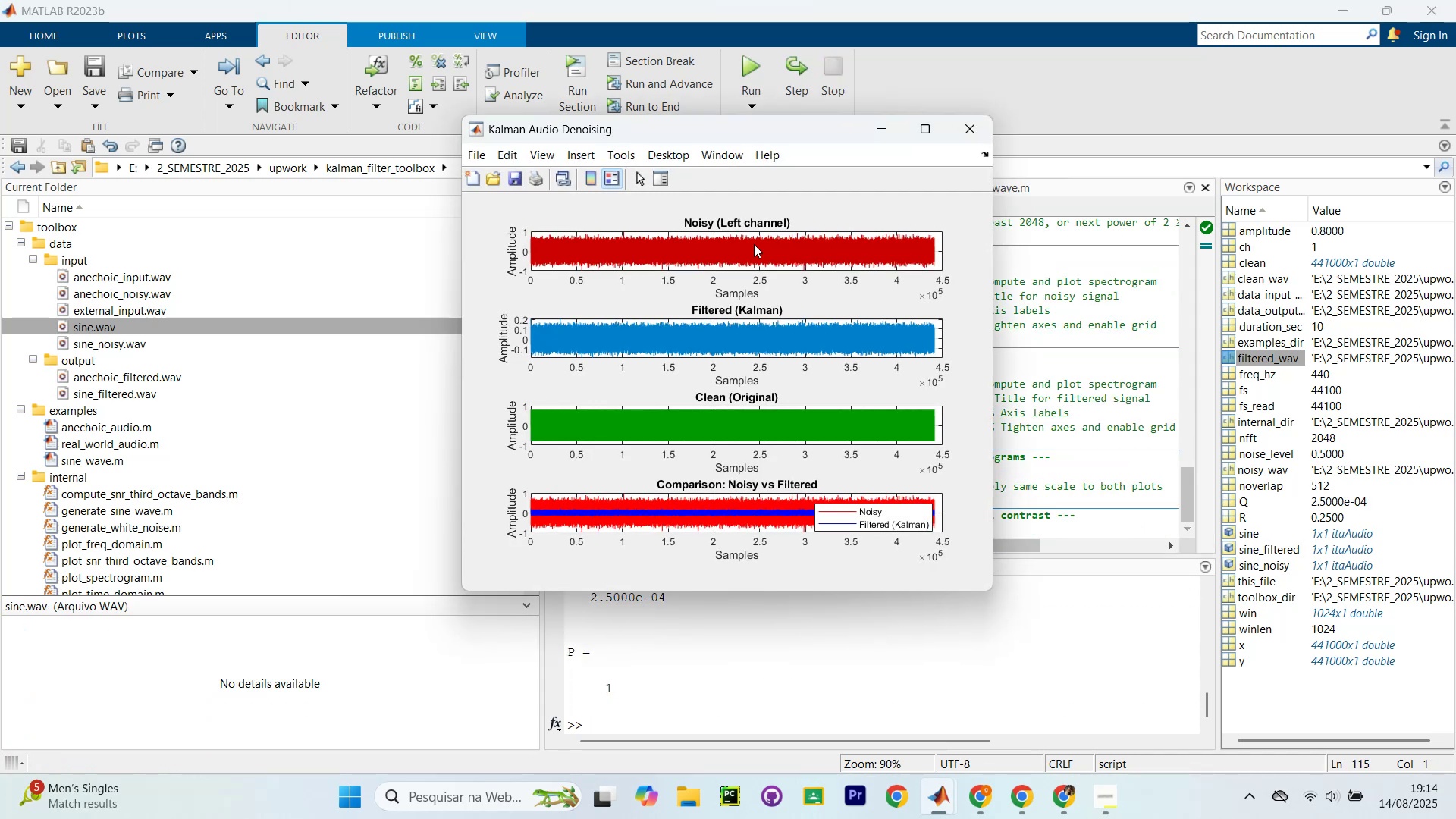 
key(Control+Shift+Enter)
 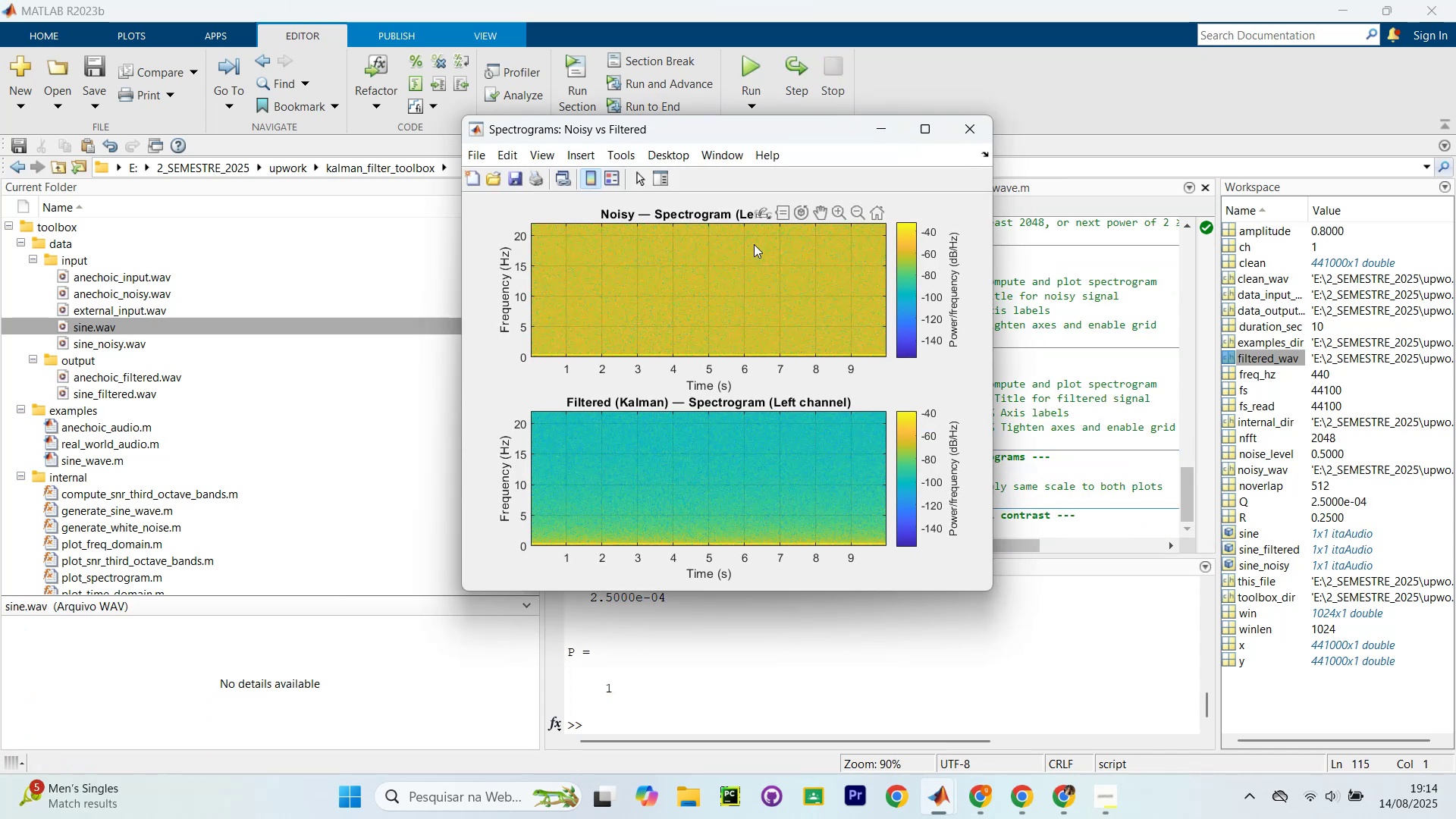 
key(Control+Shift+Enter)
 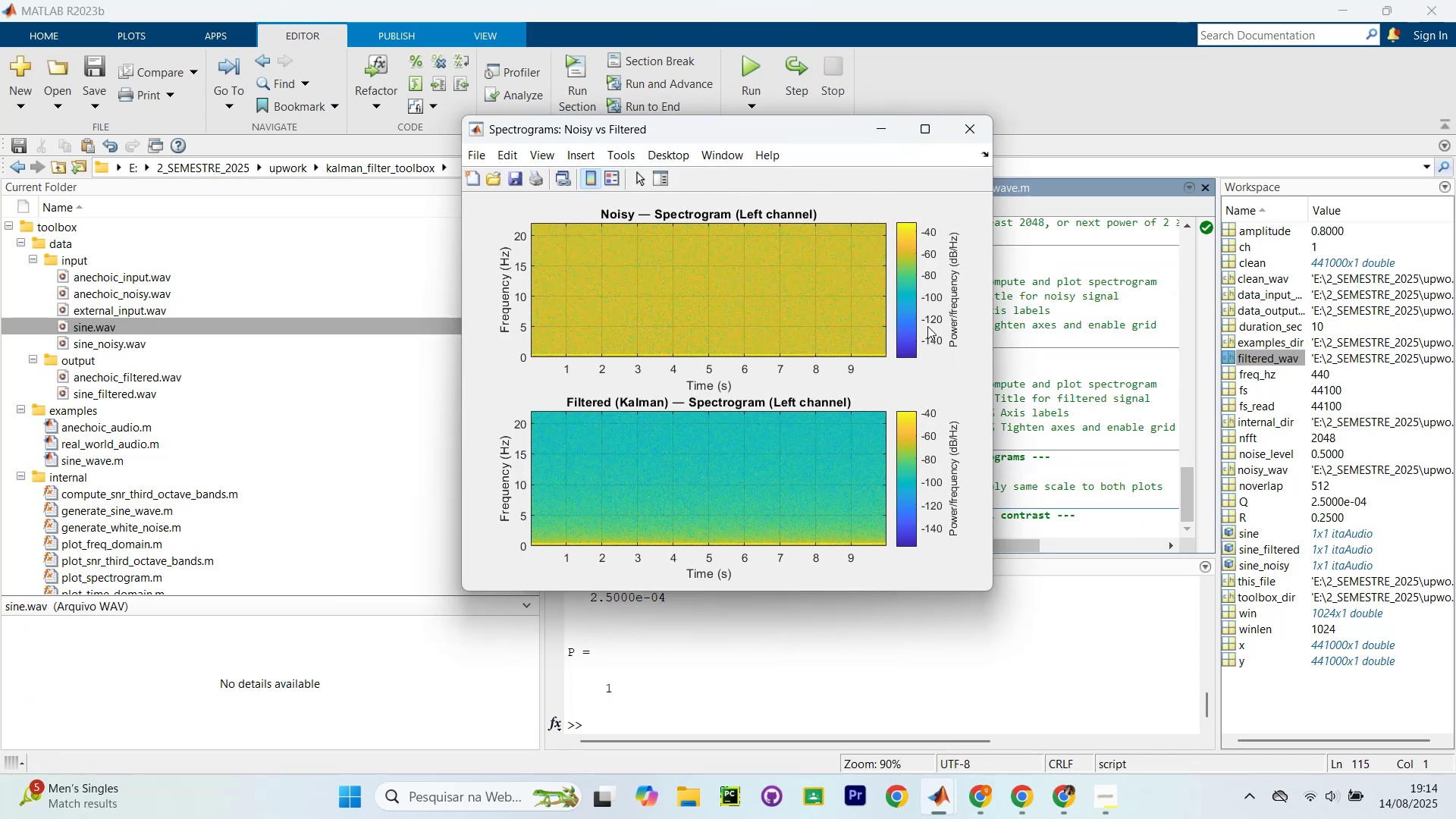 
left_click([971, 130])
 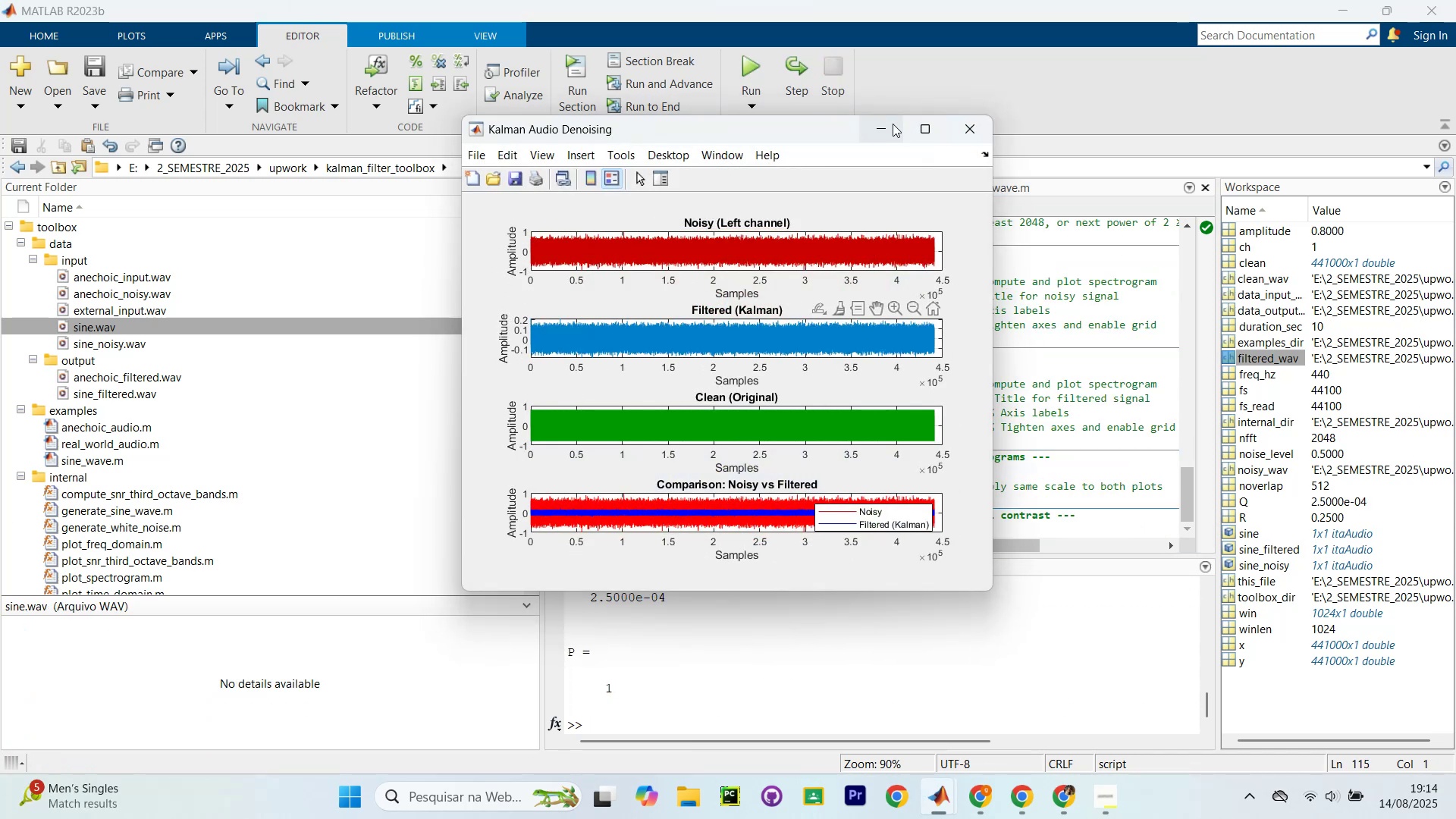 
left_click([950, 127])
 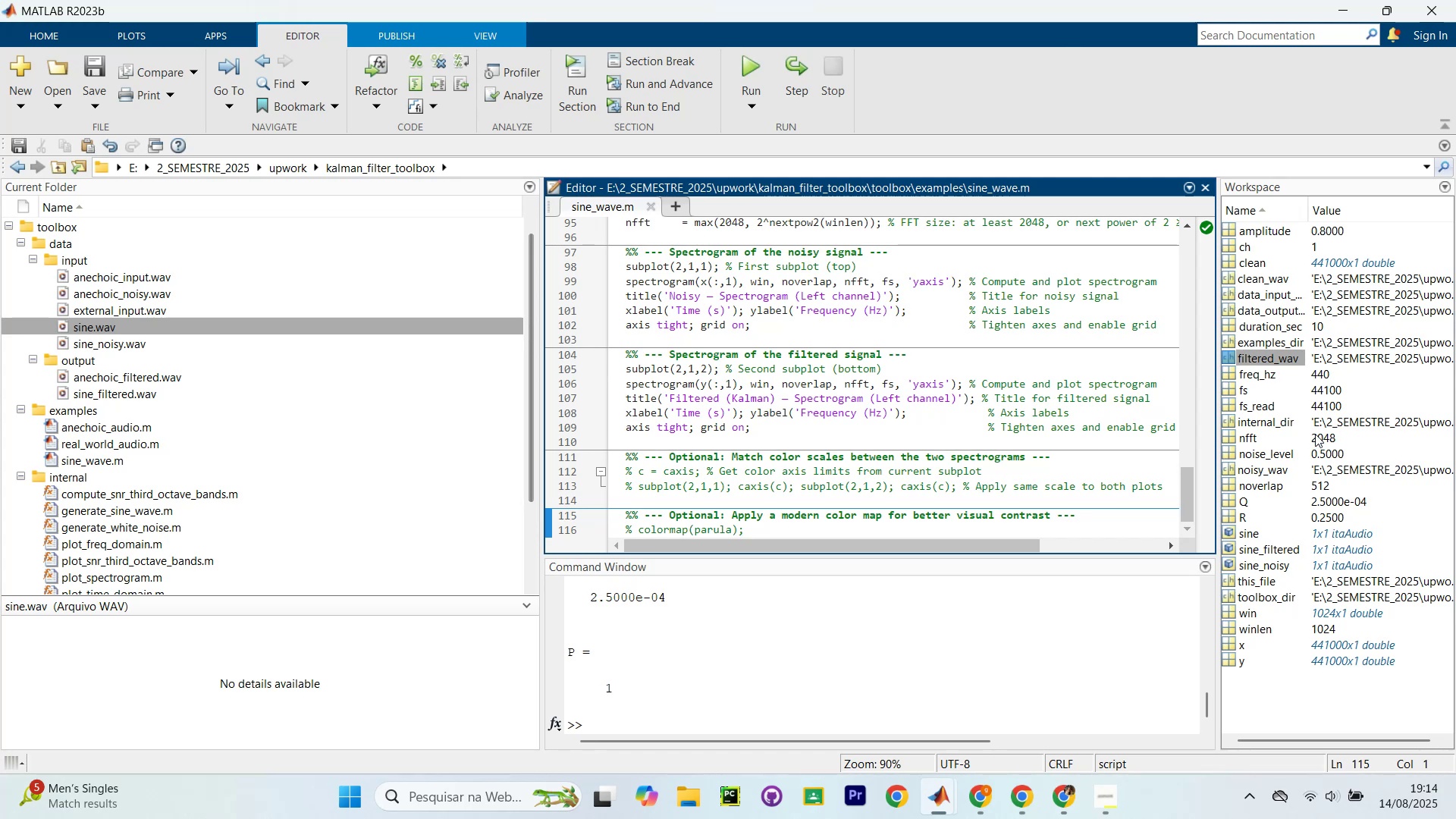 
left_click([1073, 620])
 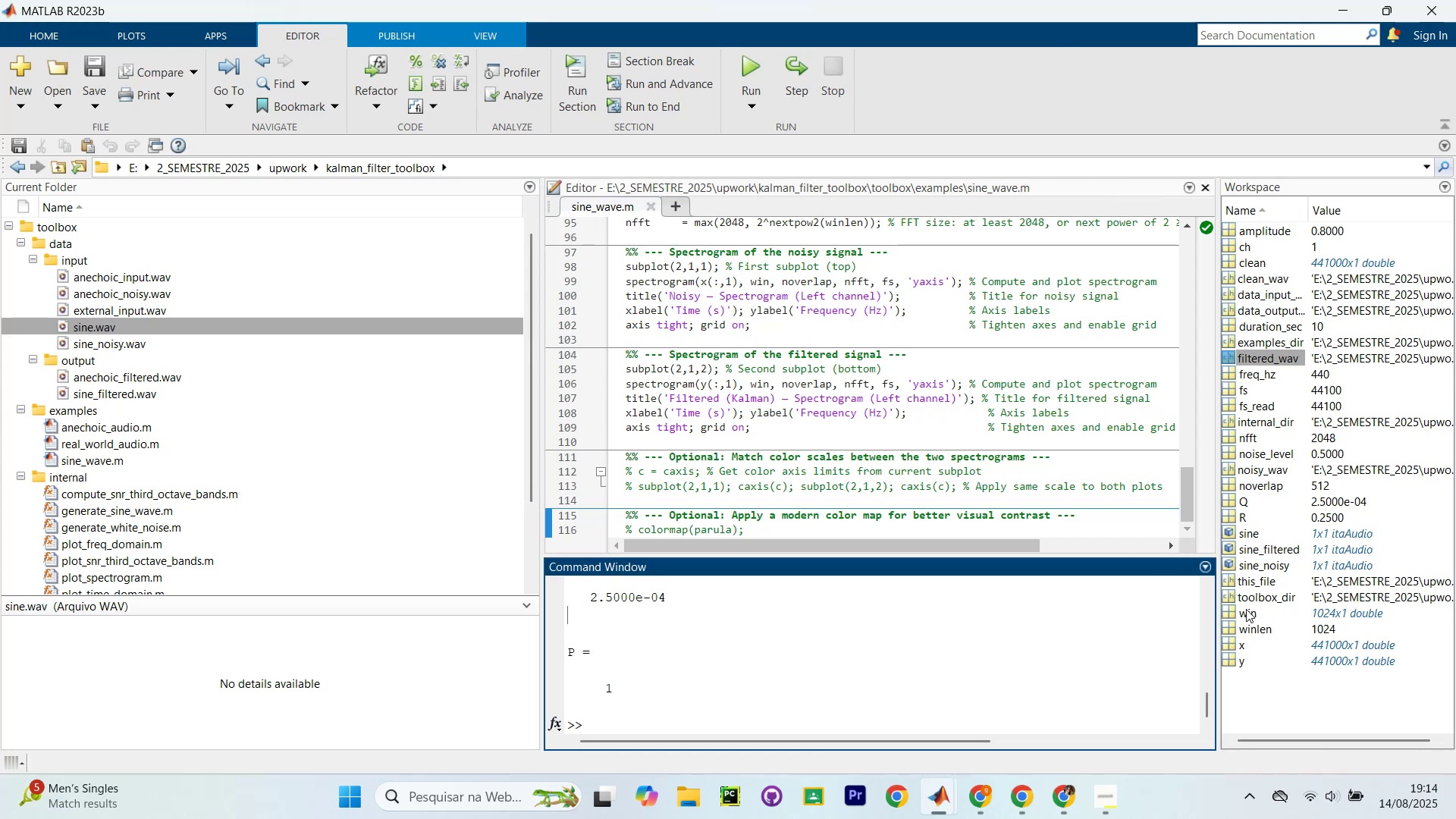 
left_click_drag(start_coordinate=[856, 686], to_coordinate=[860, 688])
 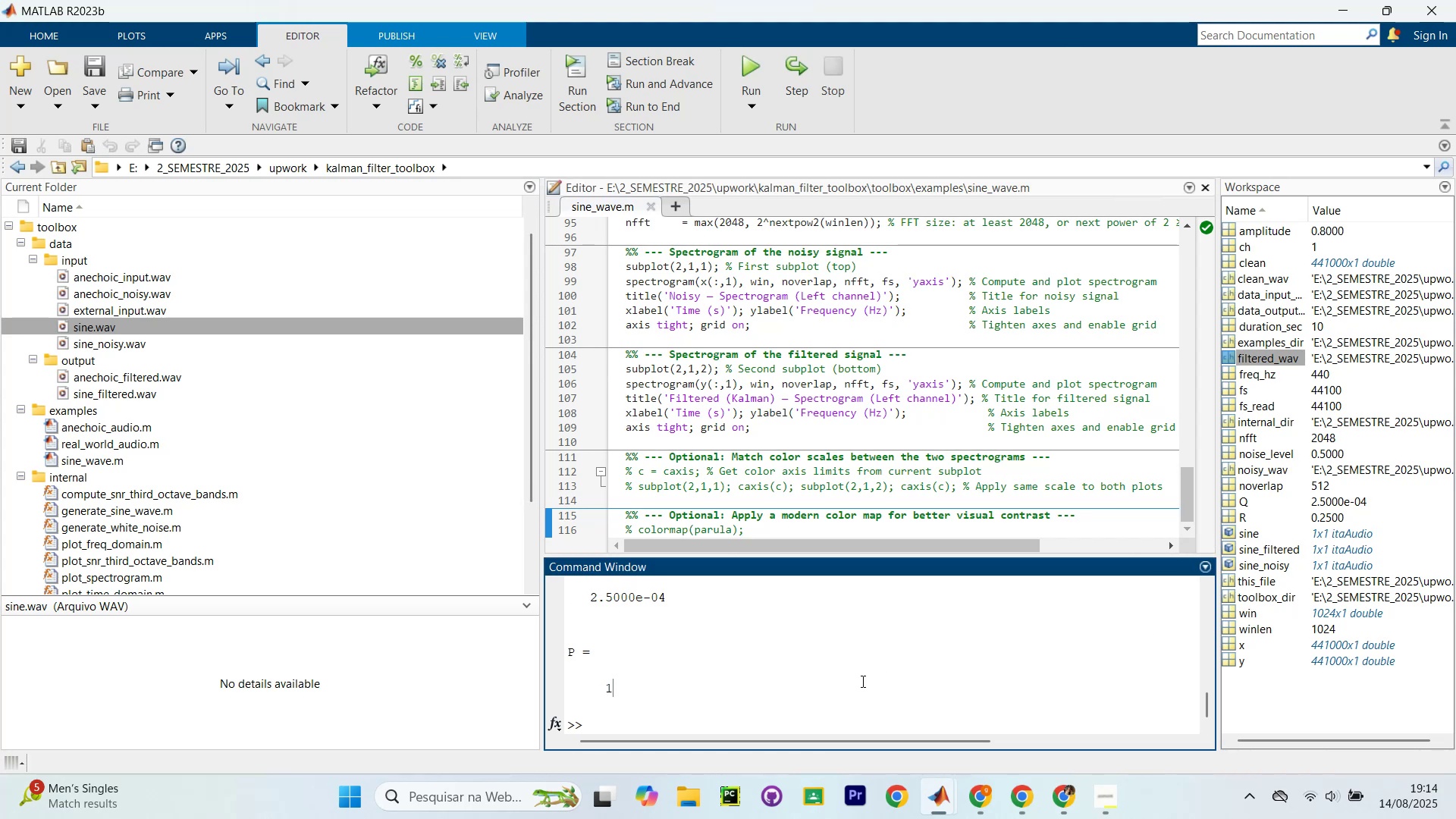 
type(sine_filtere.)
key(Backspace)
type(d)
key(Tab)
type(.)
key(Tab)
type(plo)
key(Tab)
type(_)
key(Tab)
 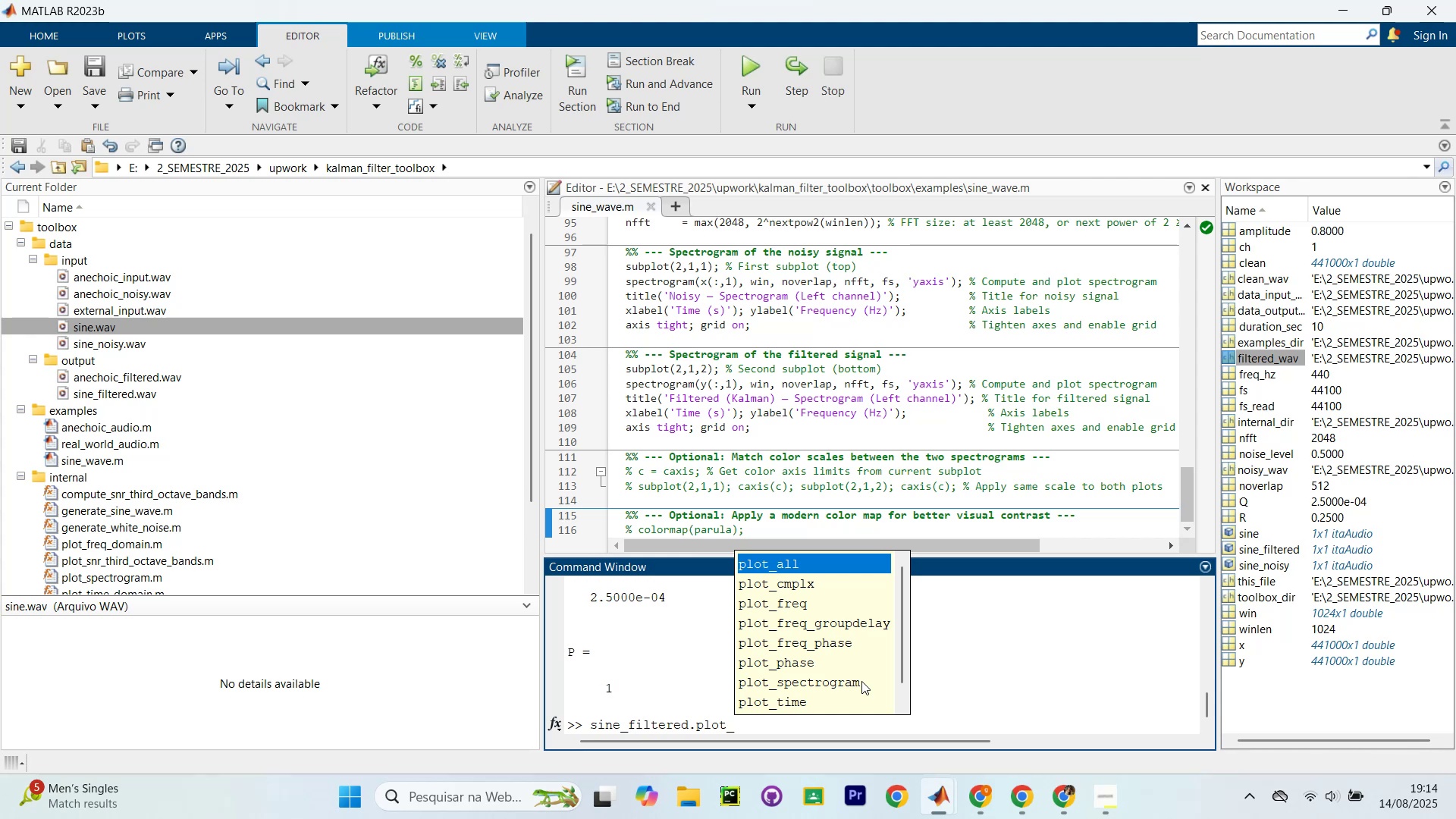 
type(r)
key(Backspace)
type(fre)
key(Tab)
 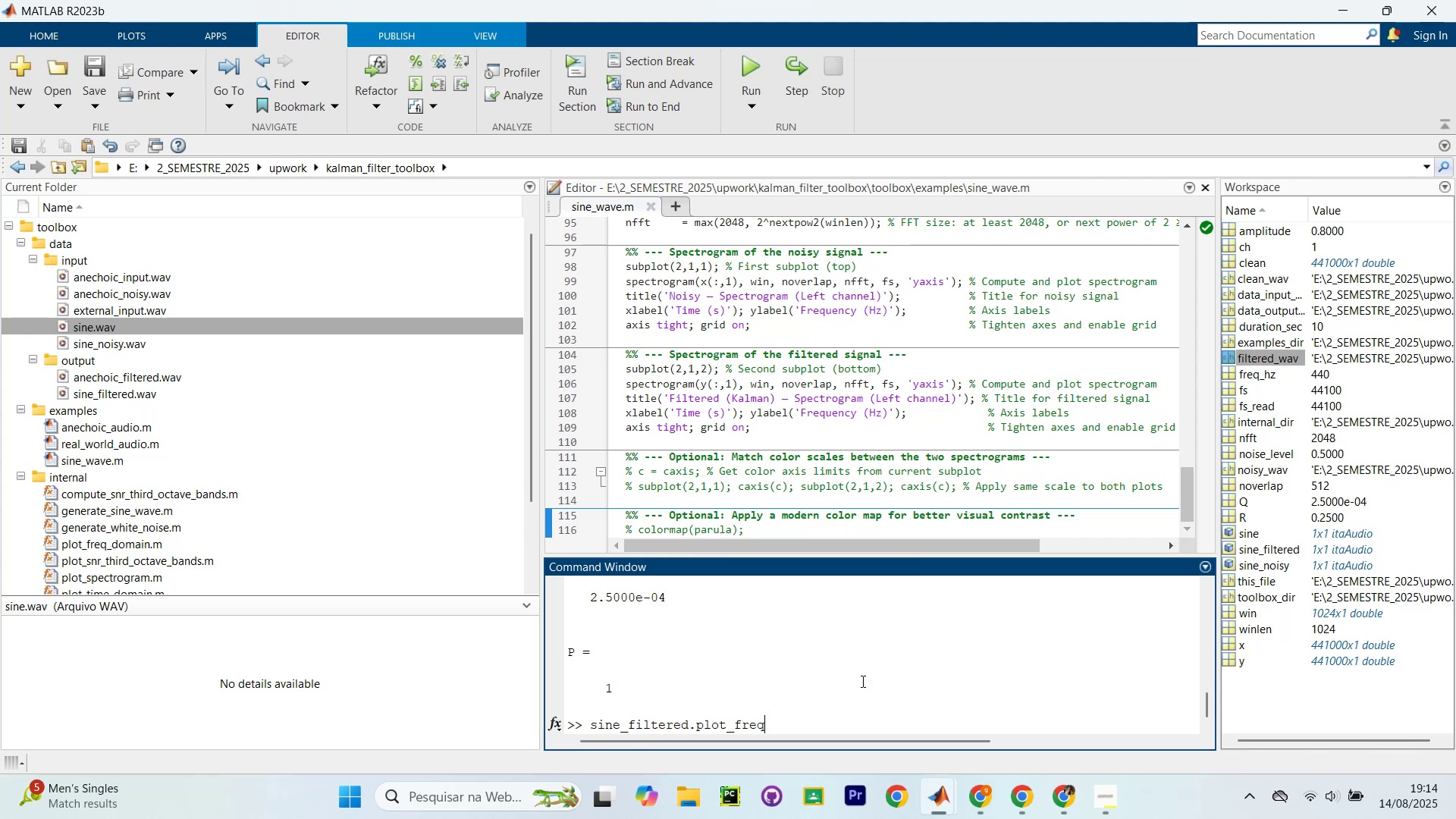 
key(Enter)
 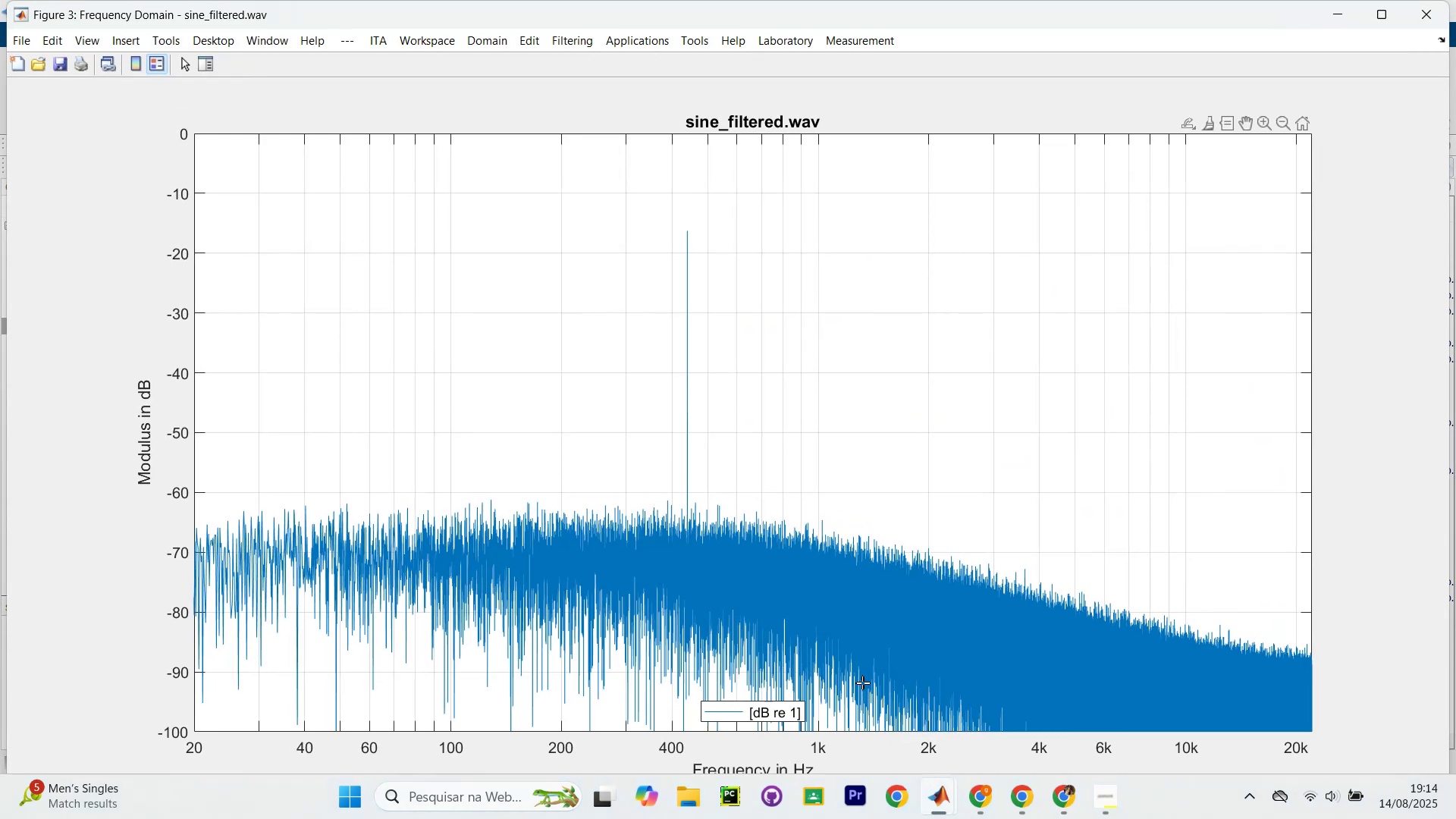 
wait(7.39)
 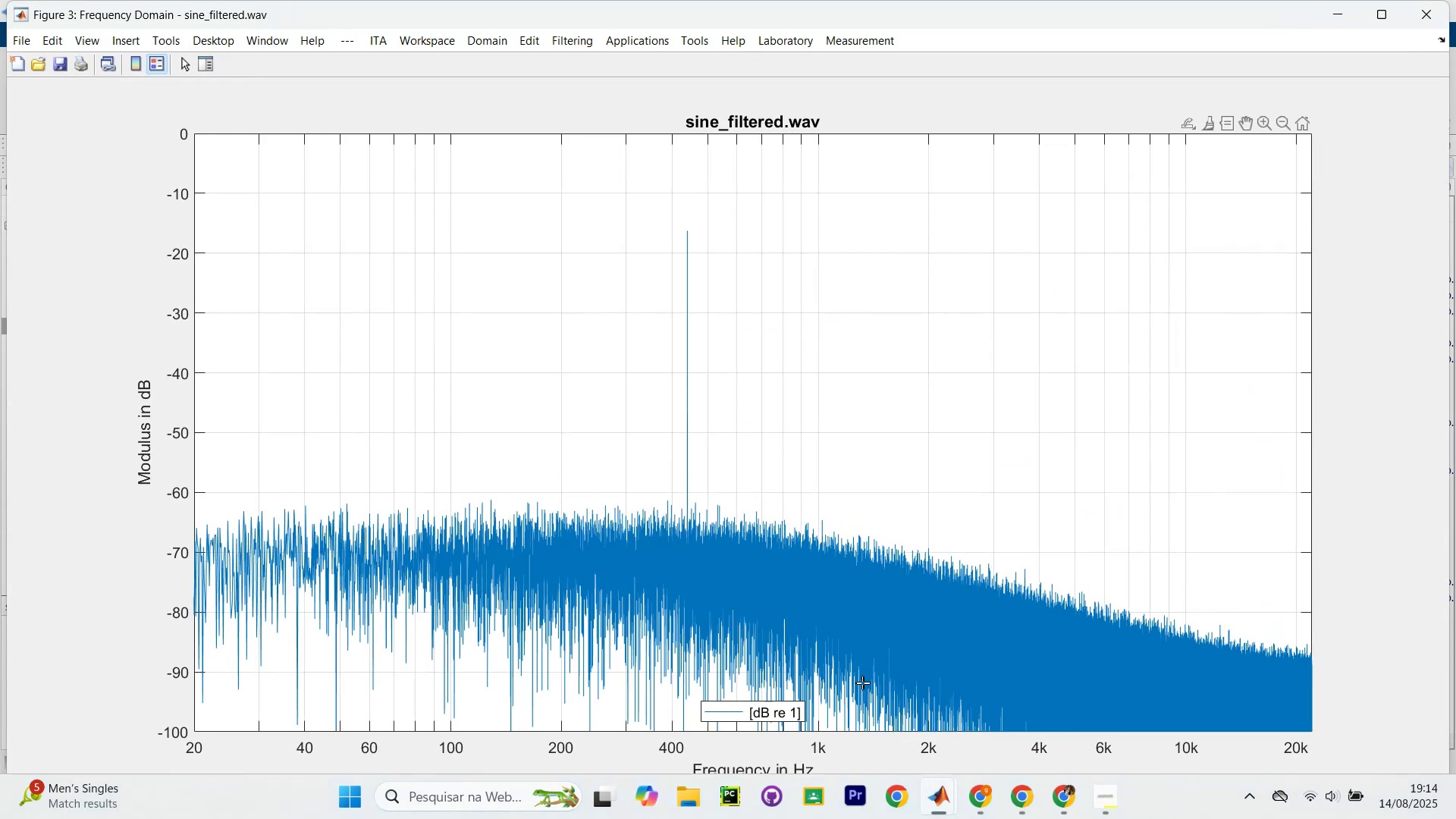 
left_click_drag(start_coordinate=[712, 11], to_coordinate=[1455, 623])
 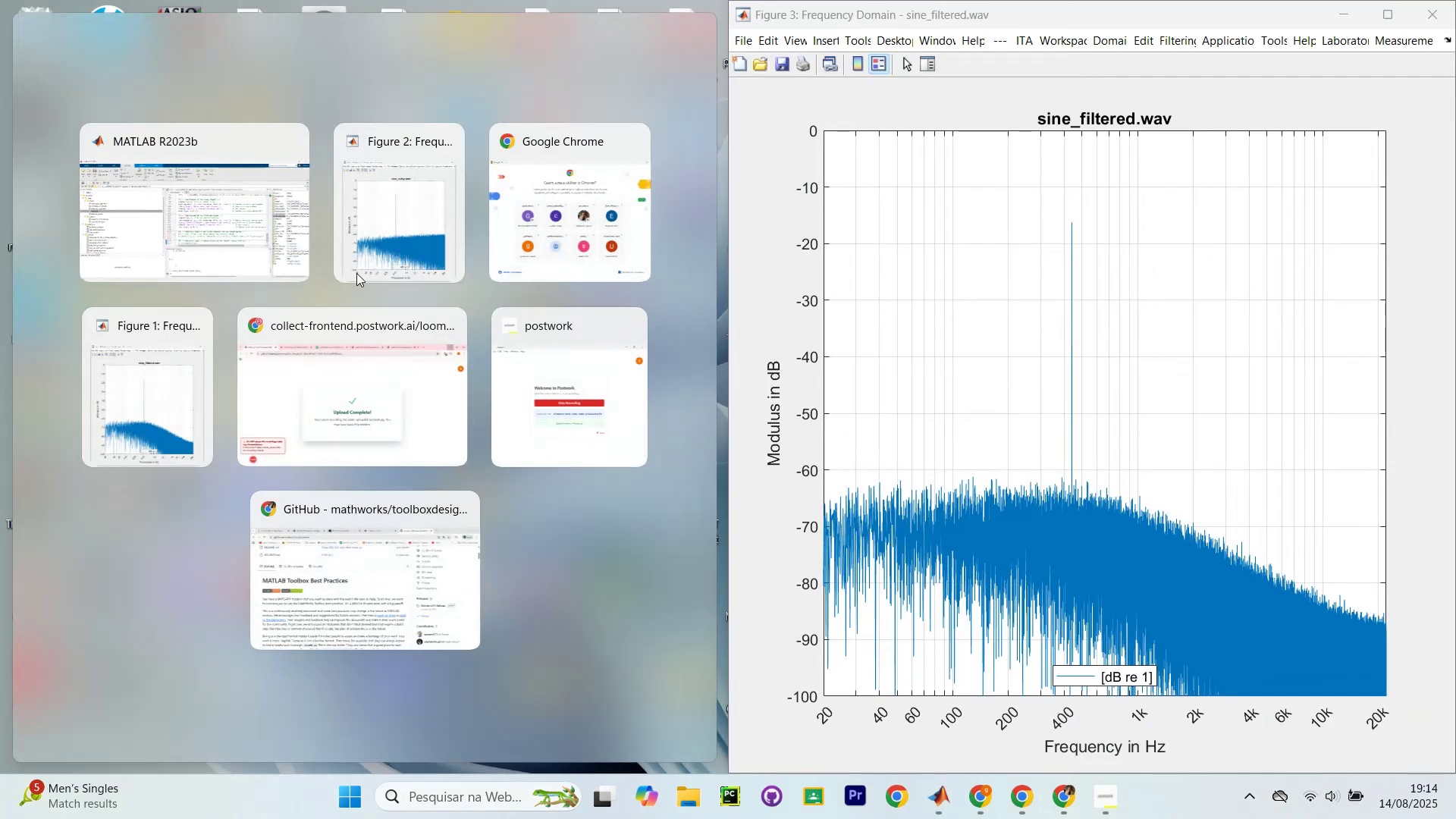 
left_click([235, 214])
 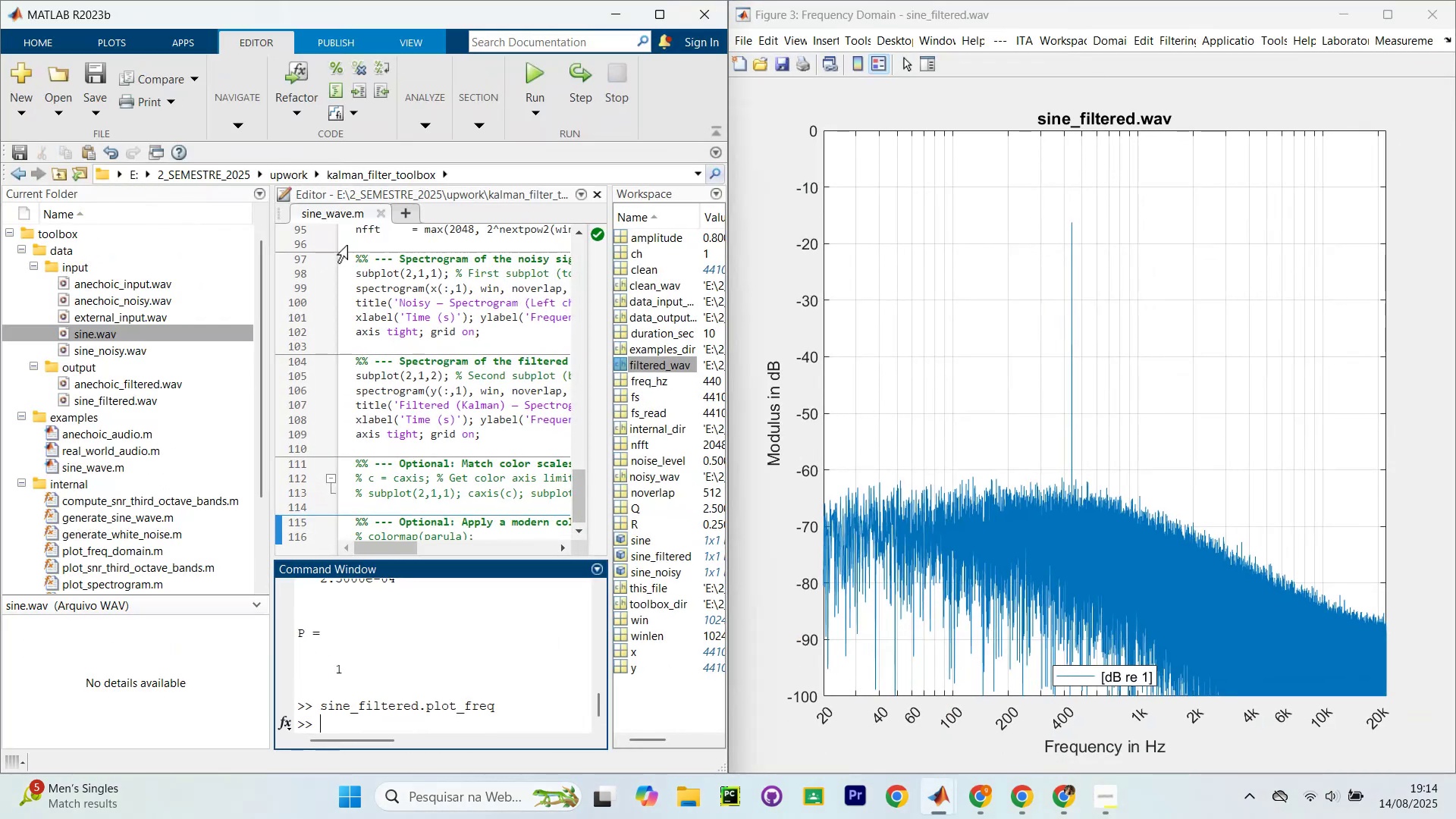 
scroll: coordinate [388, 344], scroll_direction: up, amount: 14.0
 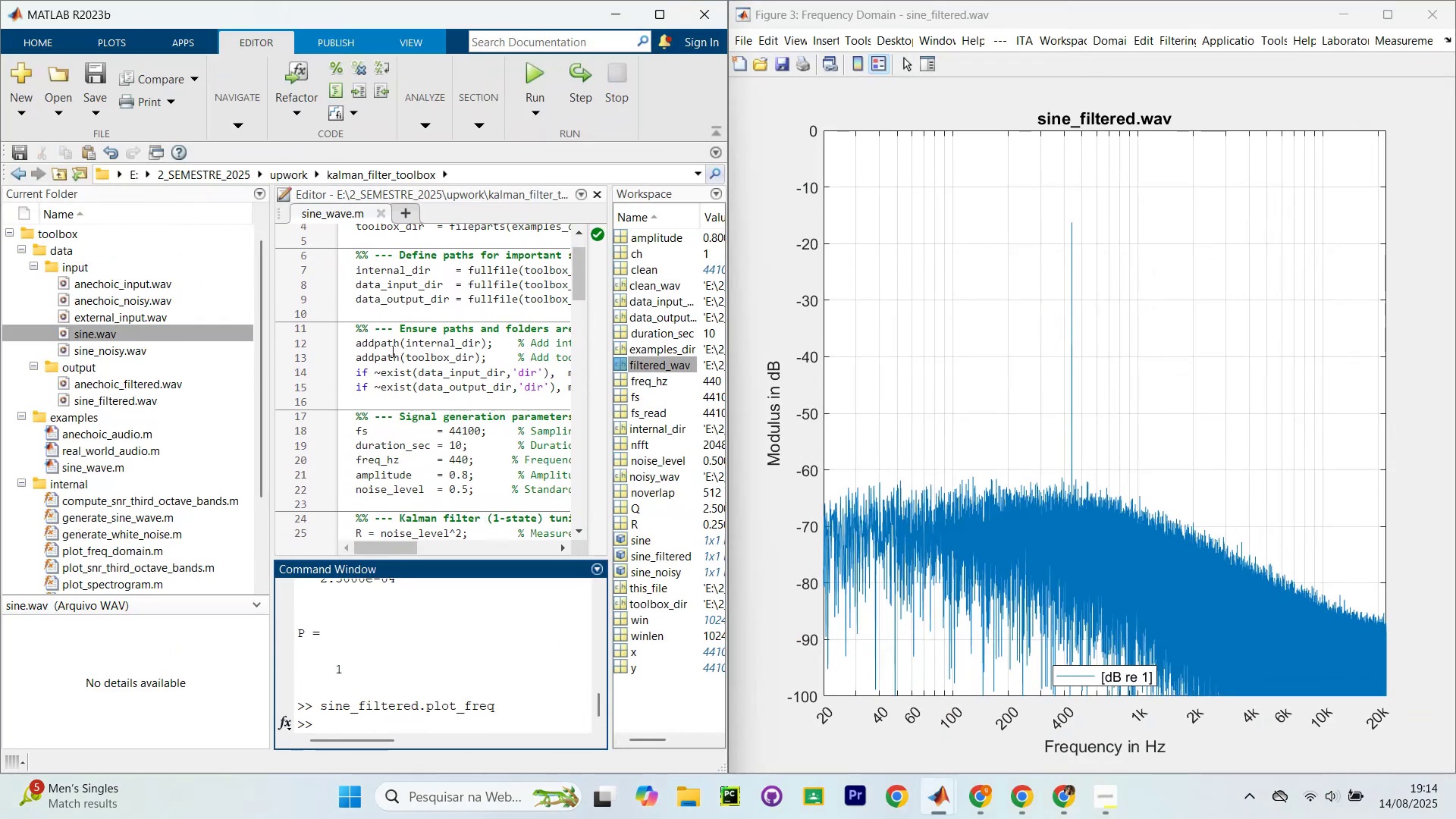 
scroll: coordinate [389, 422], scroll_direction: down, amount: 2.0
 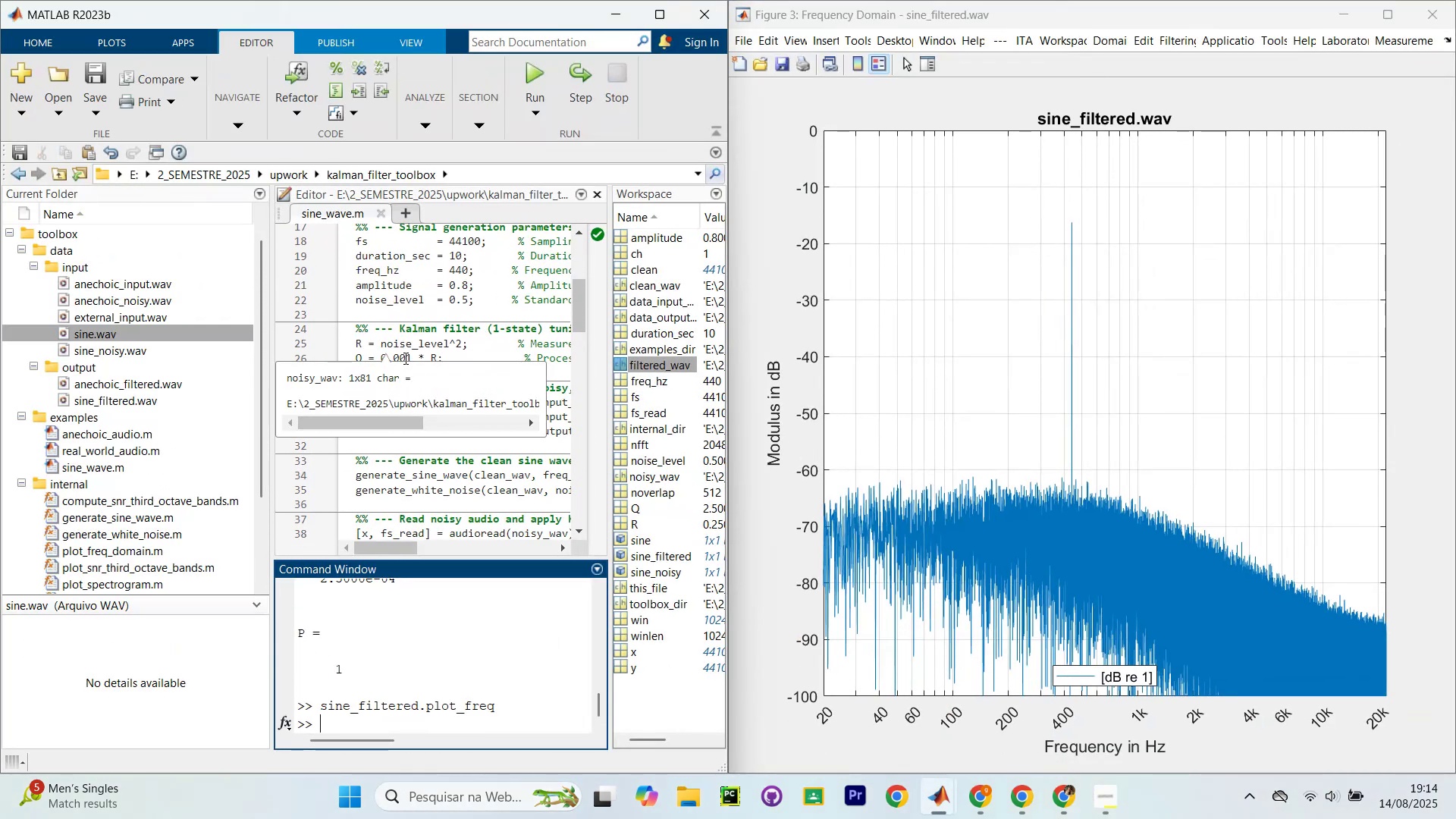 
left_click([410, 355])
 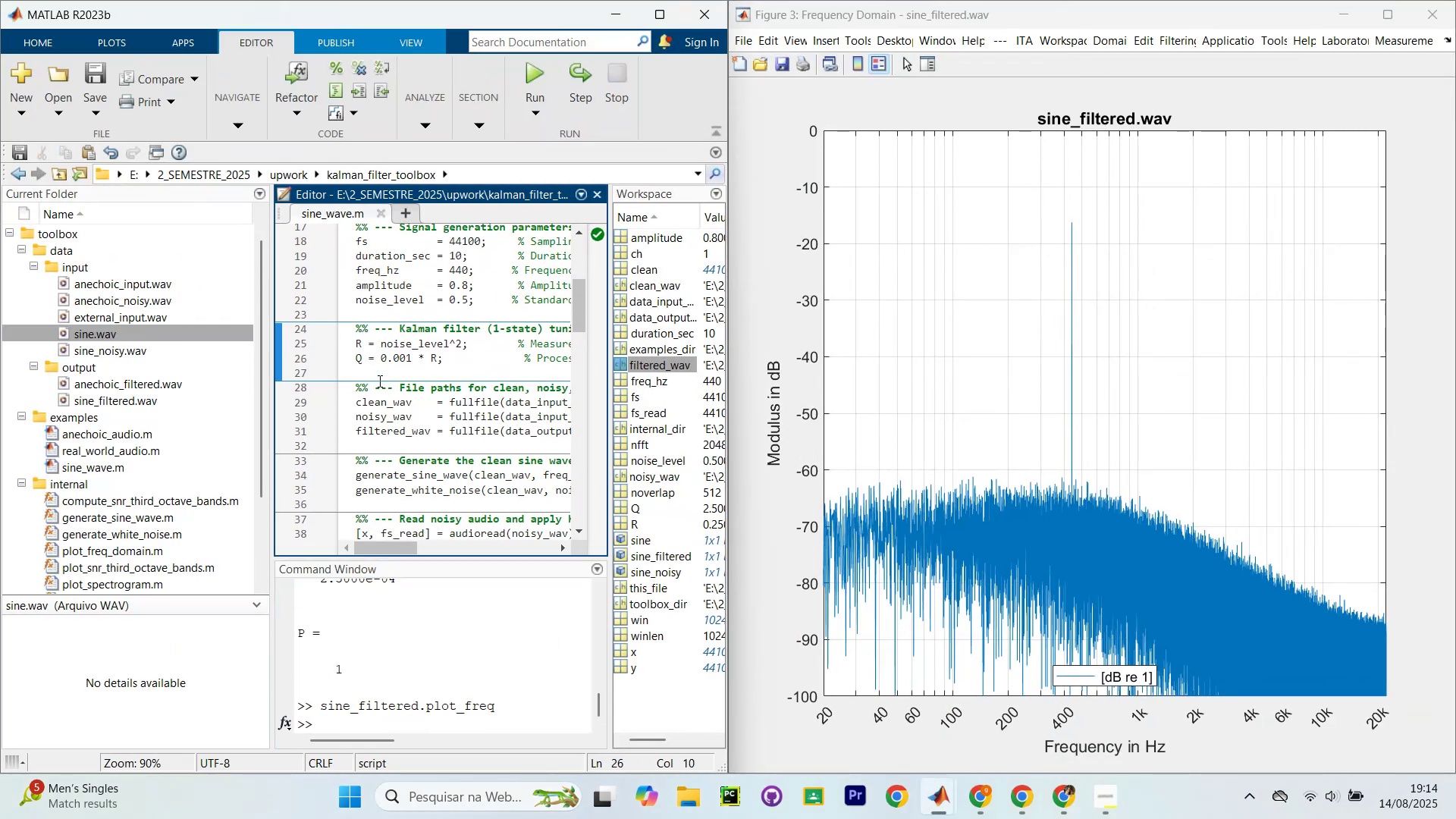 
key(Backspace)
 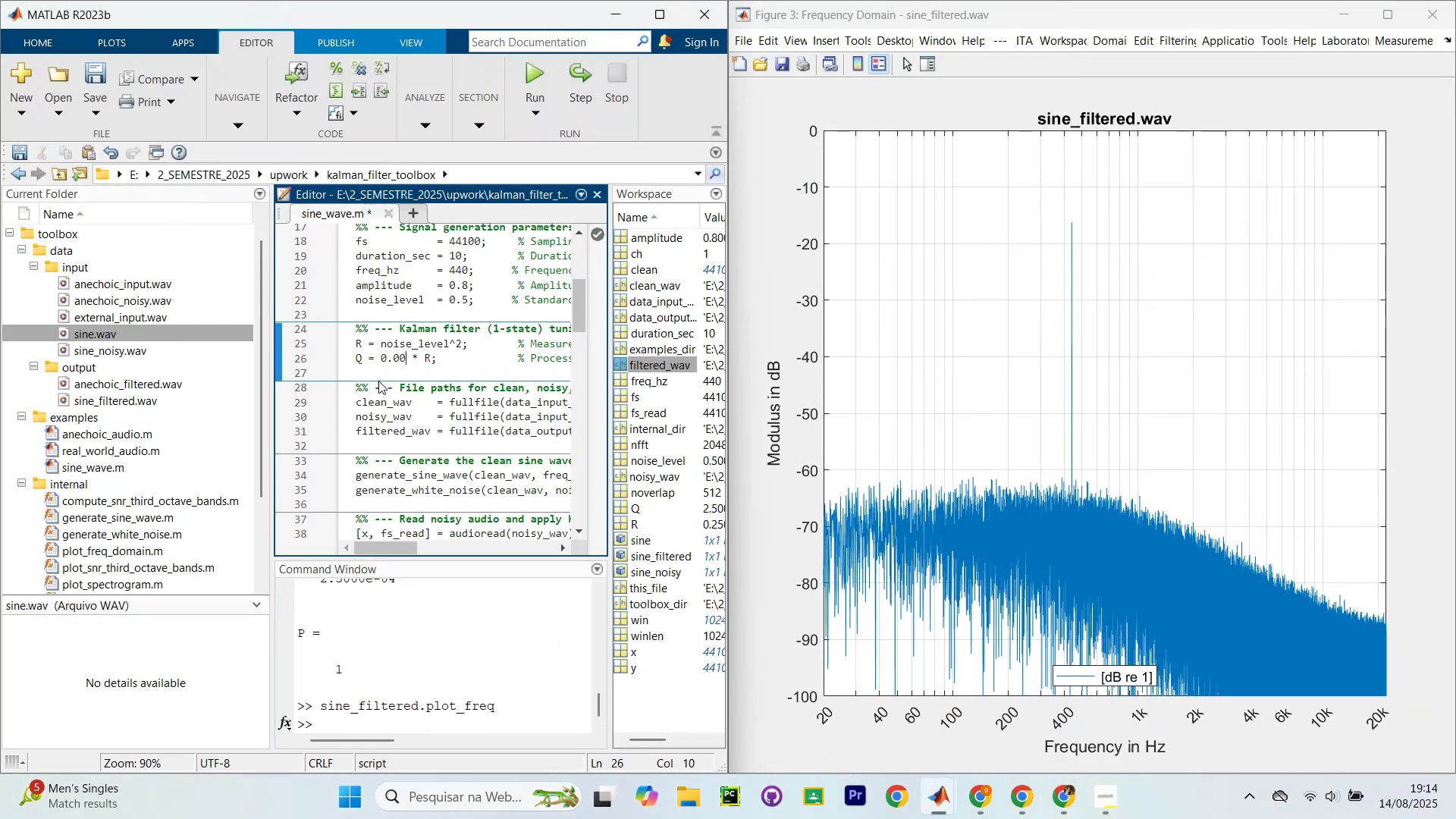 
key(Backspace)
 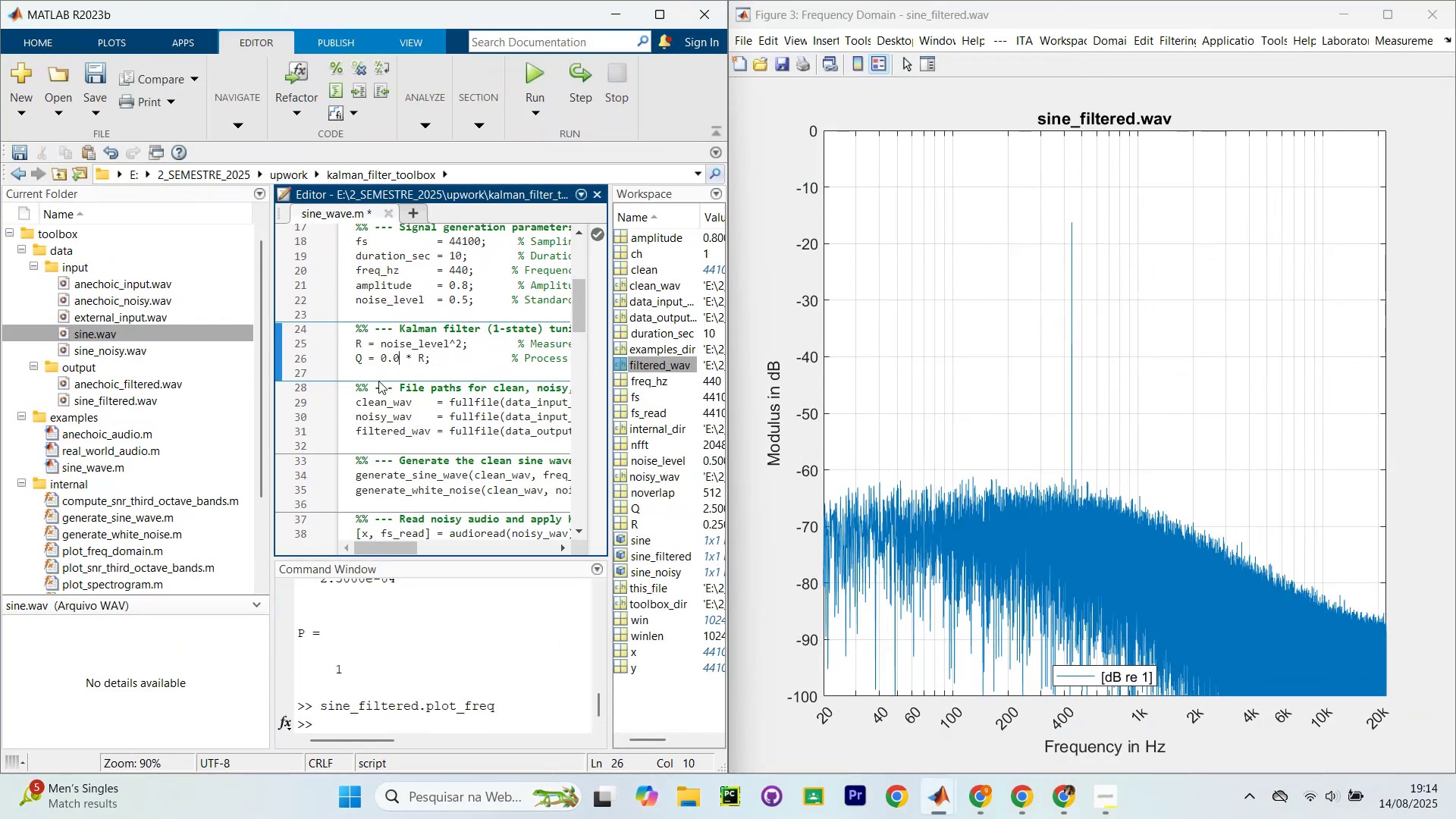 
key(Backspace)
 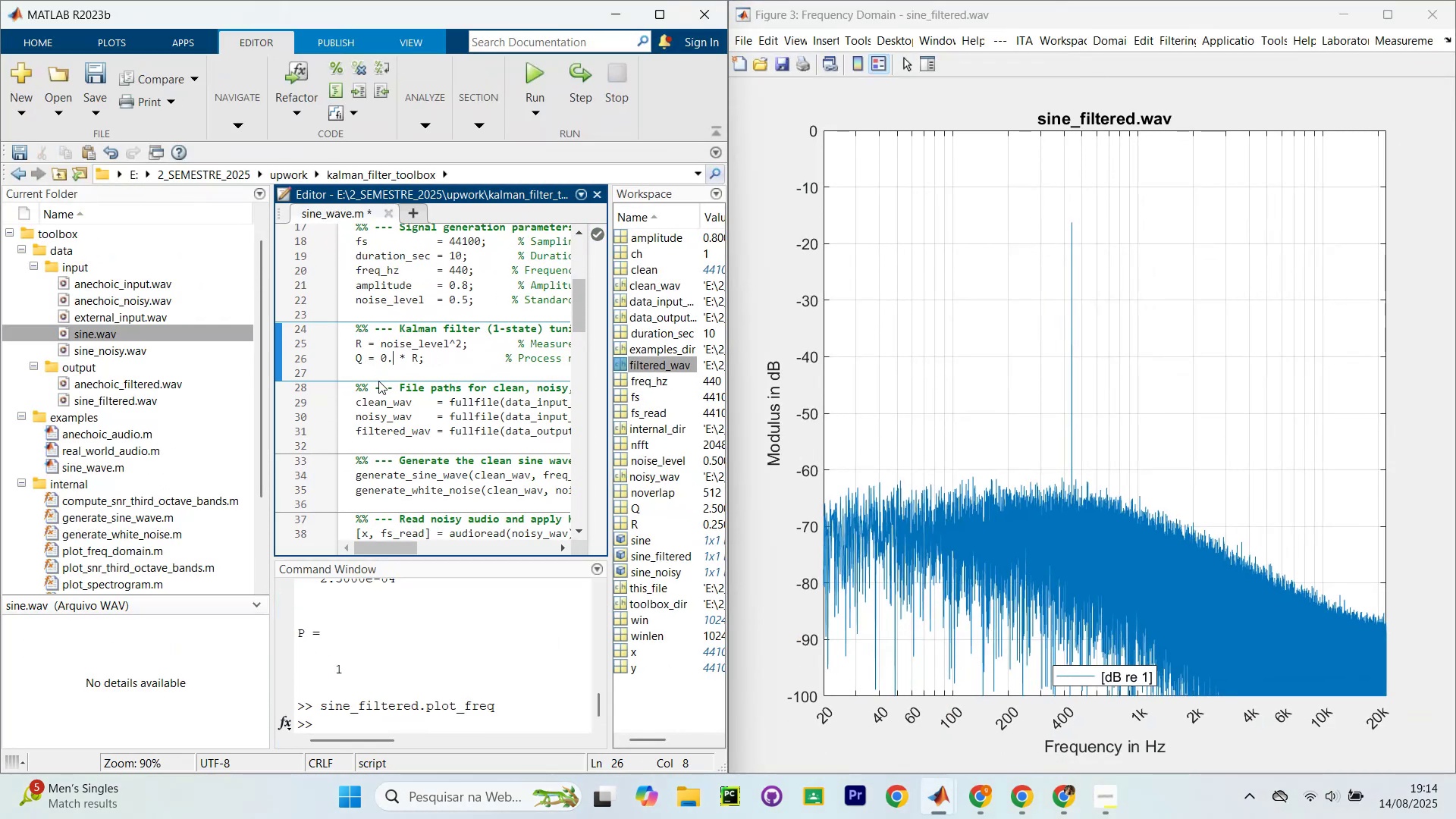 
key(2)
 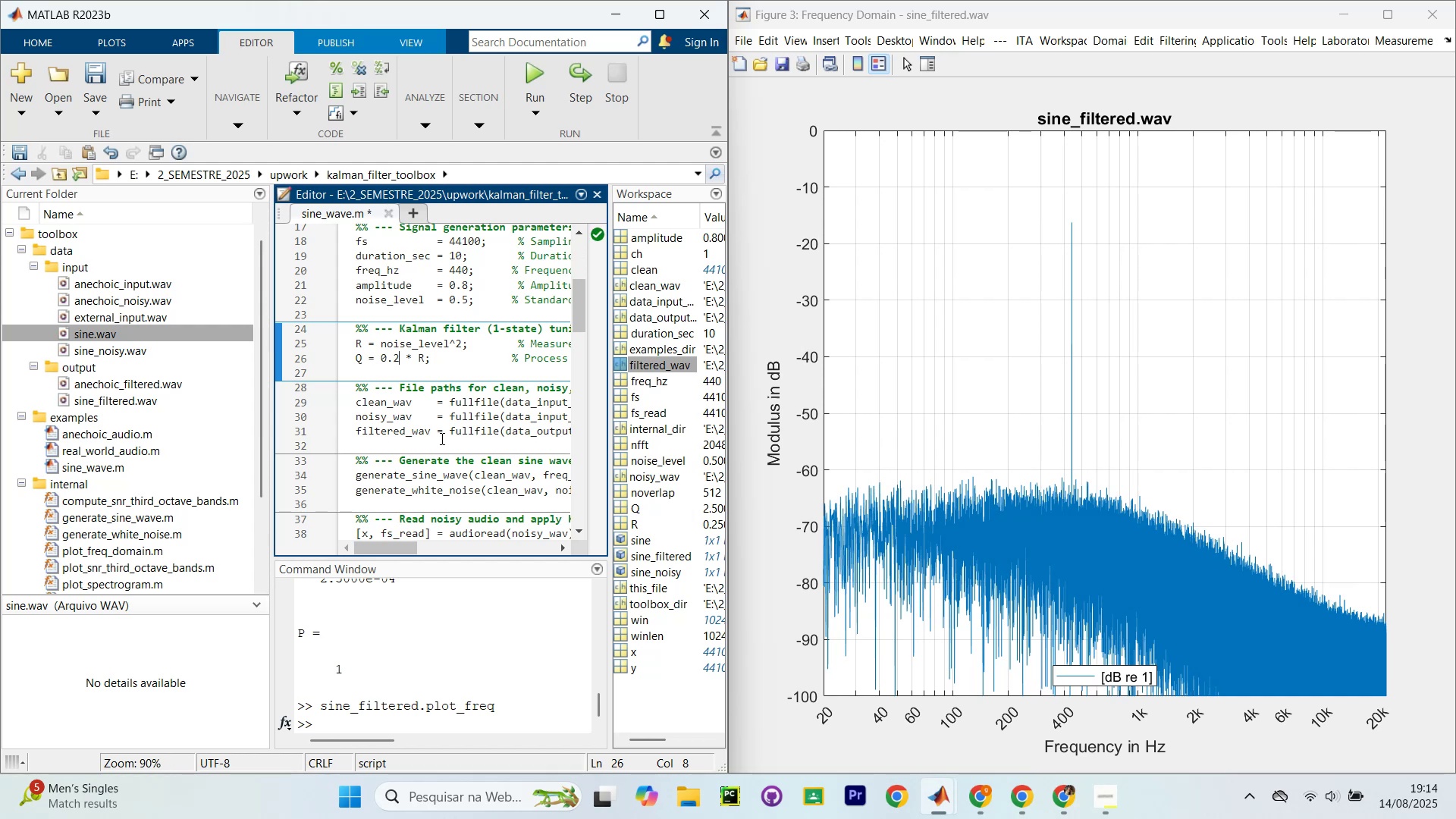 
key(Control+ControlLeft)
 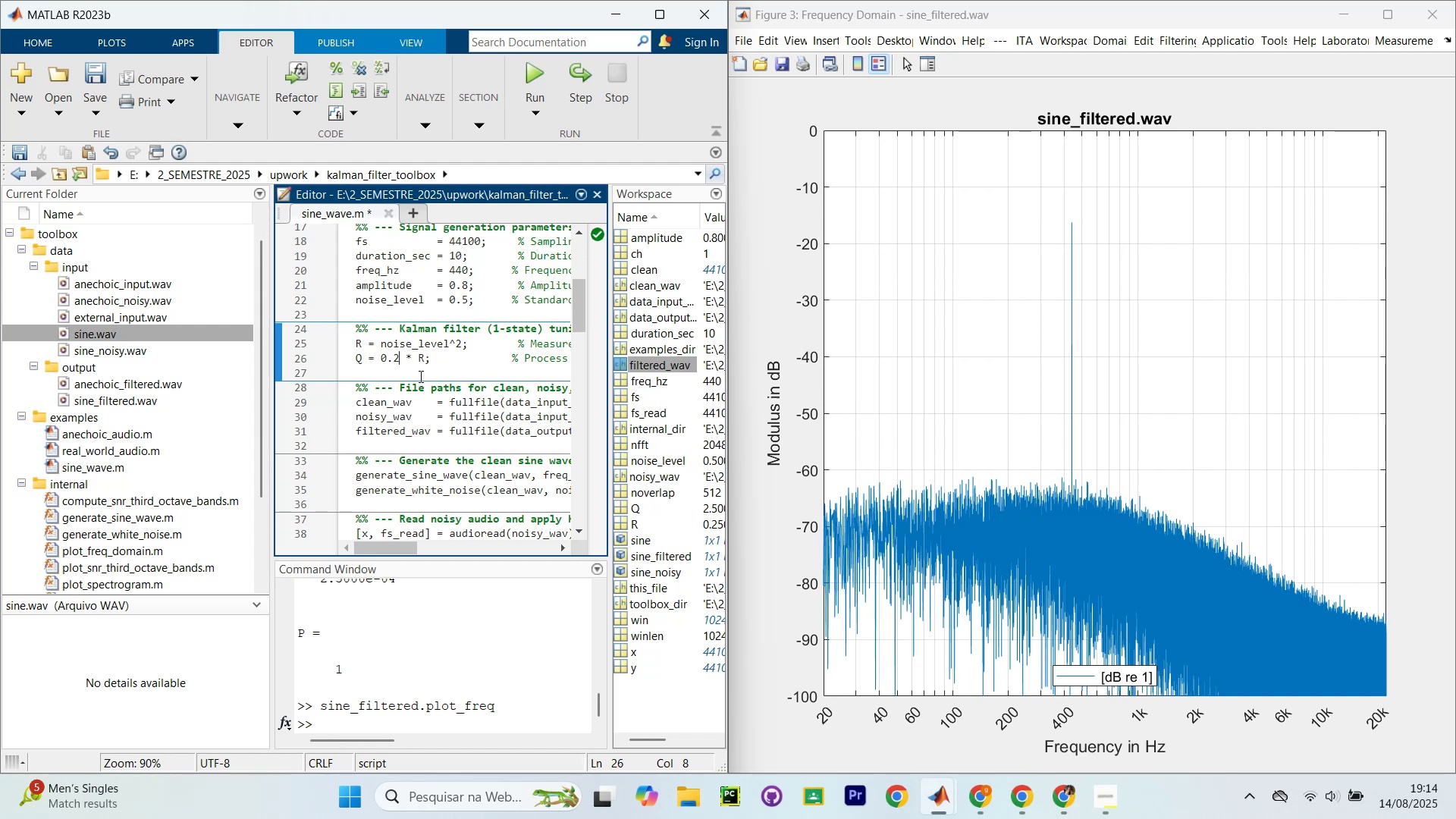 
key(Control+S)
 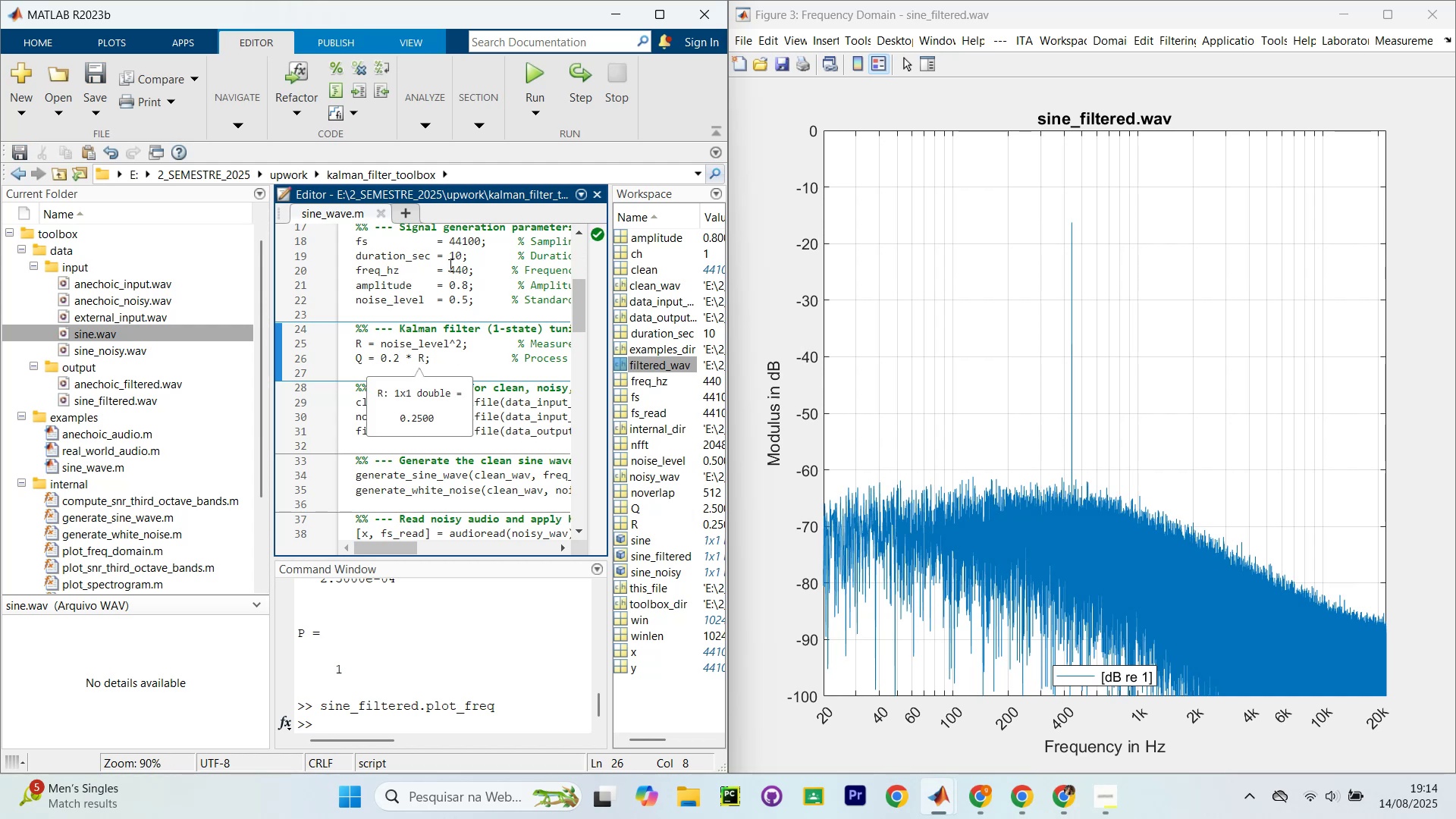 
scroll: coordinate [441, 280], scroll_direction: up, amount: 4.0
 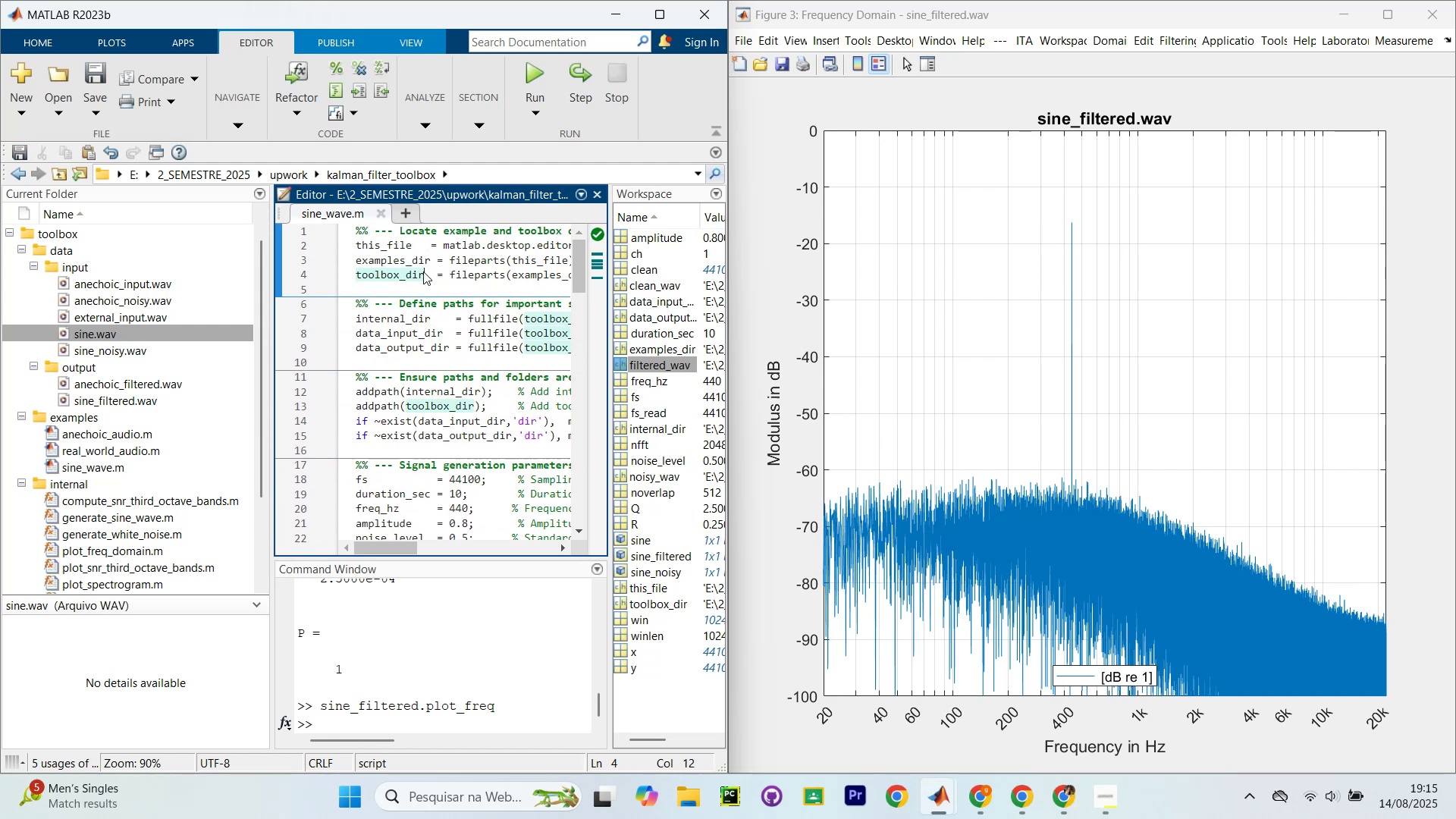 
key(Control+Shift+Enter)
 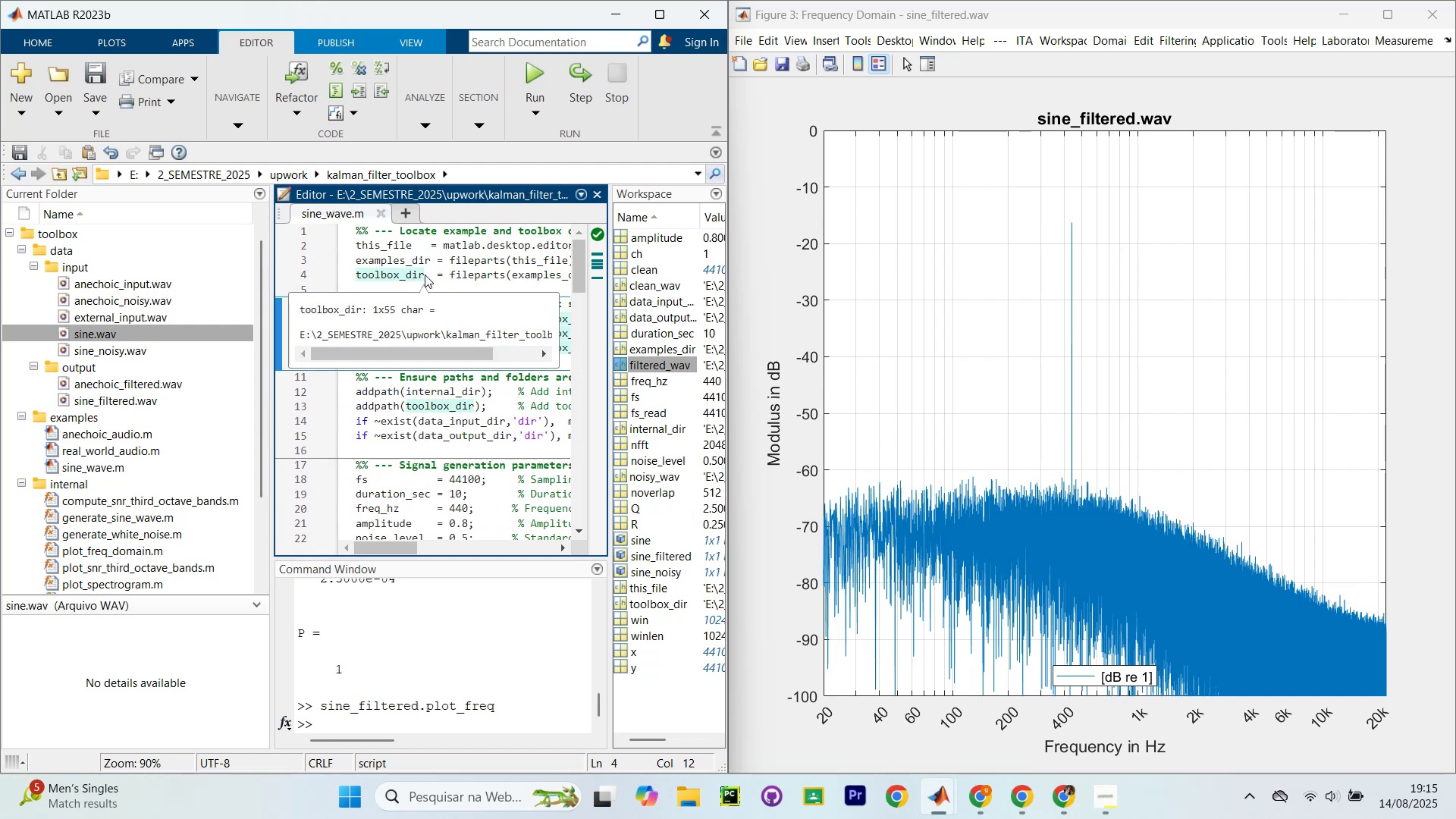 
key(Control+Shift+Enter)
 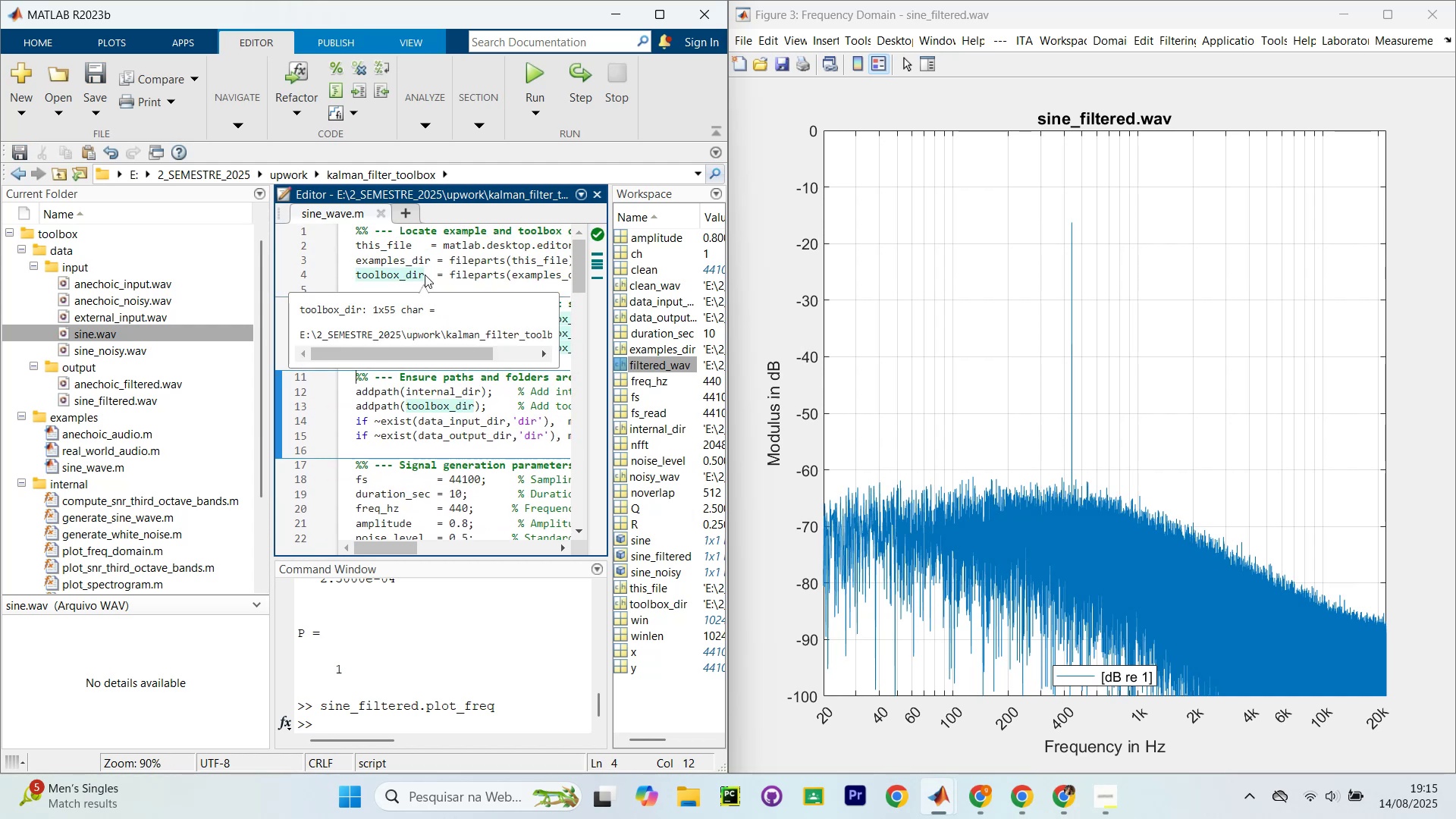 
key(Control+Shift+Enter)
 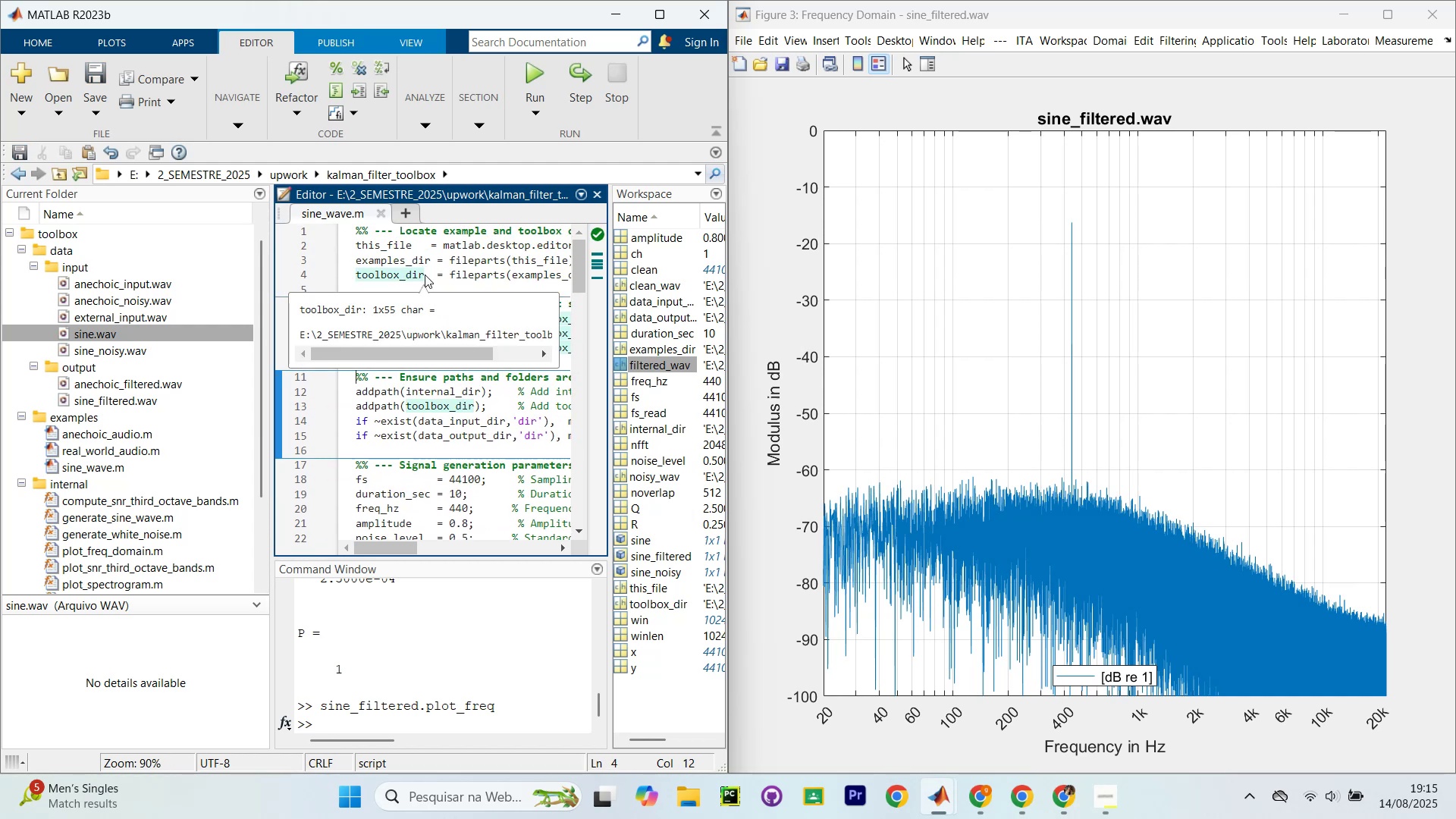 
key(Control+Shift+Enter)
 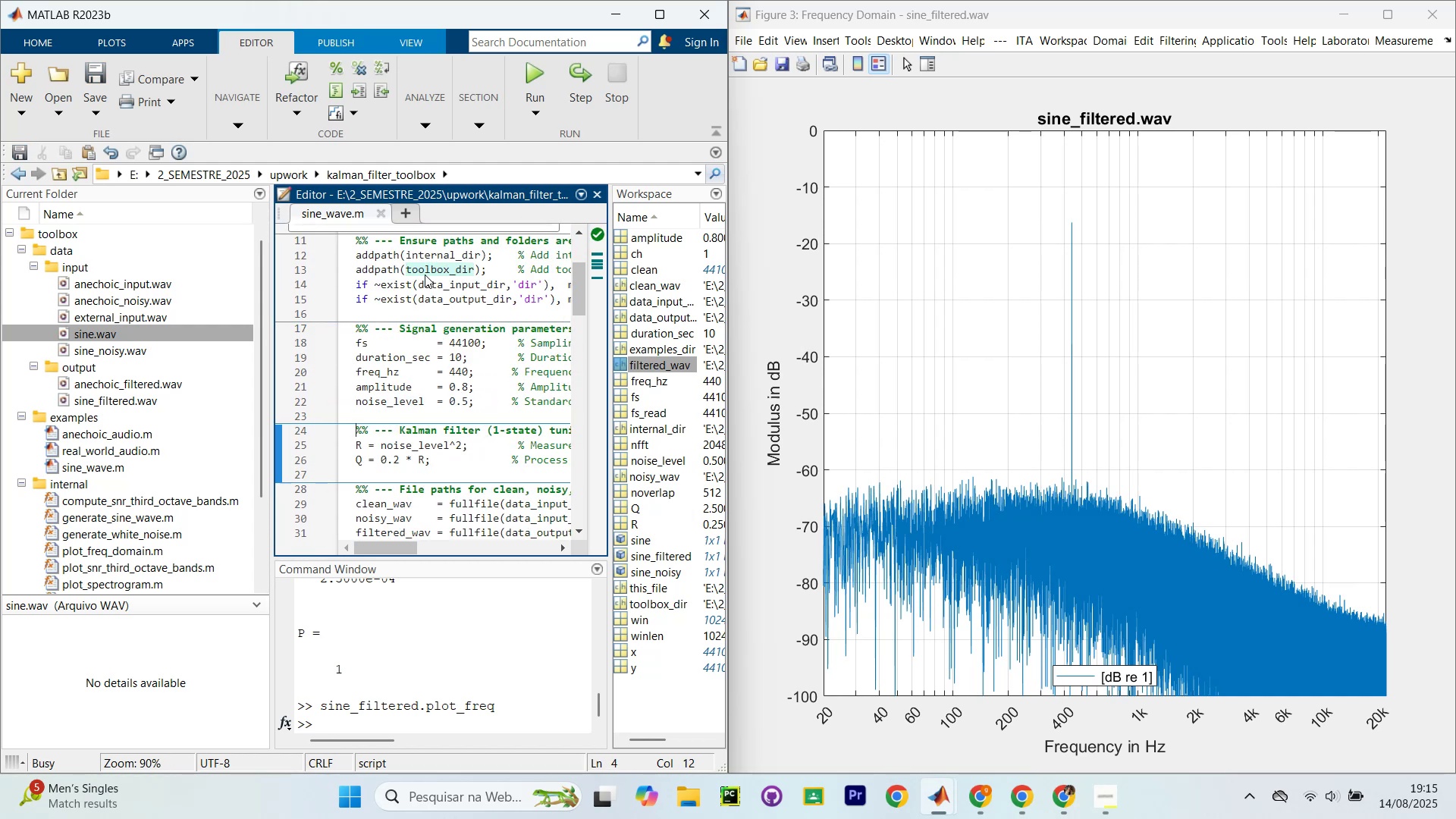 
key(Control+Shift+Enter)
 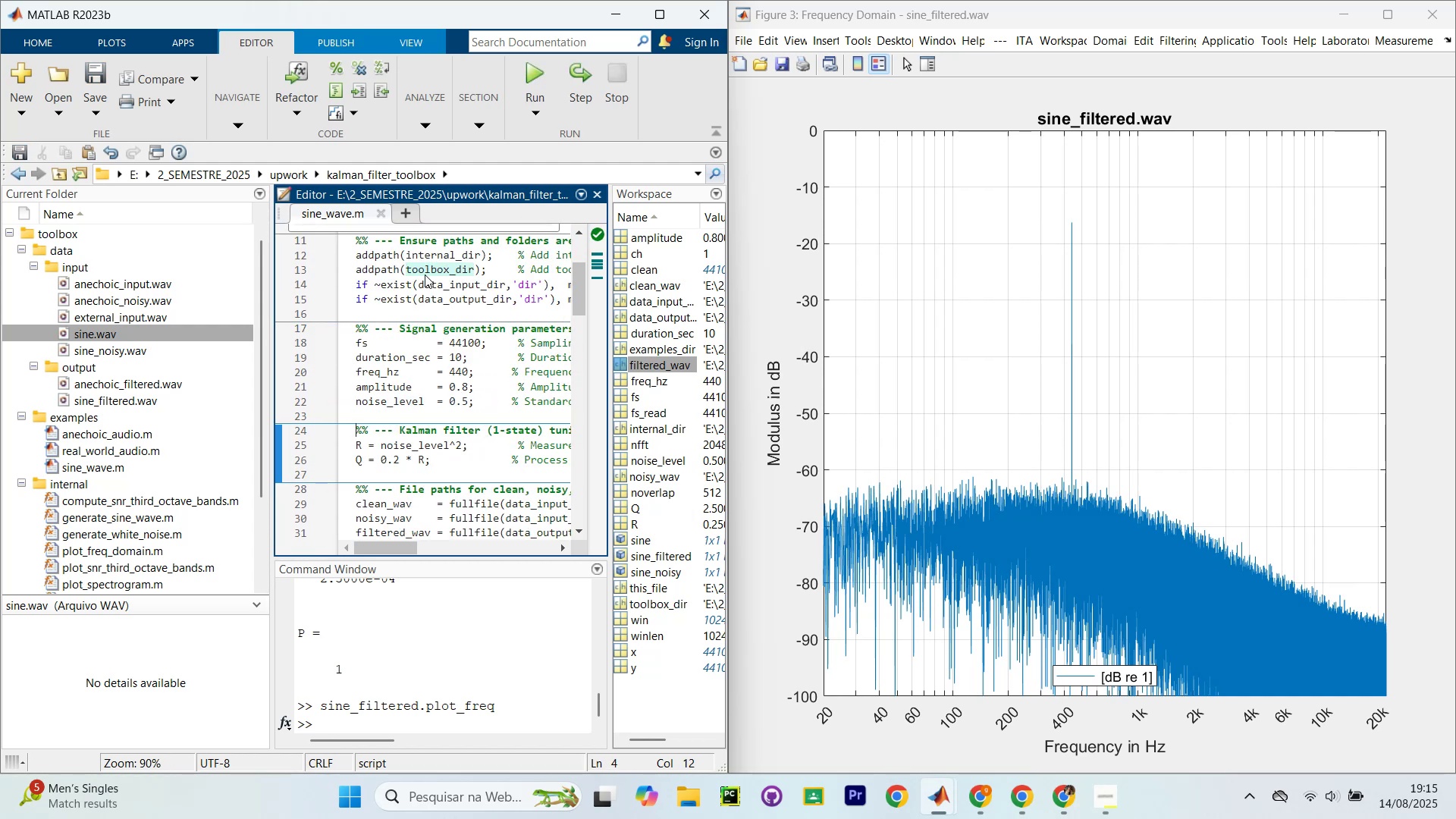 
key(Control+Shift+Enter)
 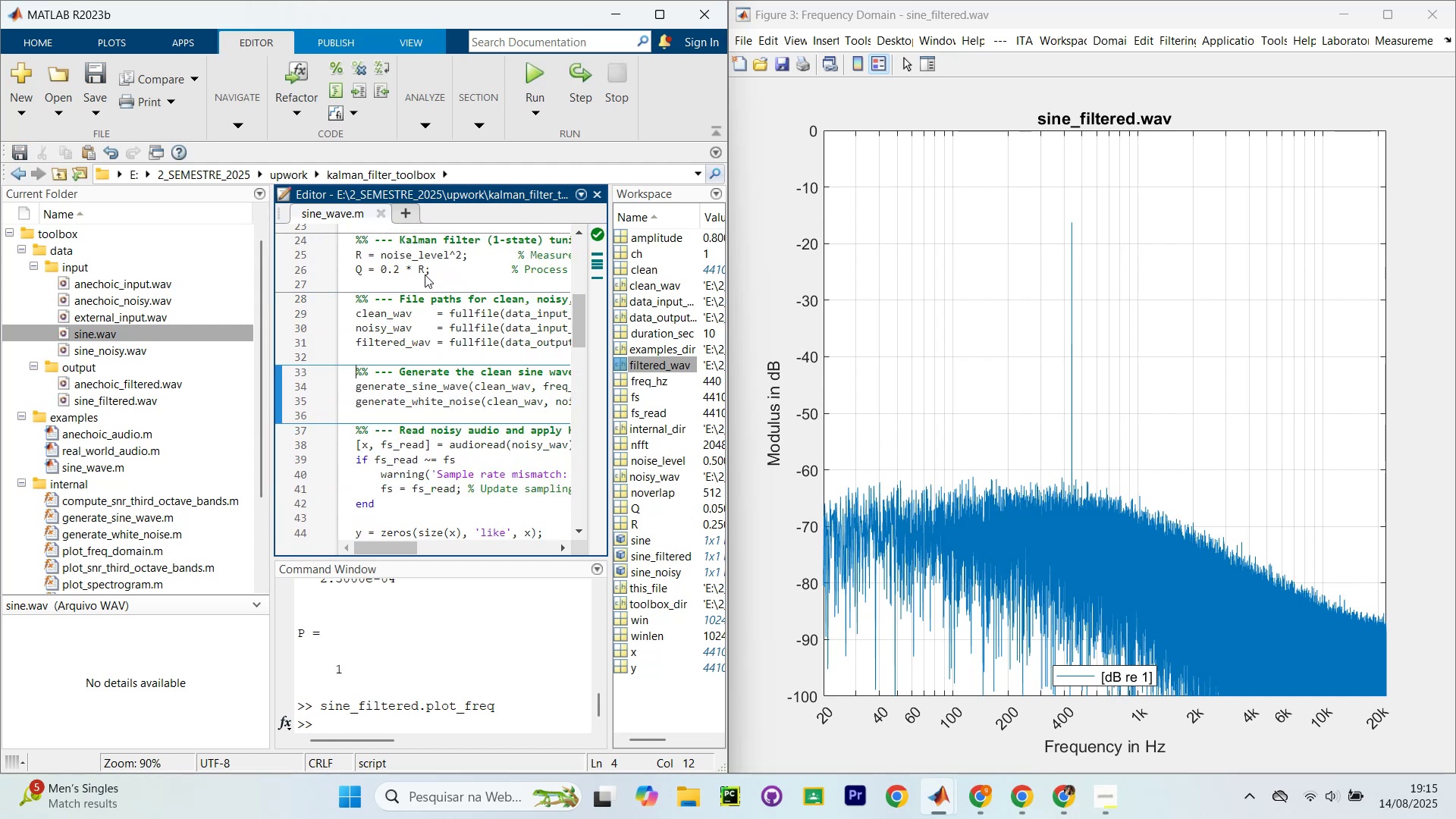 
key(Control+Shift+Enter)
 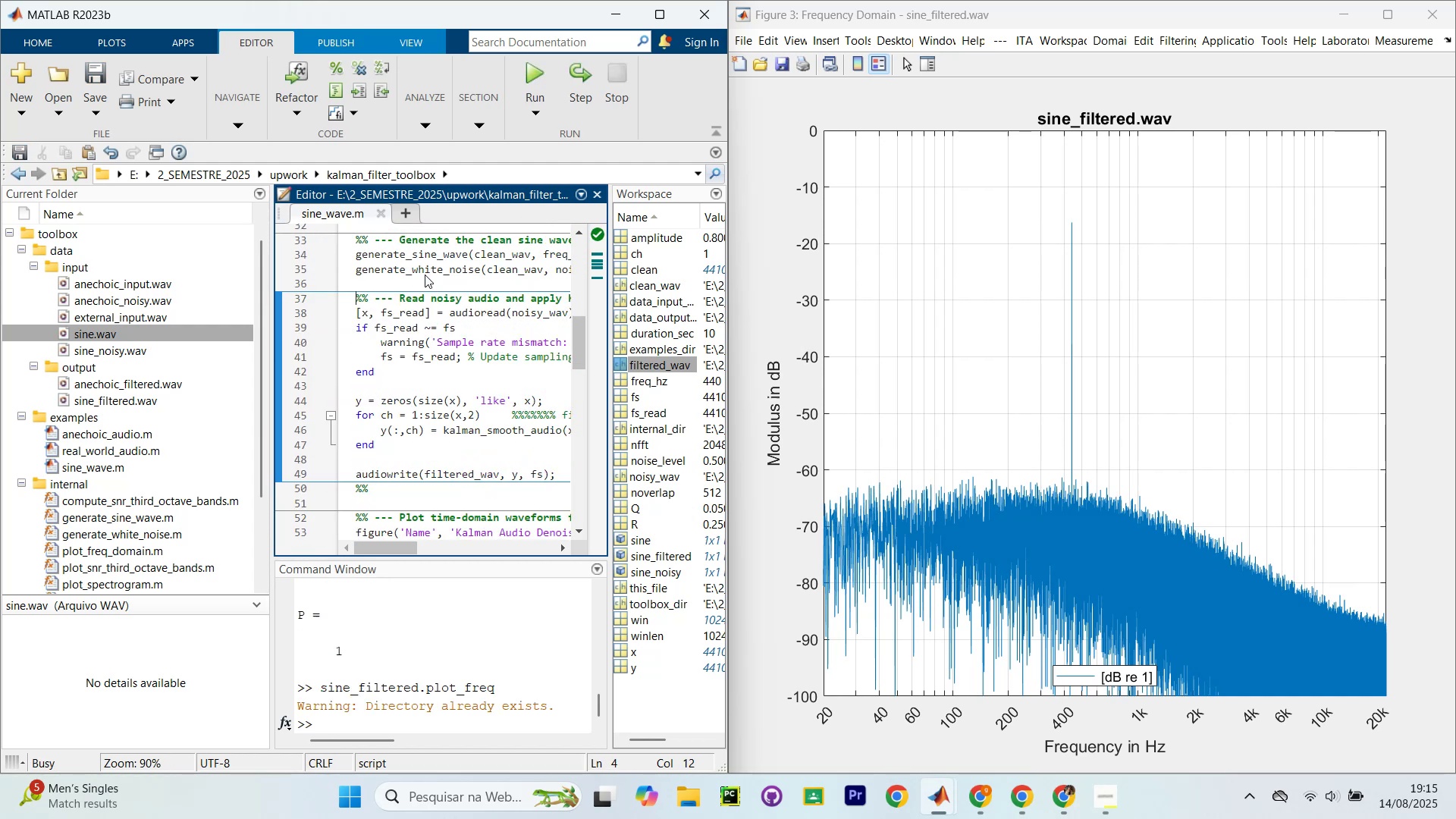 
key(Control+Shift+Enter)
 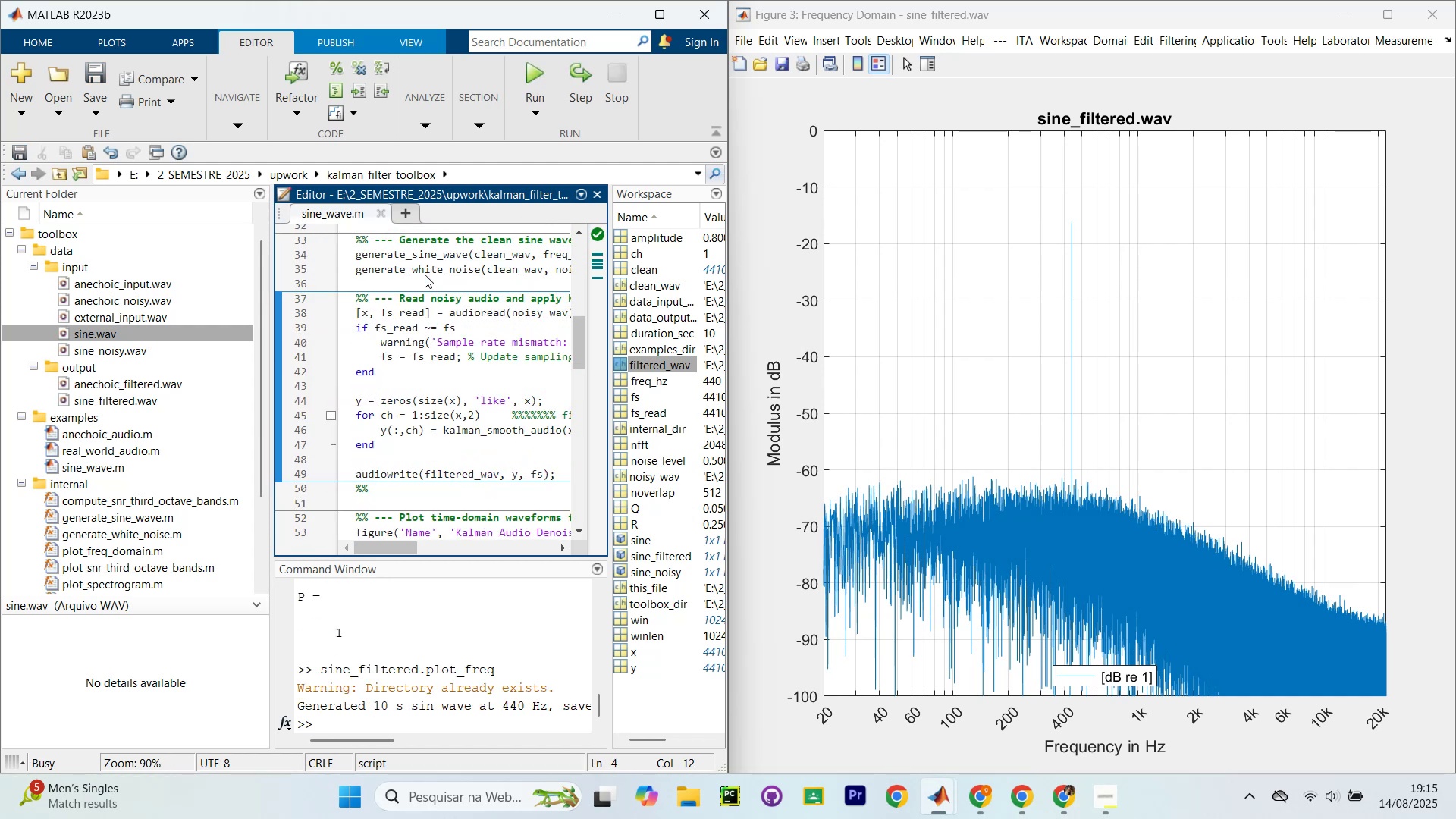 
key(Control+Shift+Enter)
 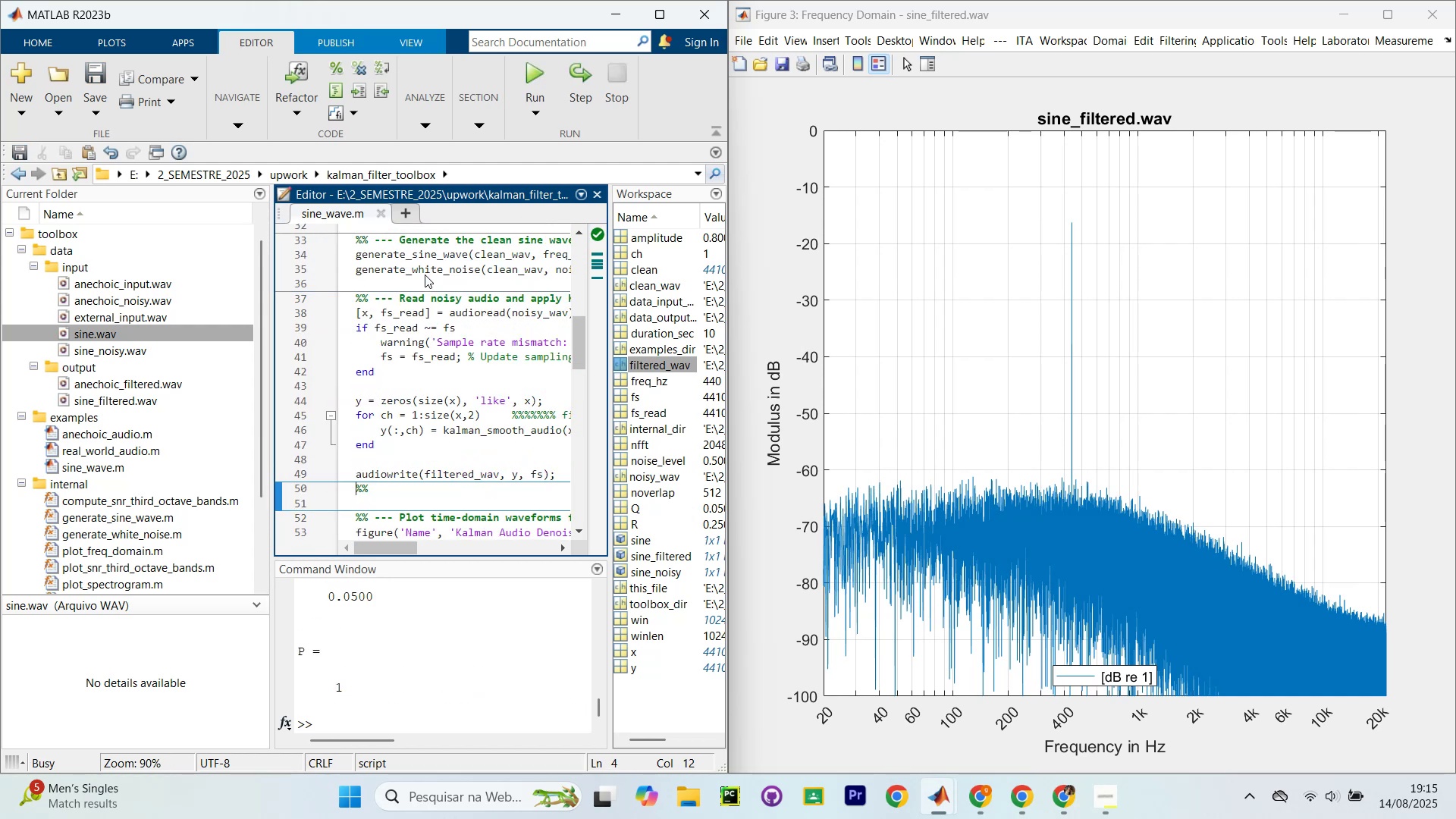 
key(Control+Shift+Enter)
 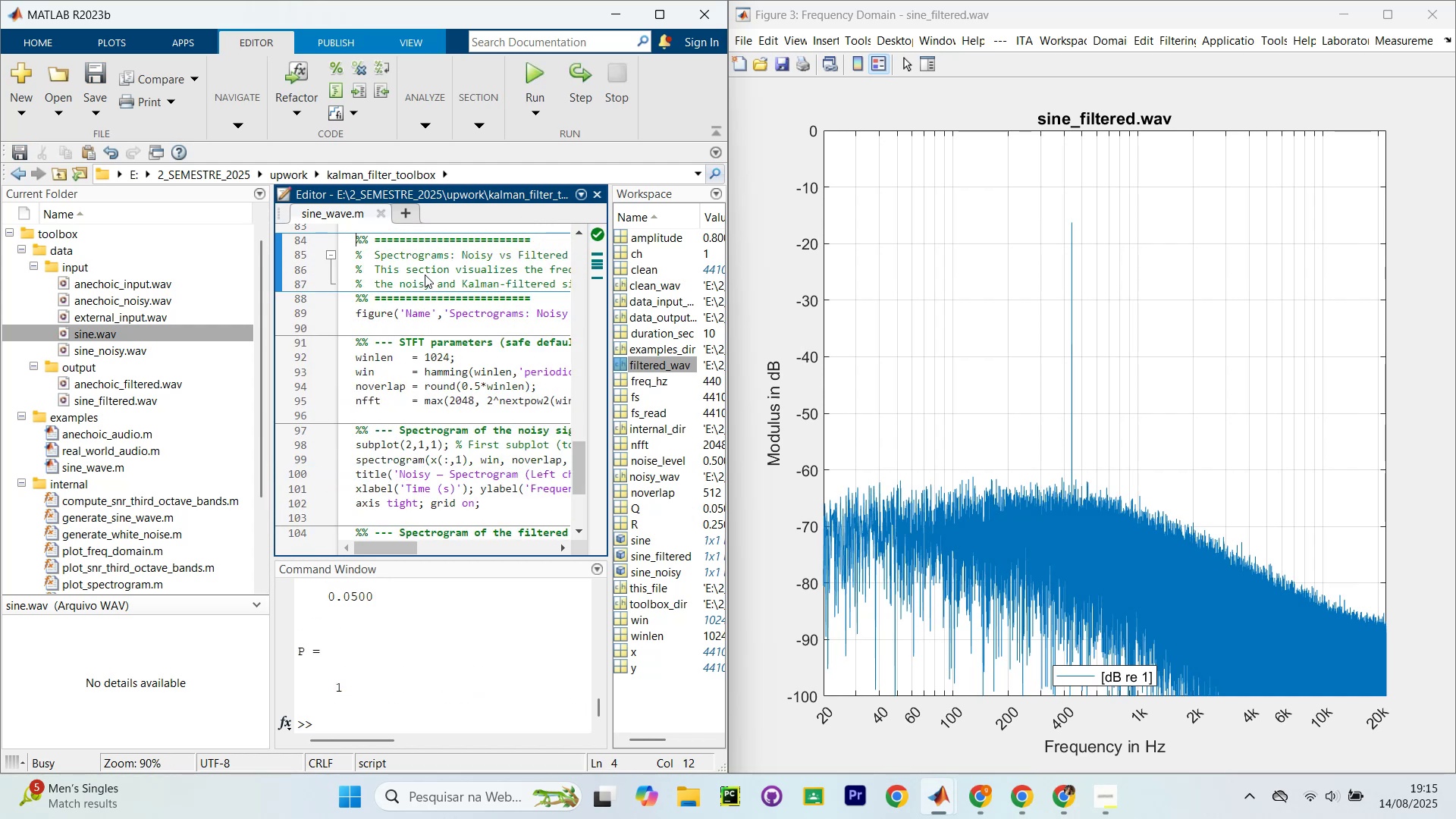 
key(Control+Shift+Enter)
 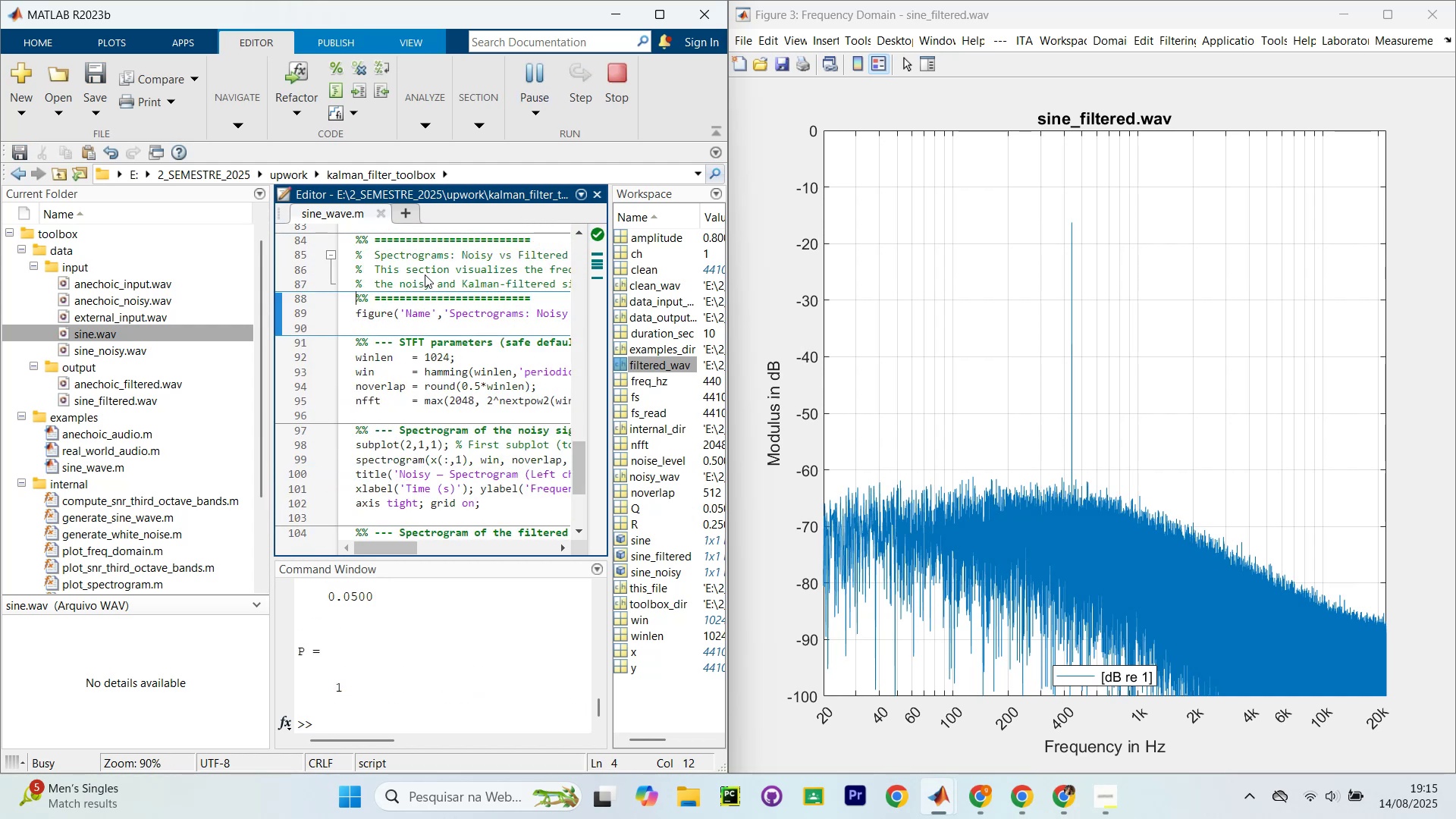 
key(Control+Shift+Enter)
 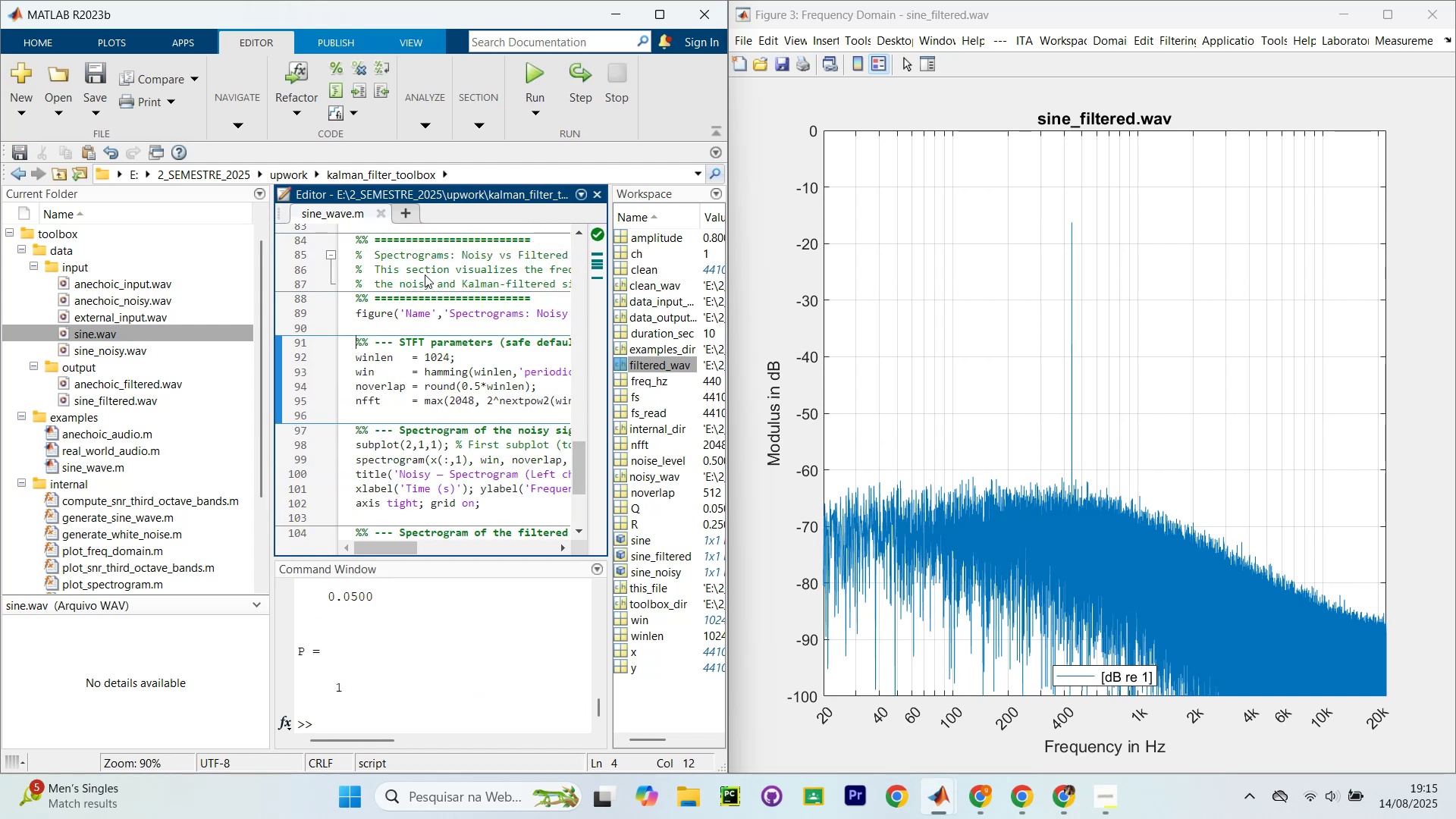 
key(Control+Shift+Enter)
 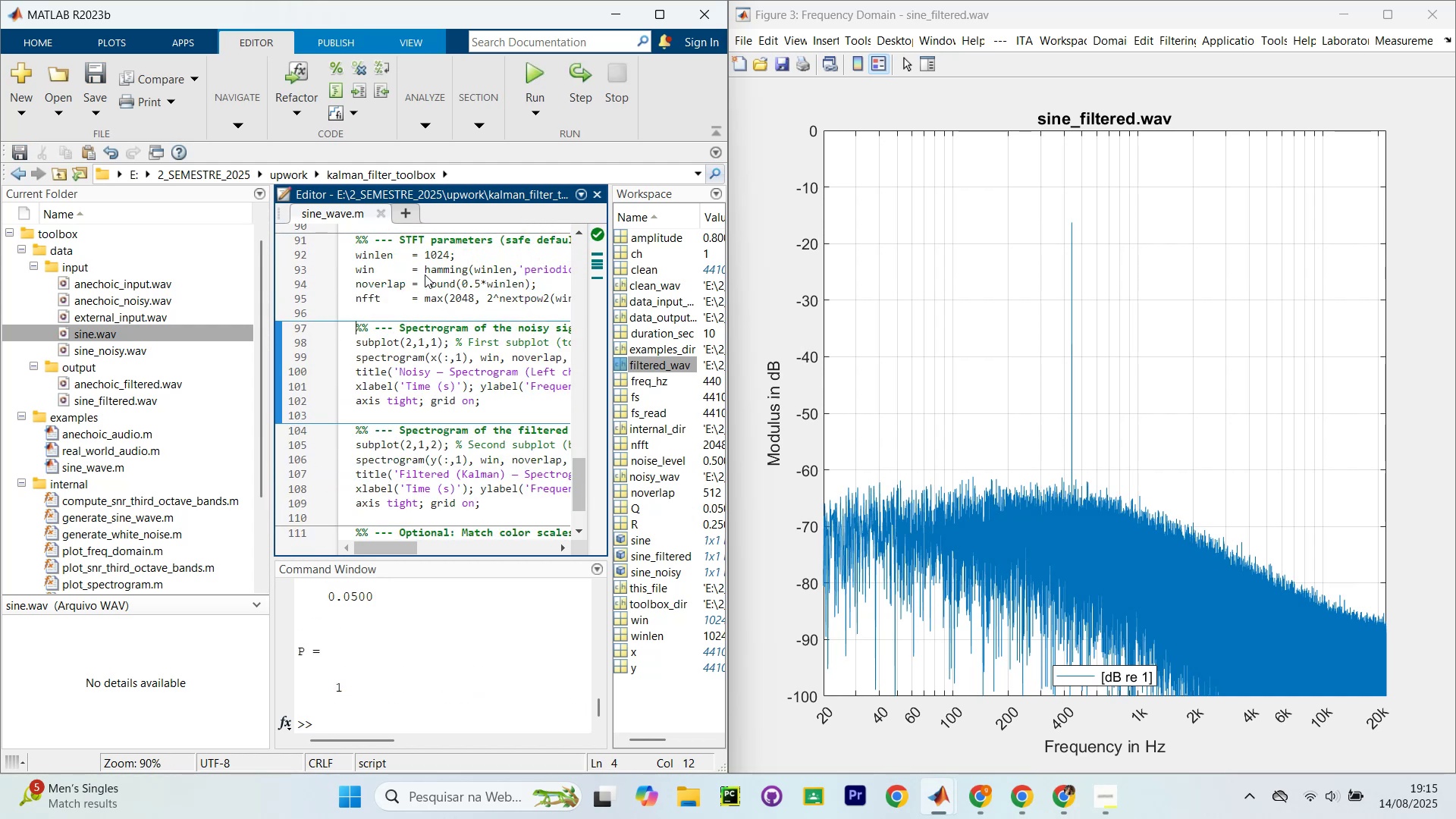 
key(Control+Shift+Enter)
 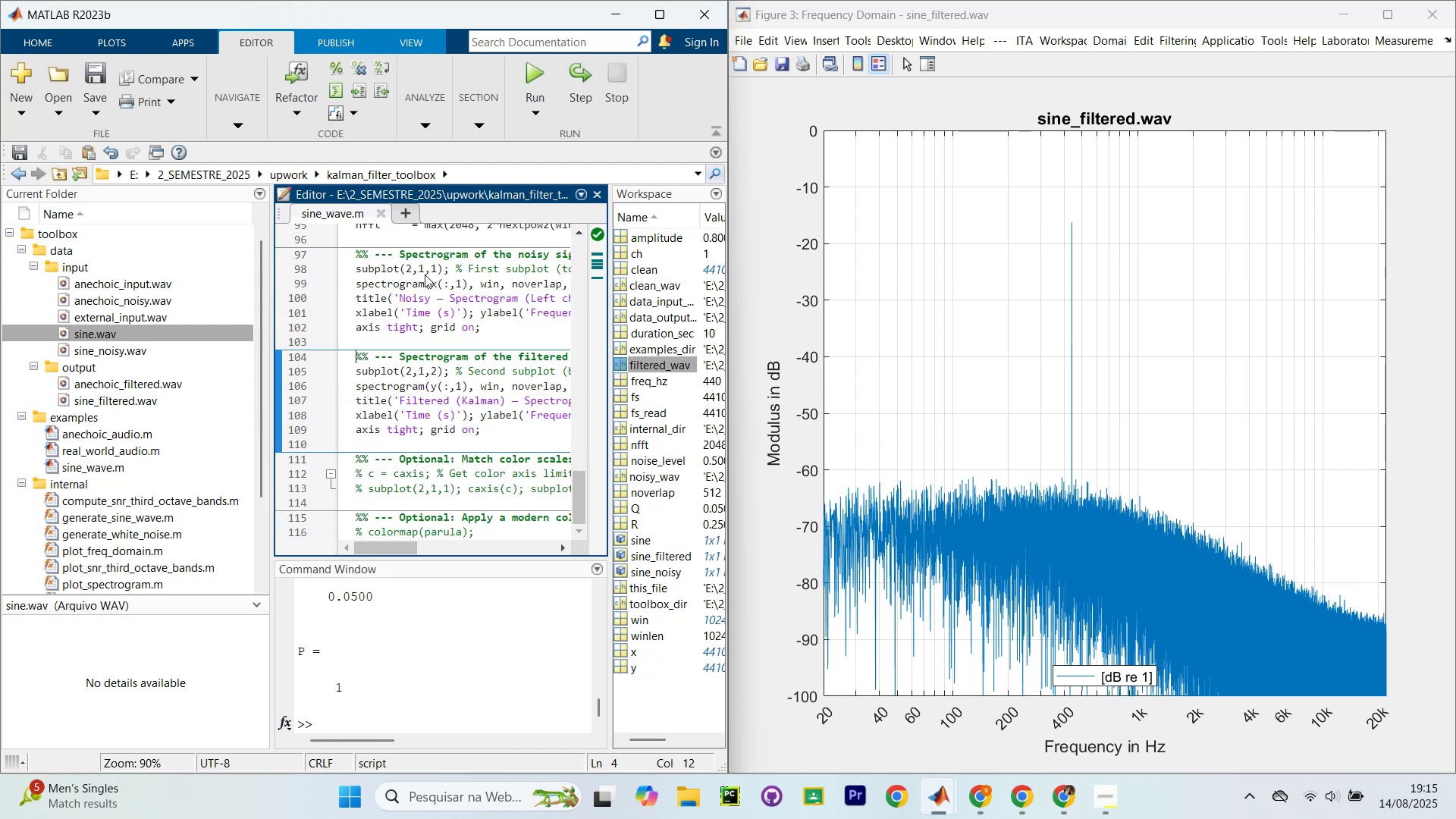 
key(Control+Shift+Enter)
 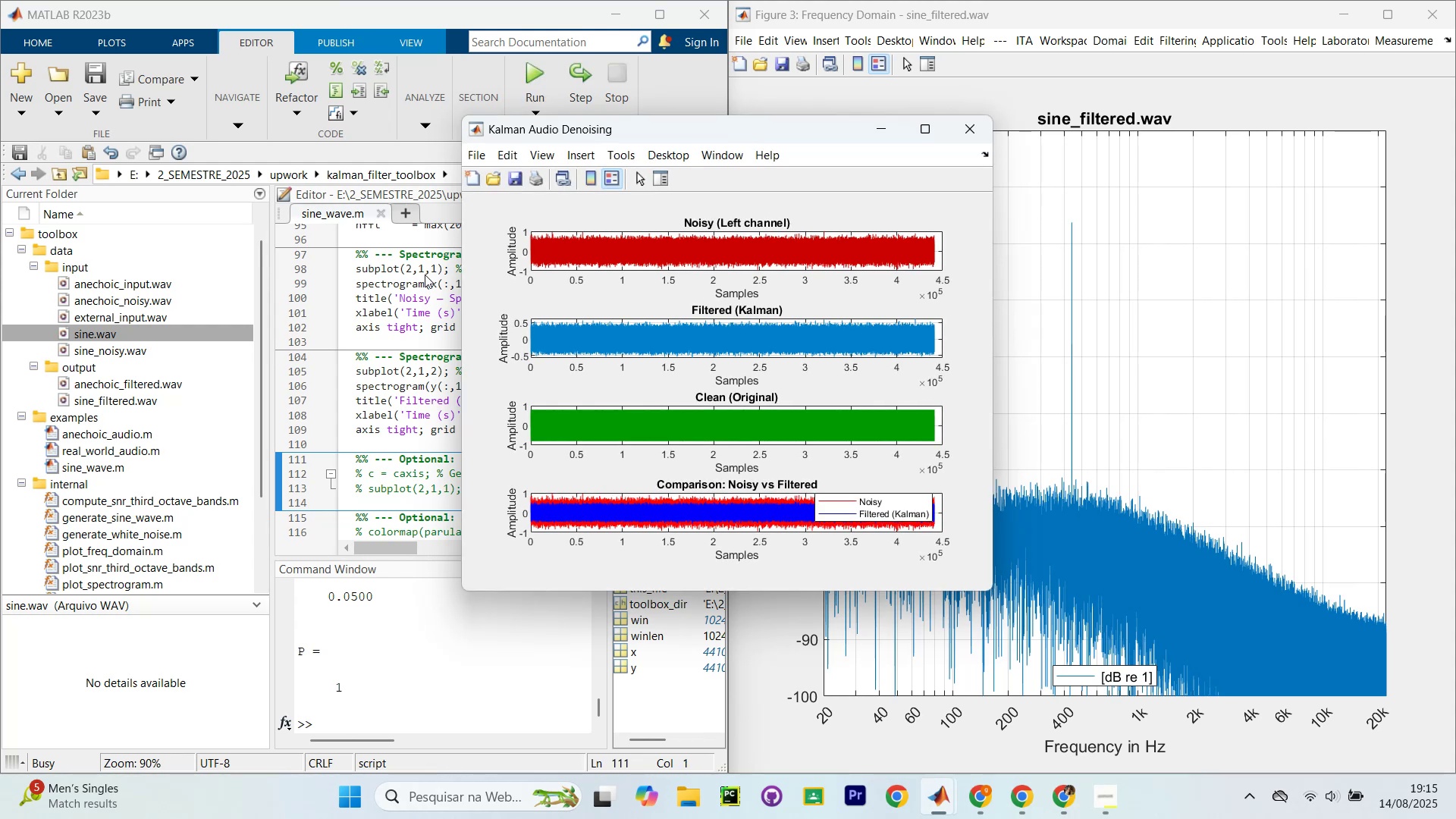 
key(Control+Shift+Enter)
 